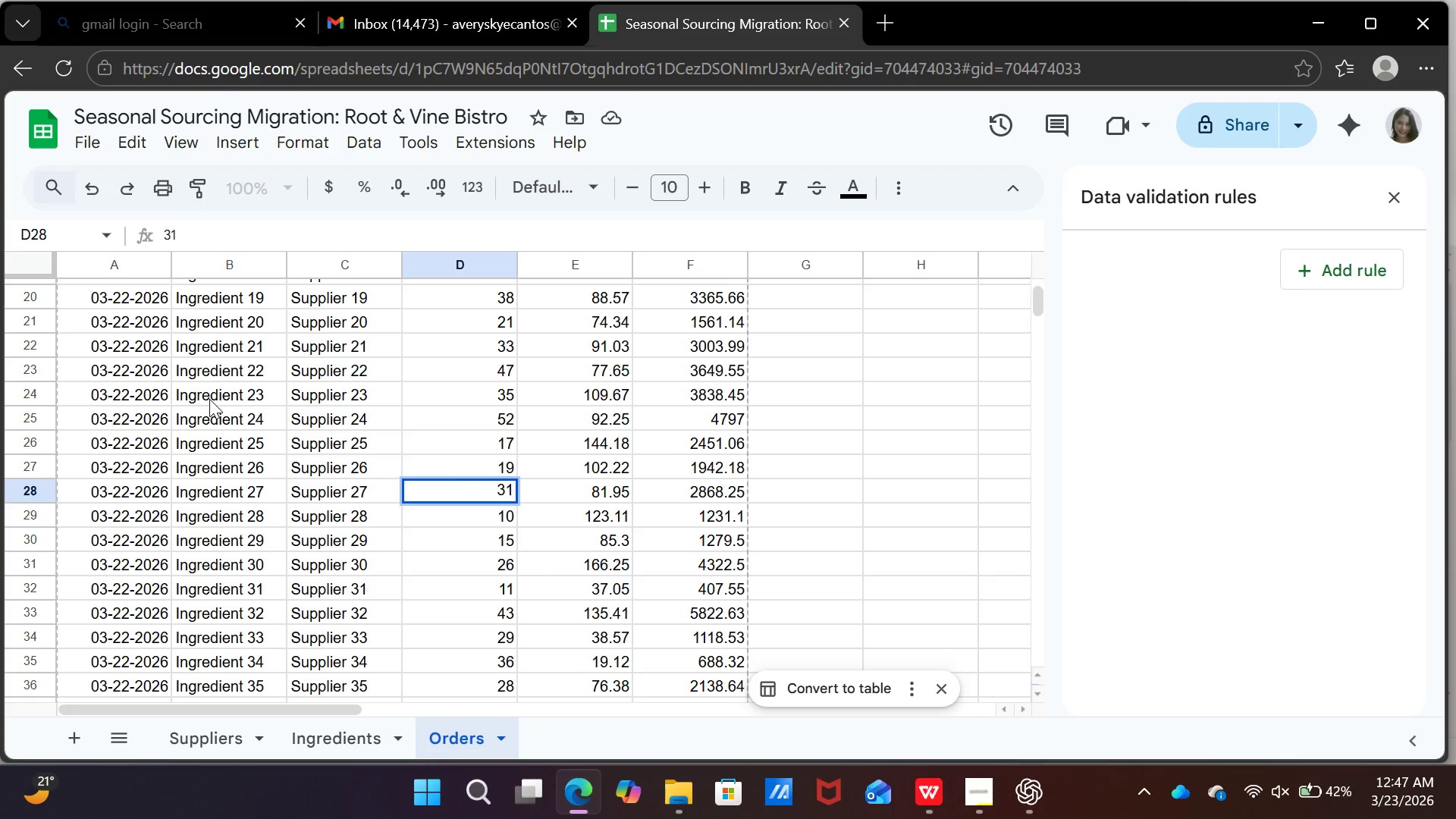 
key(Enter)
 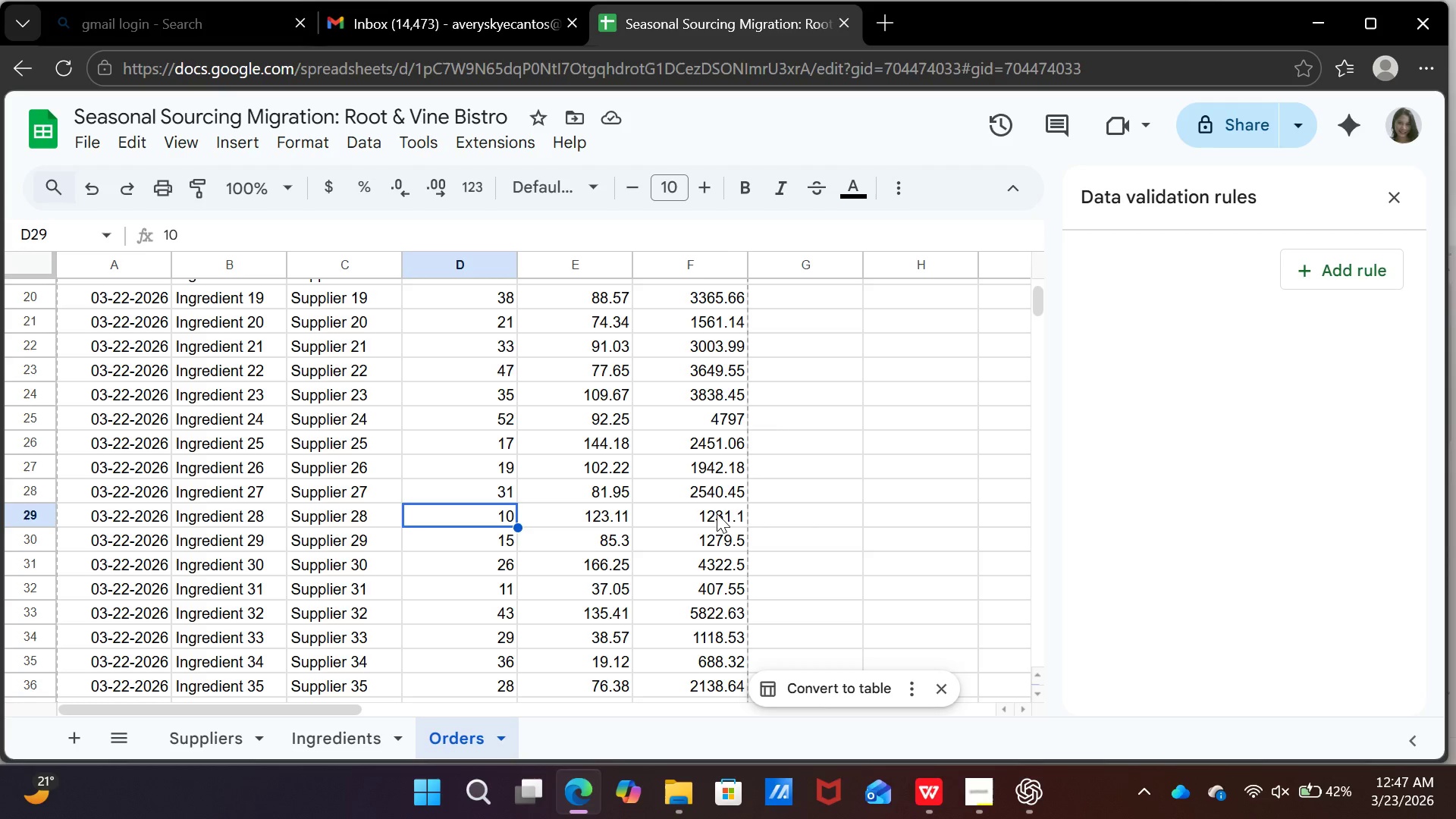 
wait(7.39)
 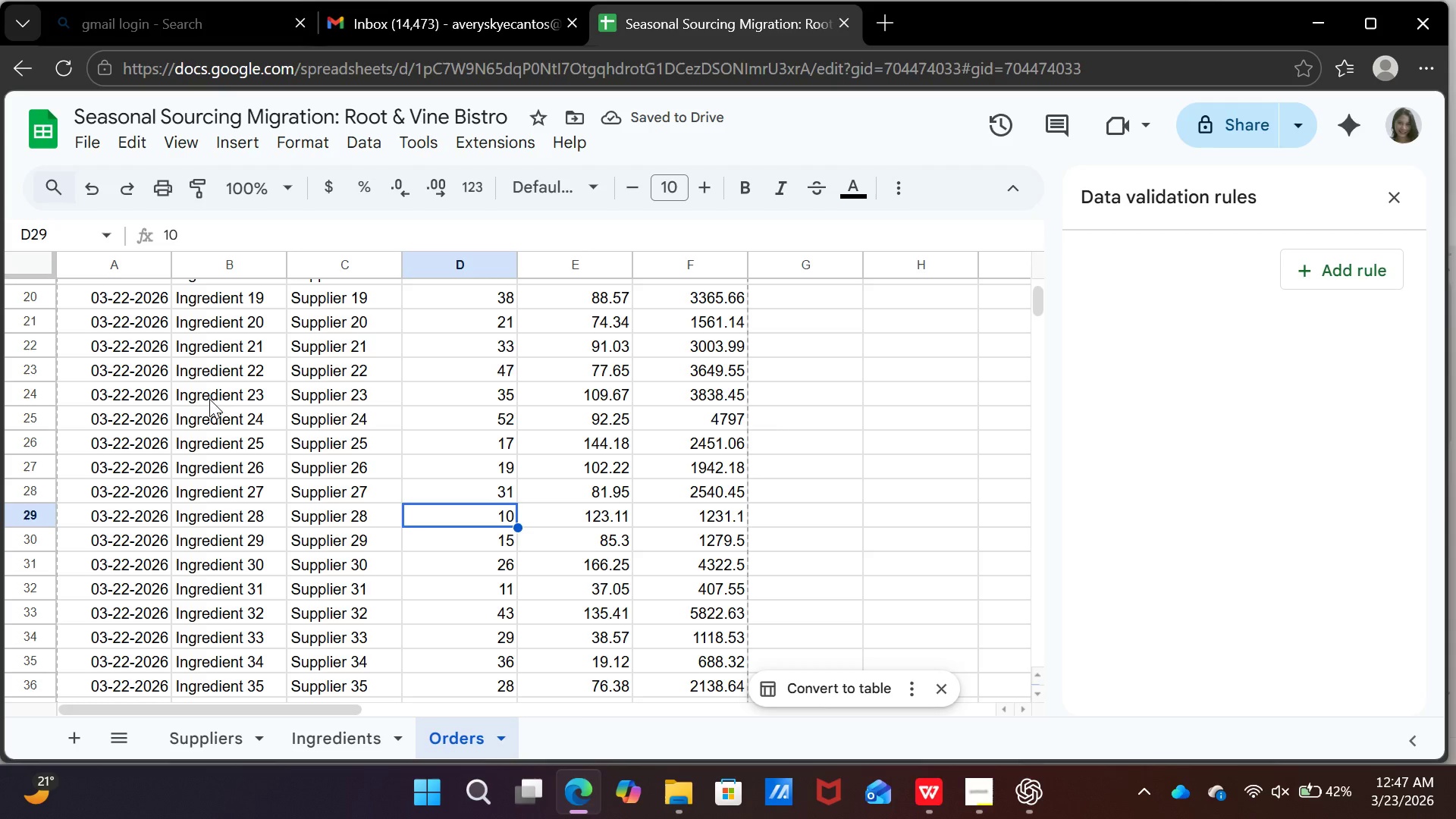 
left_click([224, 738])
 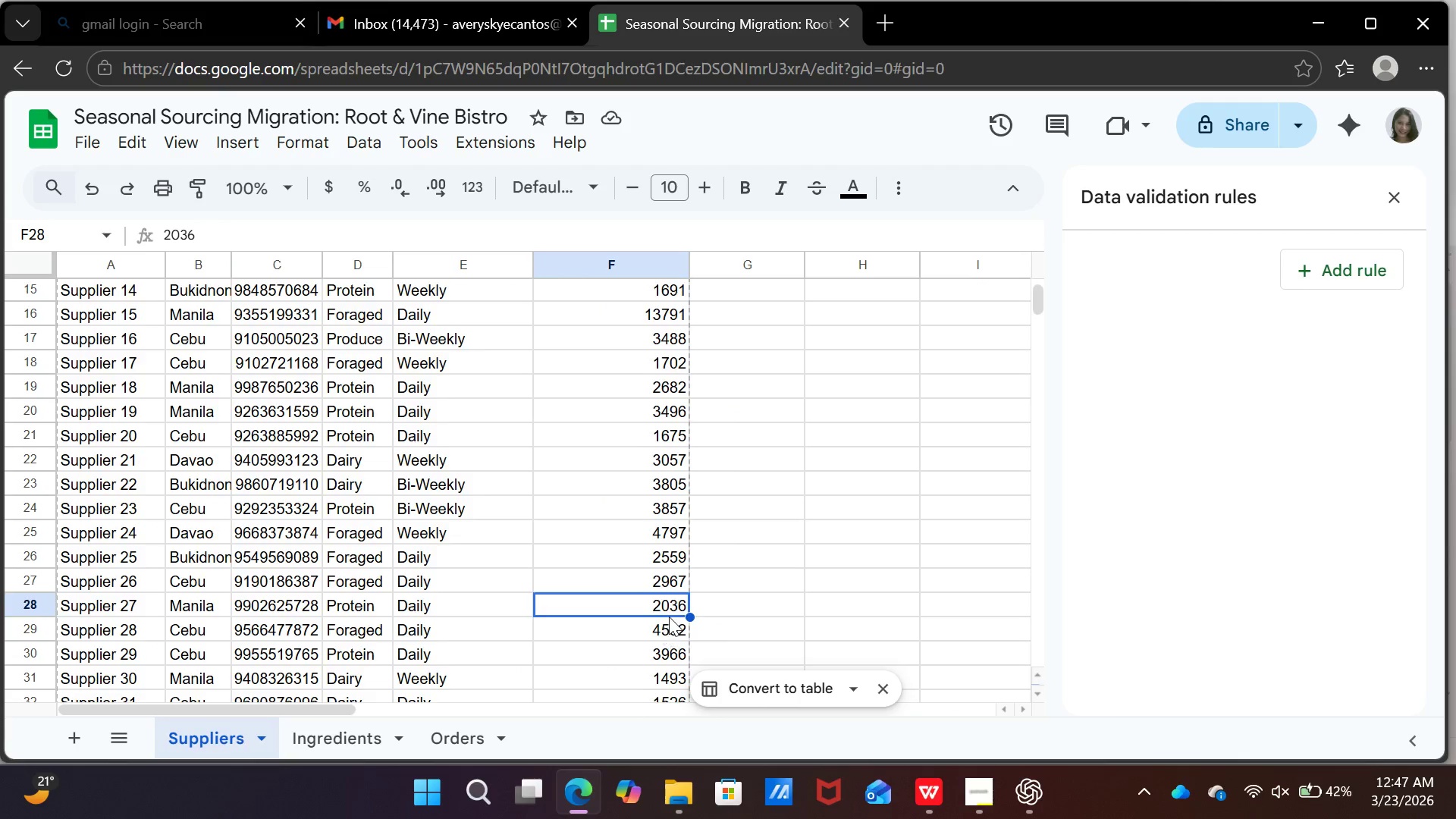 
scroll: coordinate [672, 610], scroll_direction: down, amount: 2.0
 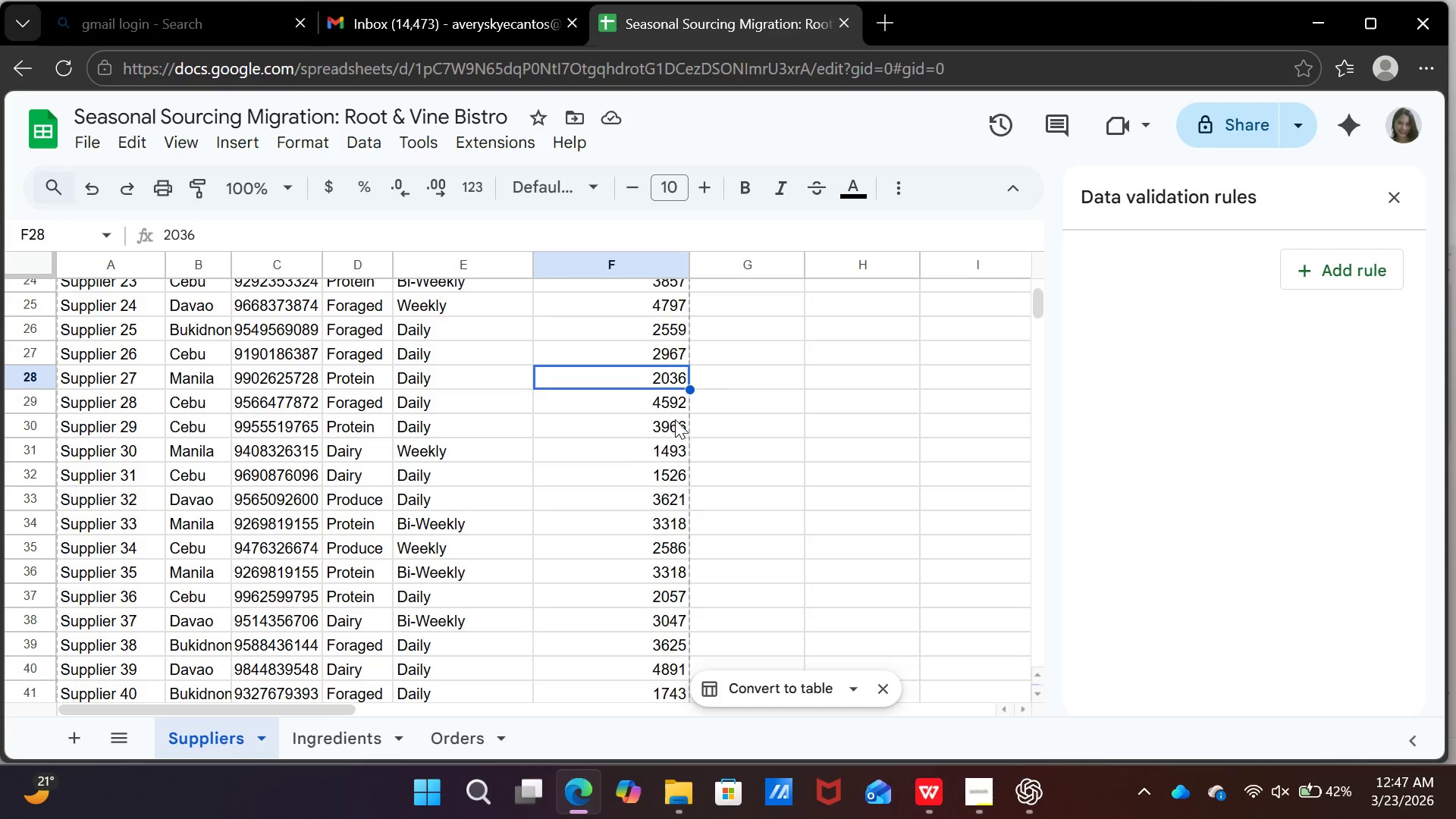 
left_click([673, 404])
 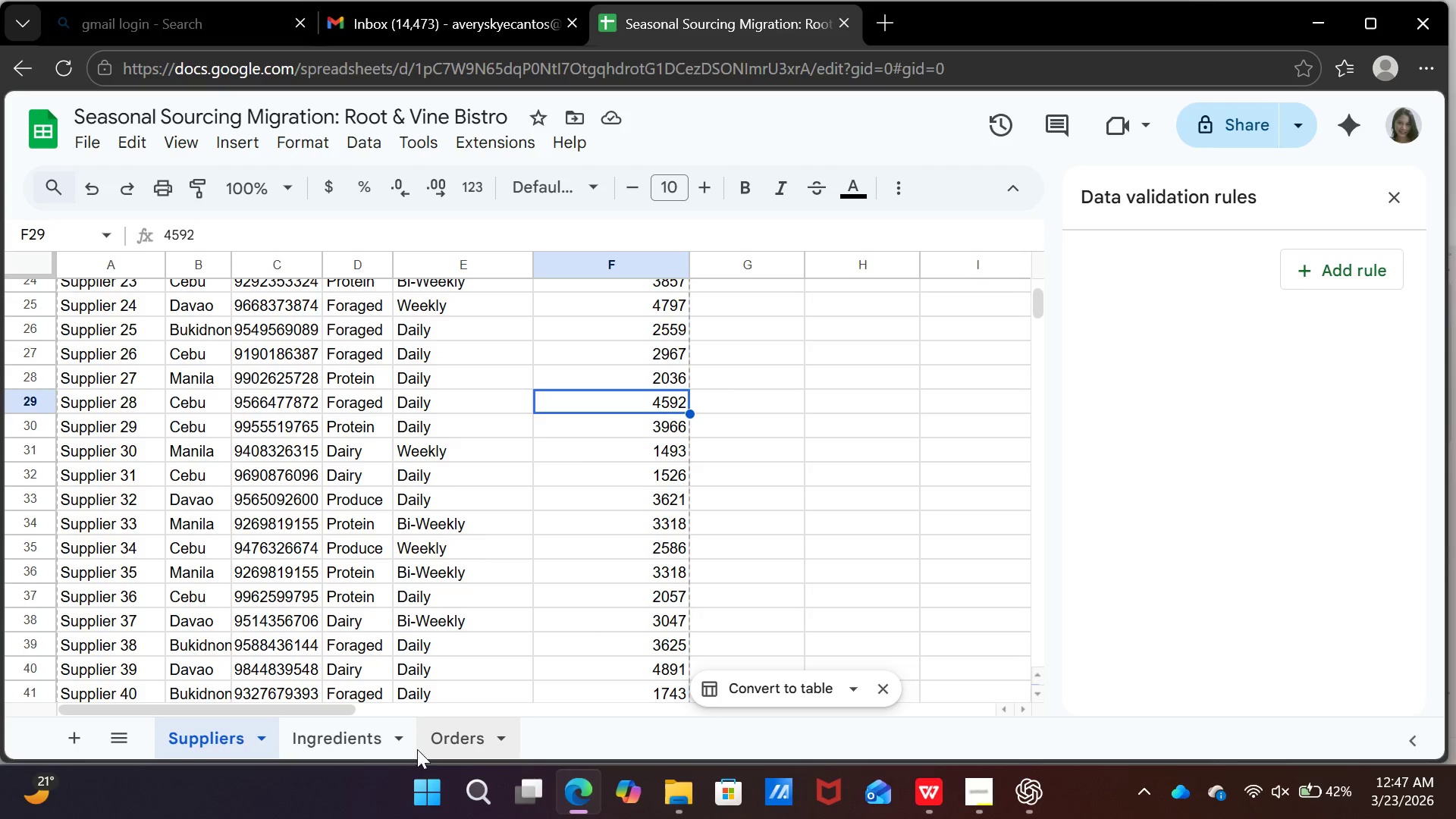 
left_click([431, 737])
 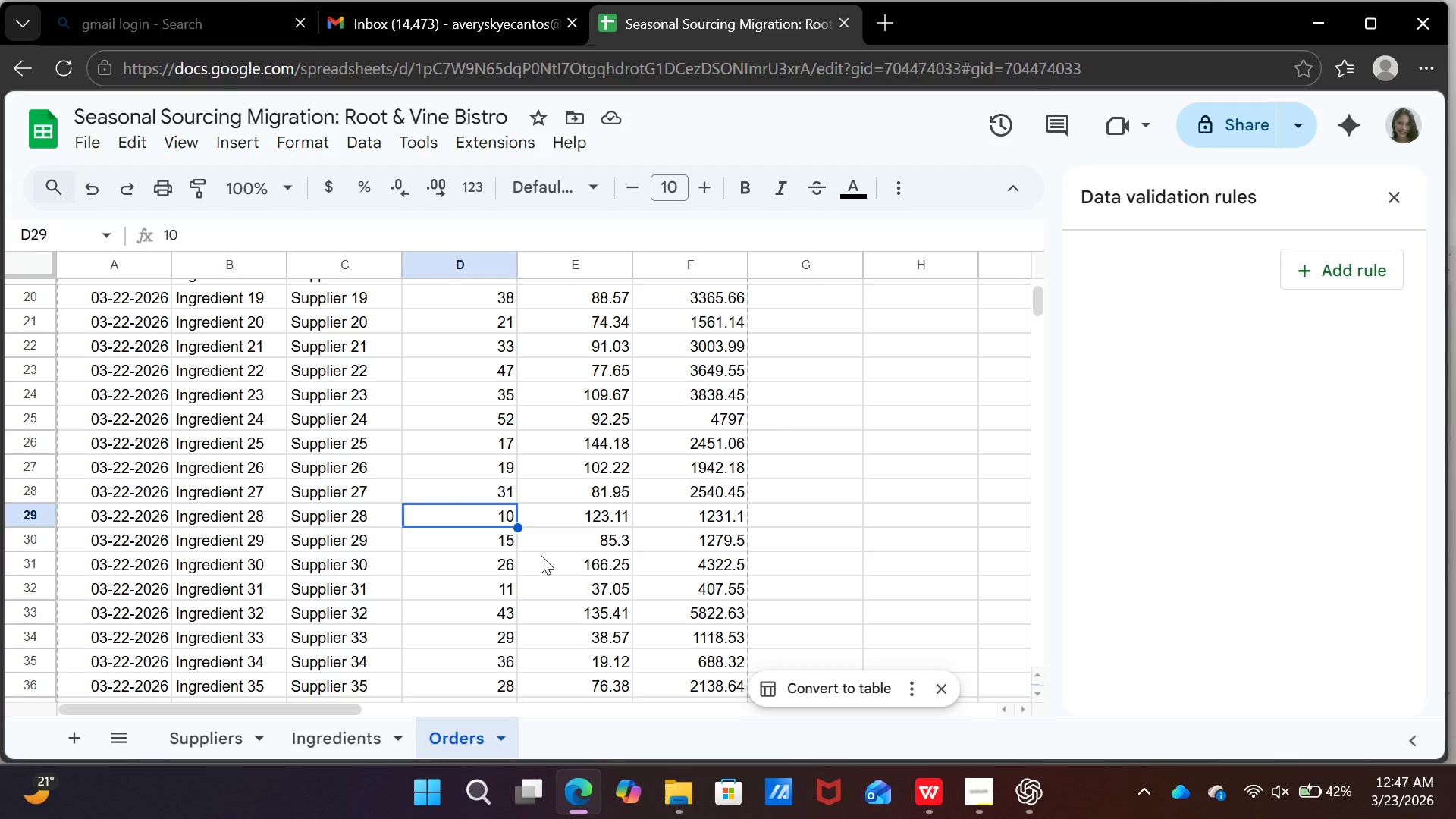 
type(20)
 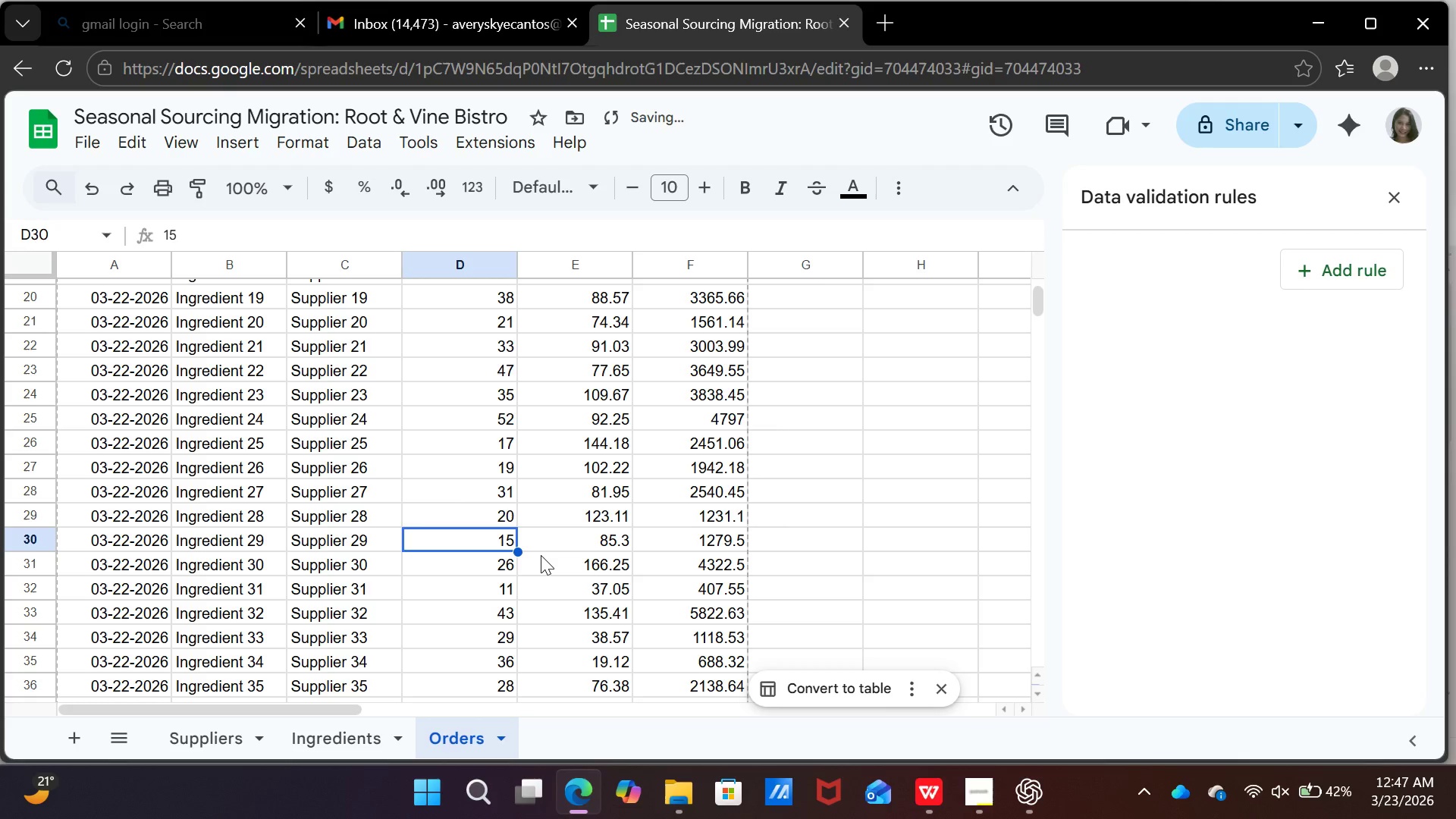 
key(Enter)
 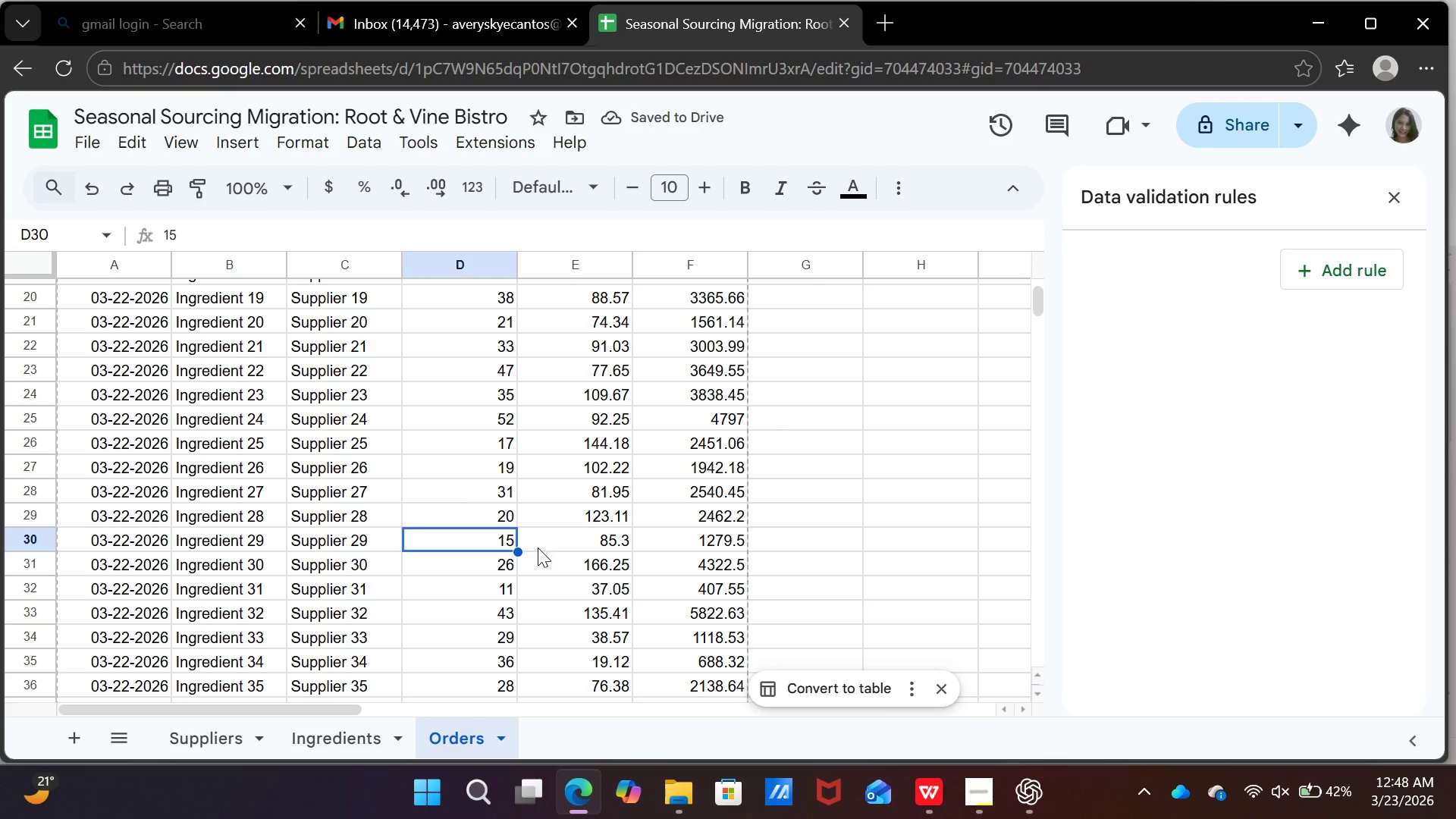 
left_click([715, 541])
 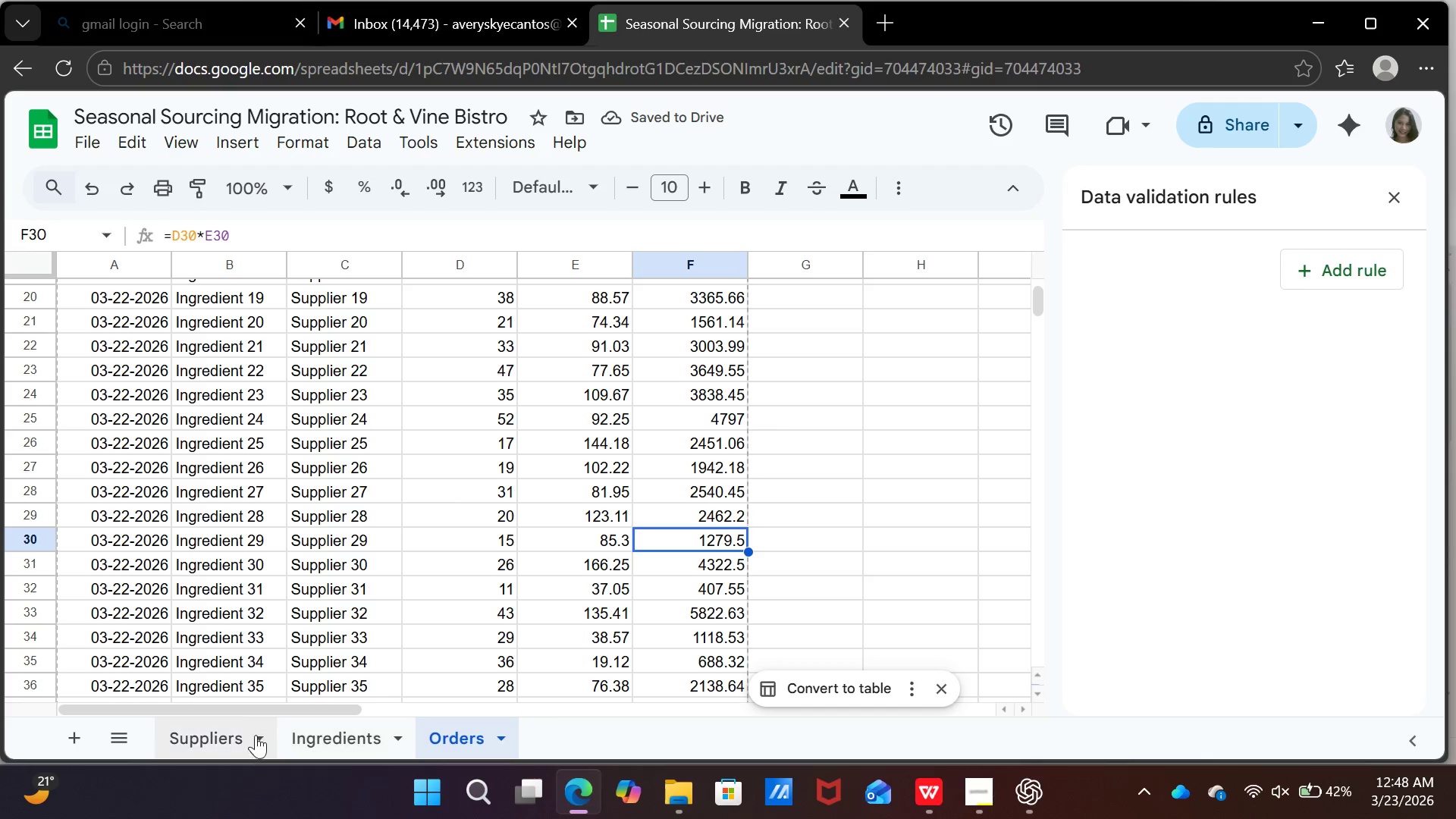 
left_click([253, 736])
 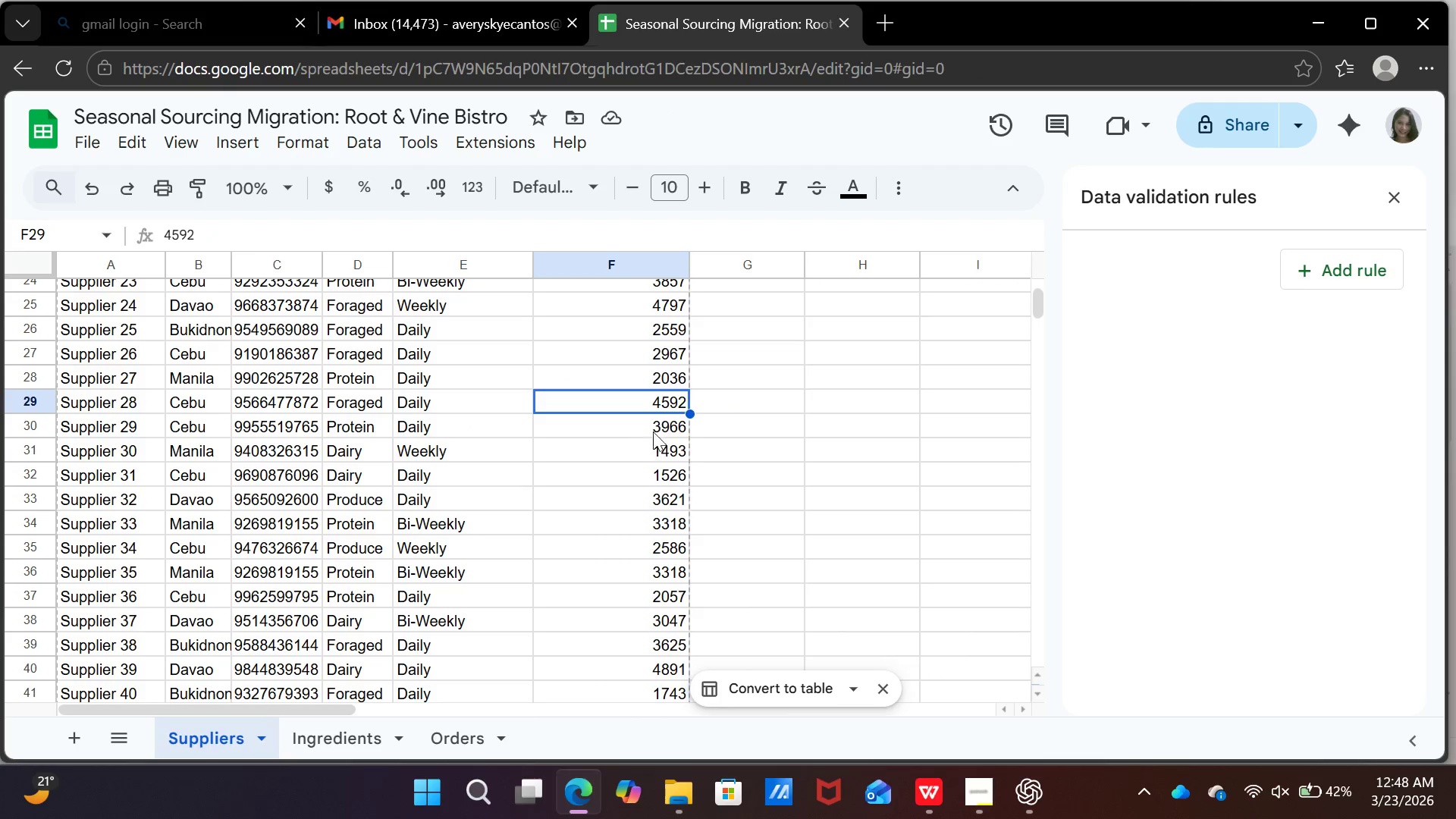 
left_click([657, 428])
 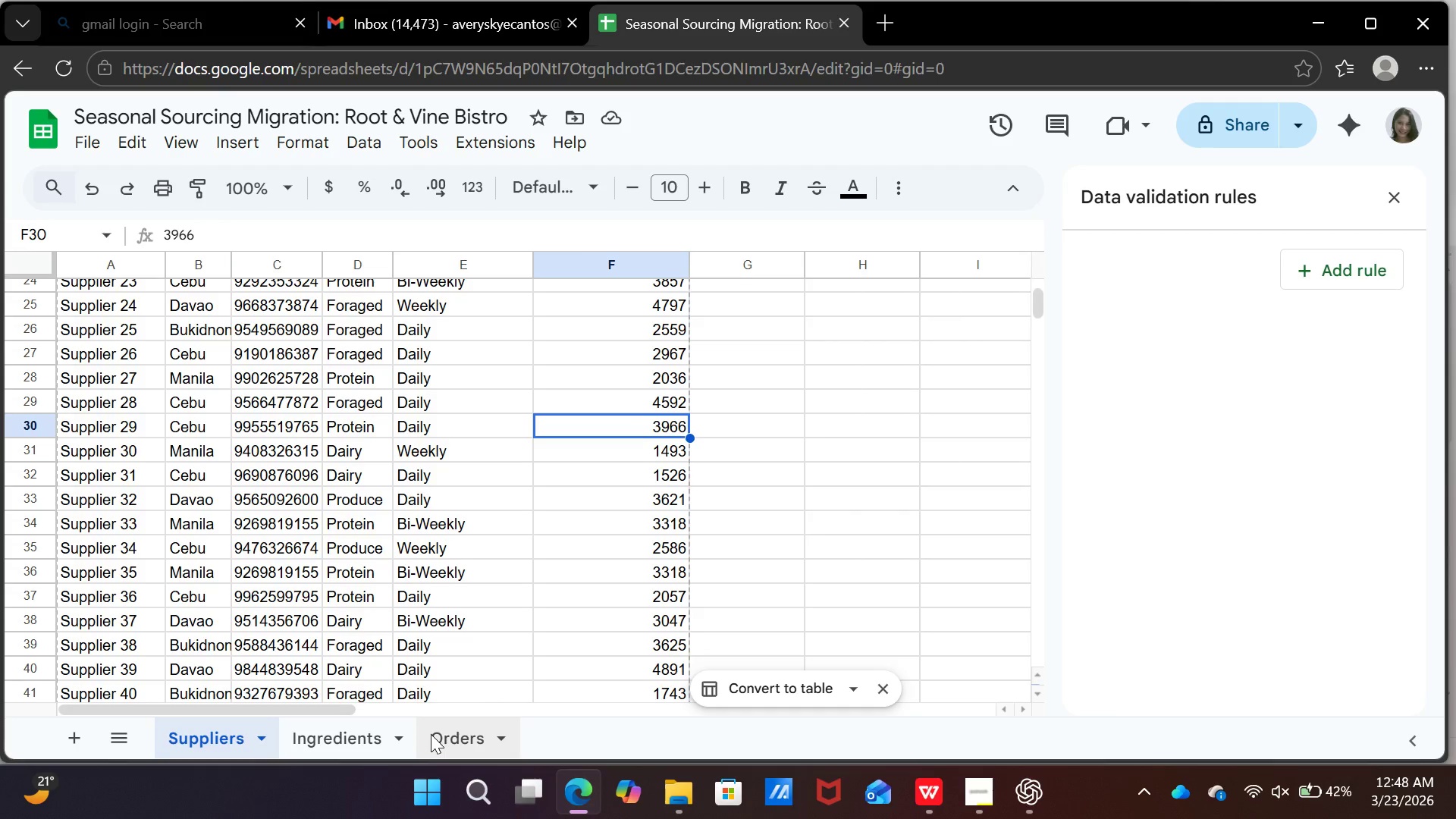 
left_click([431, 741])
 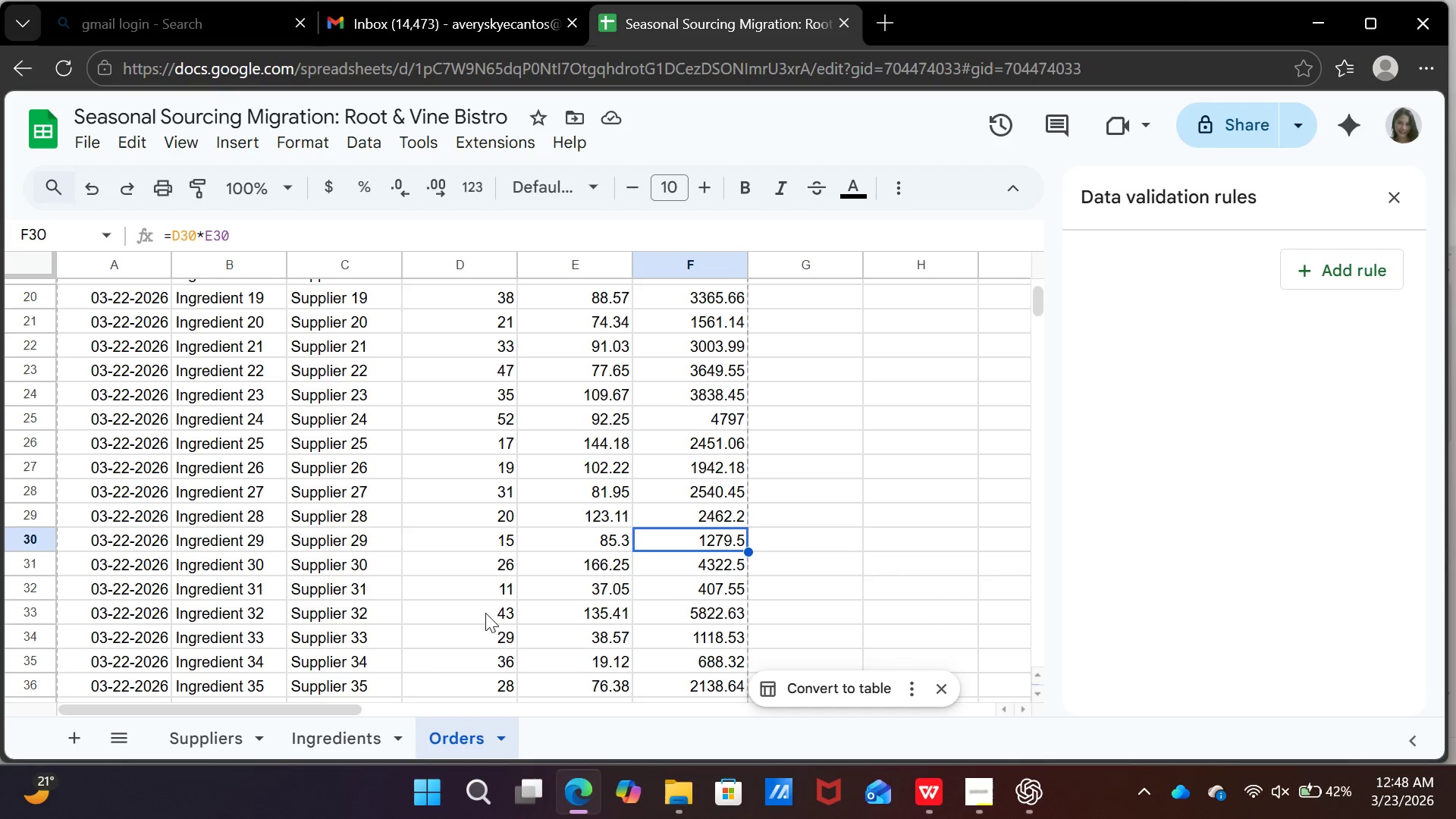 
left_click([156, 739])
 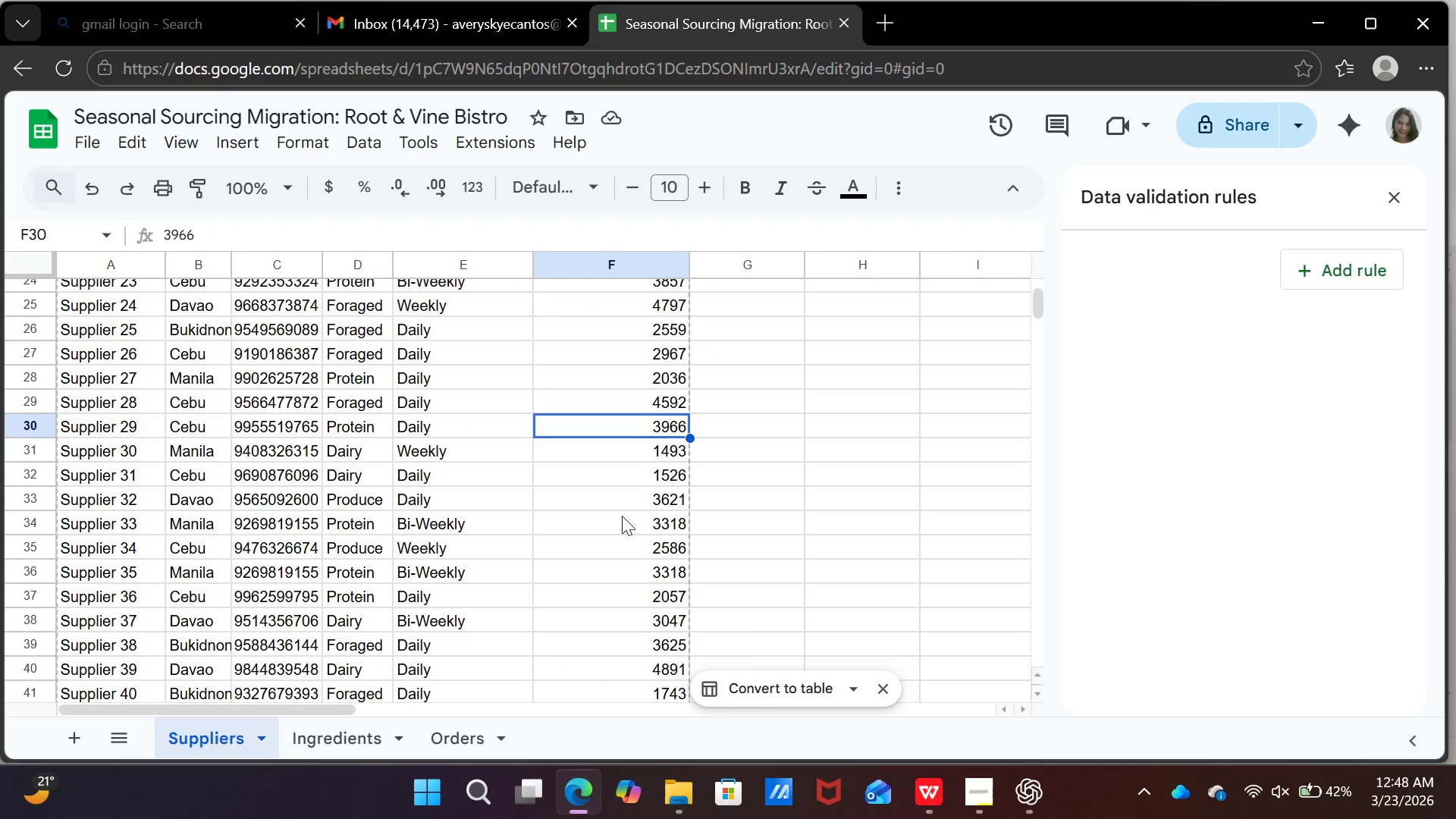 
left_click([645, 447])
 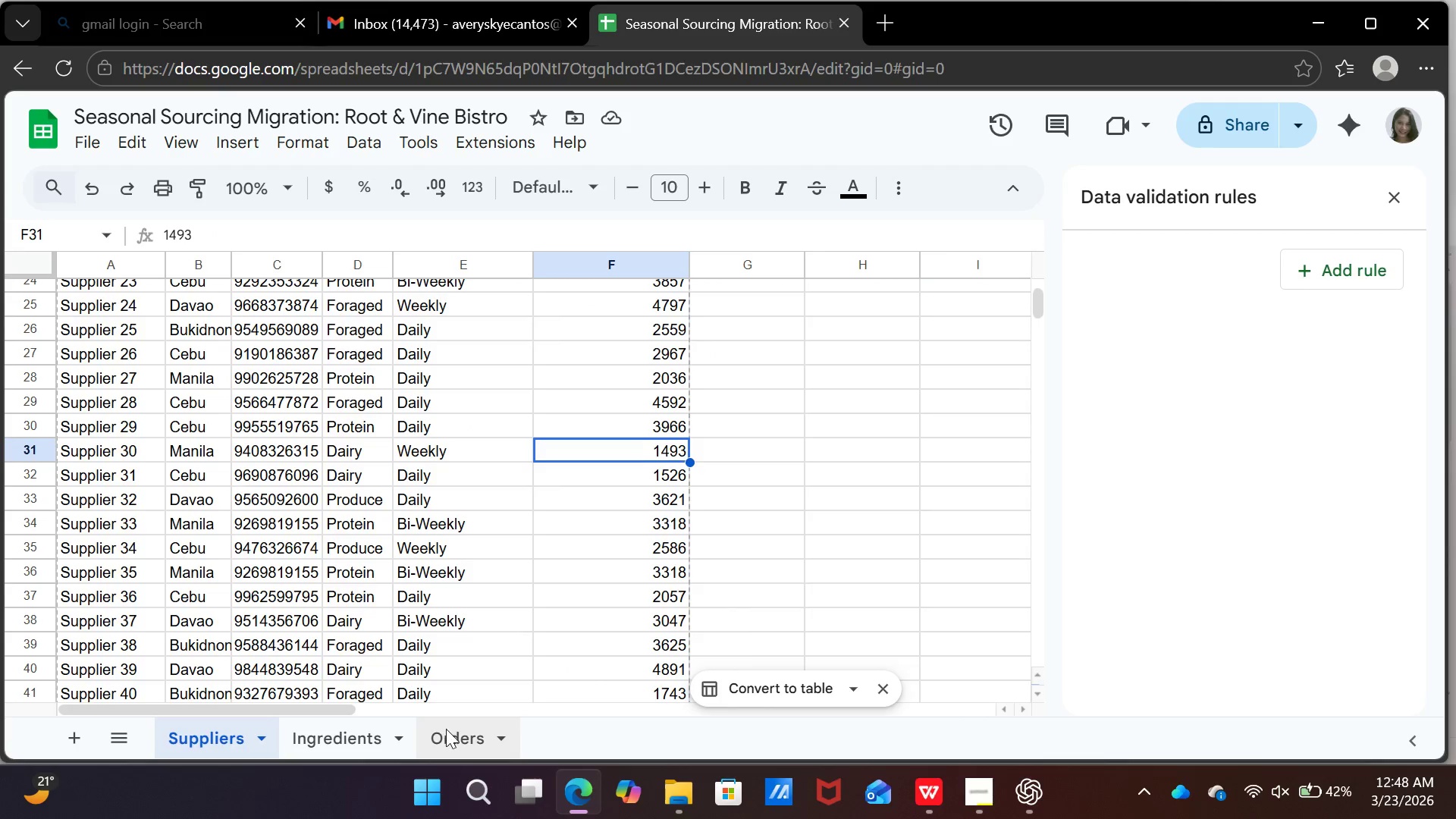 
left_click([448, 732])
 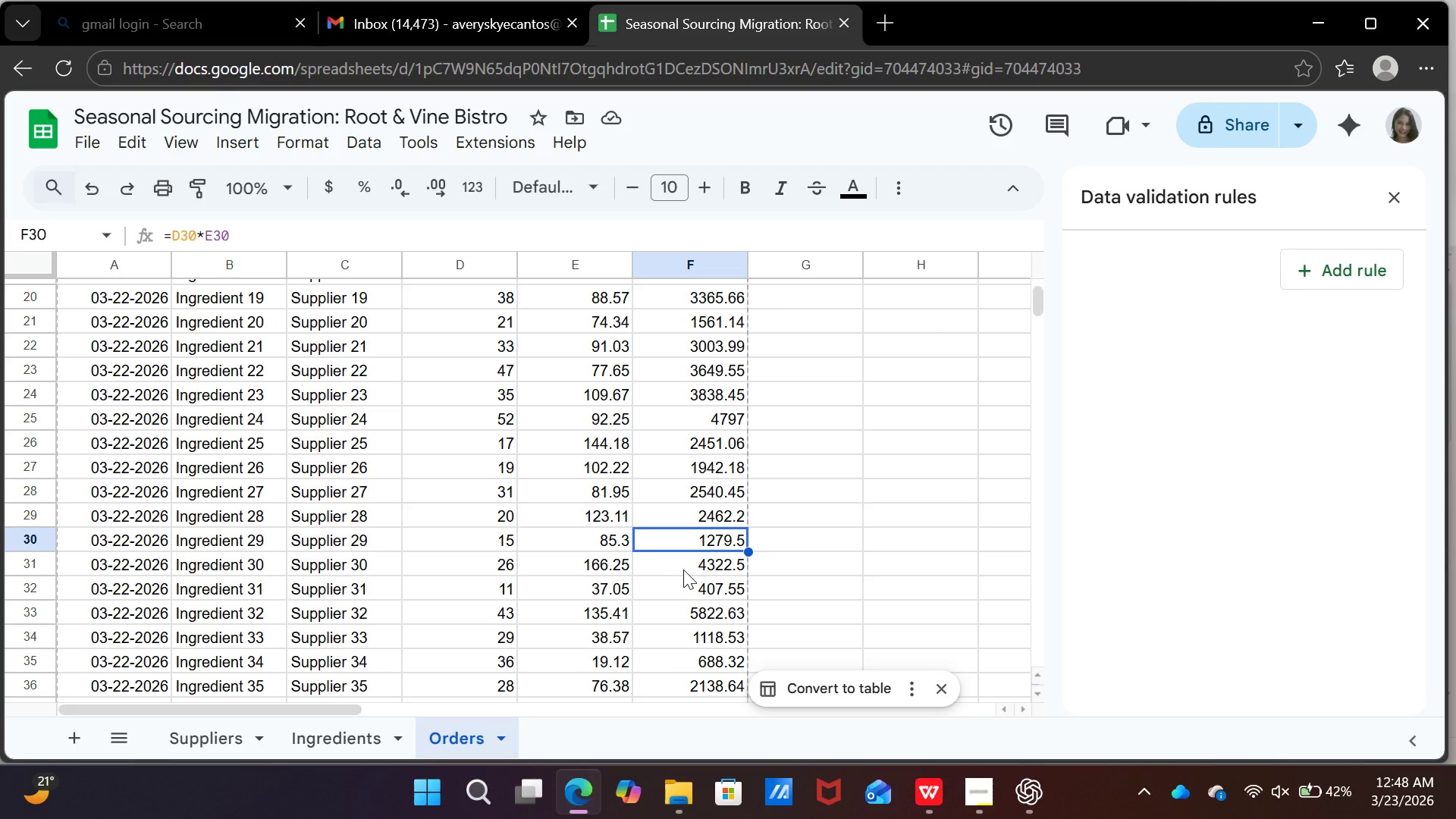 
left_click([683, 570])
 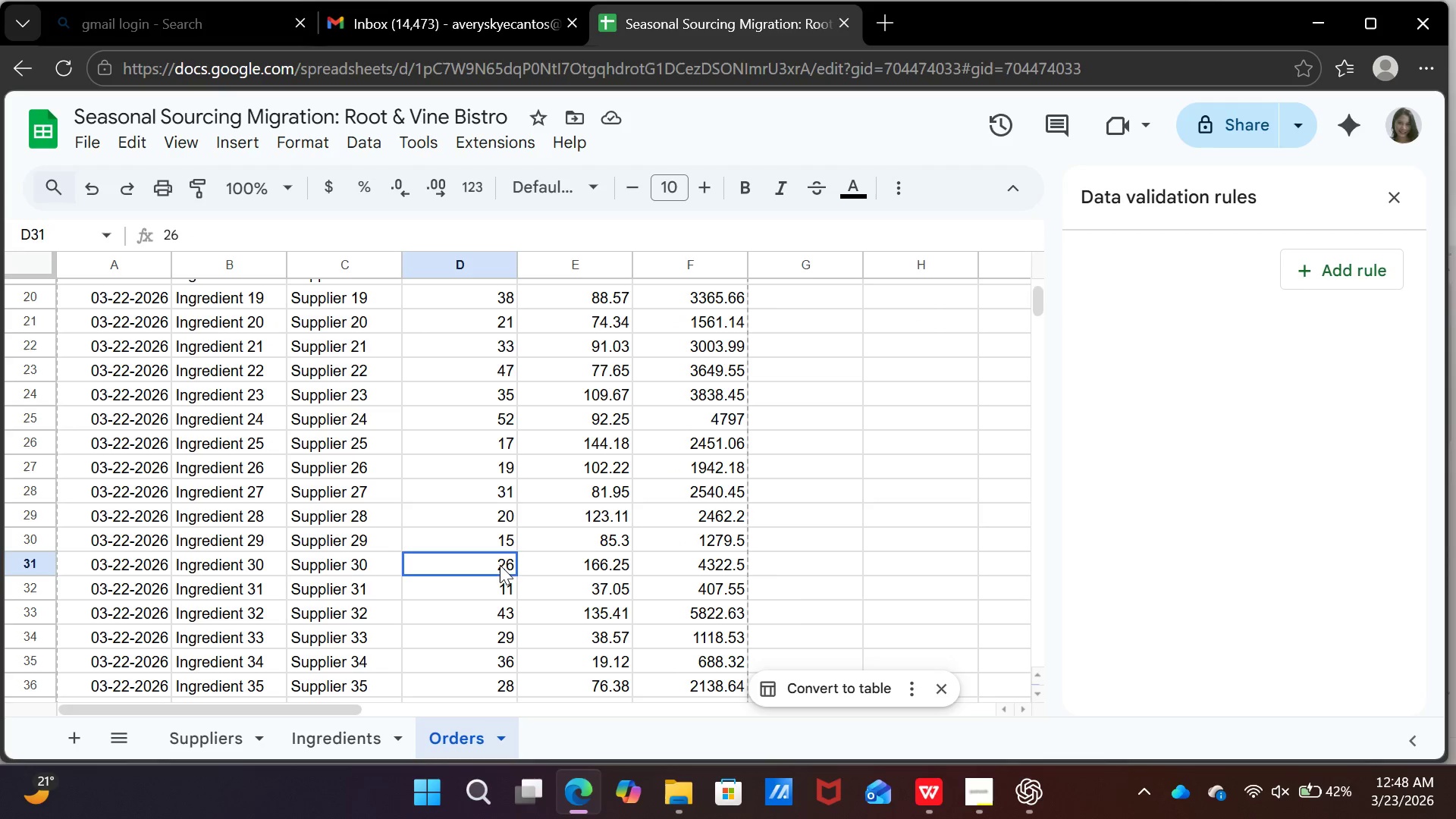 
left_click([500, 565])
 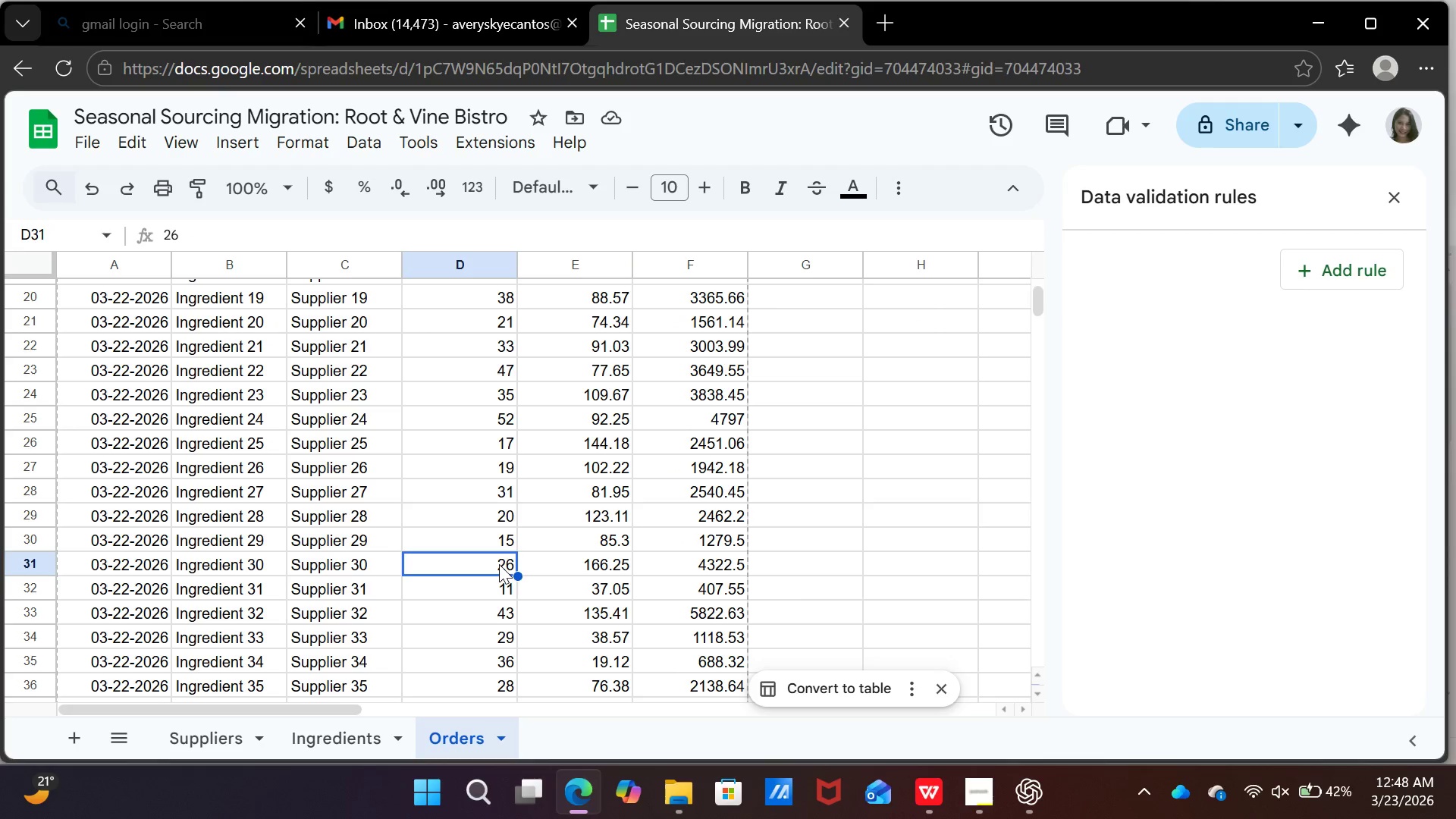 
left_click([499, 564])
 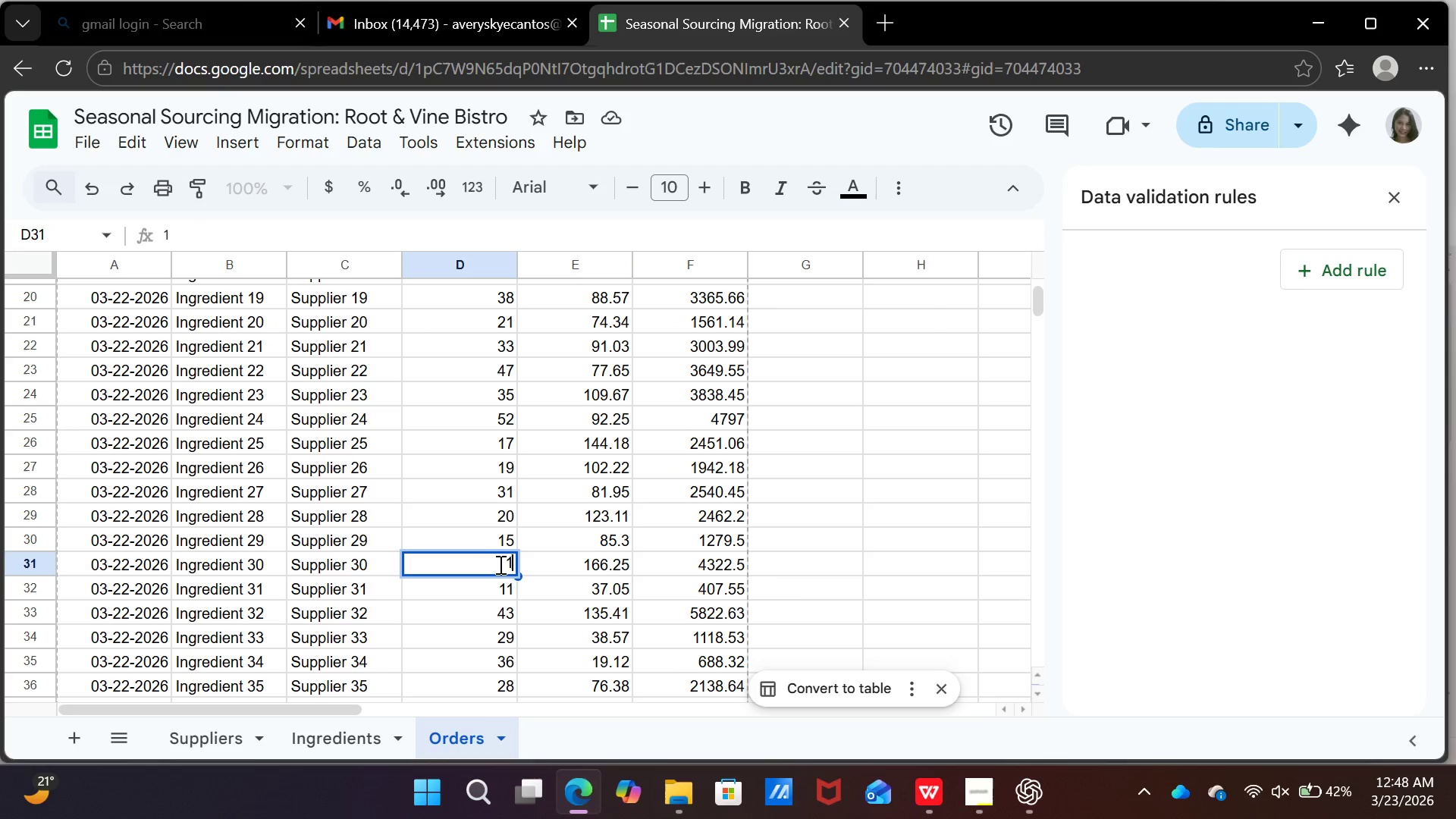 
type(16)
 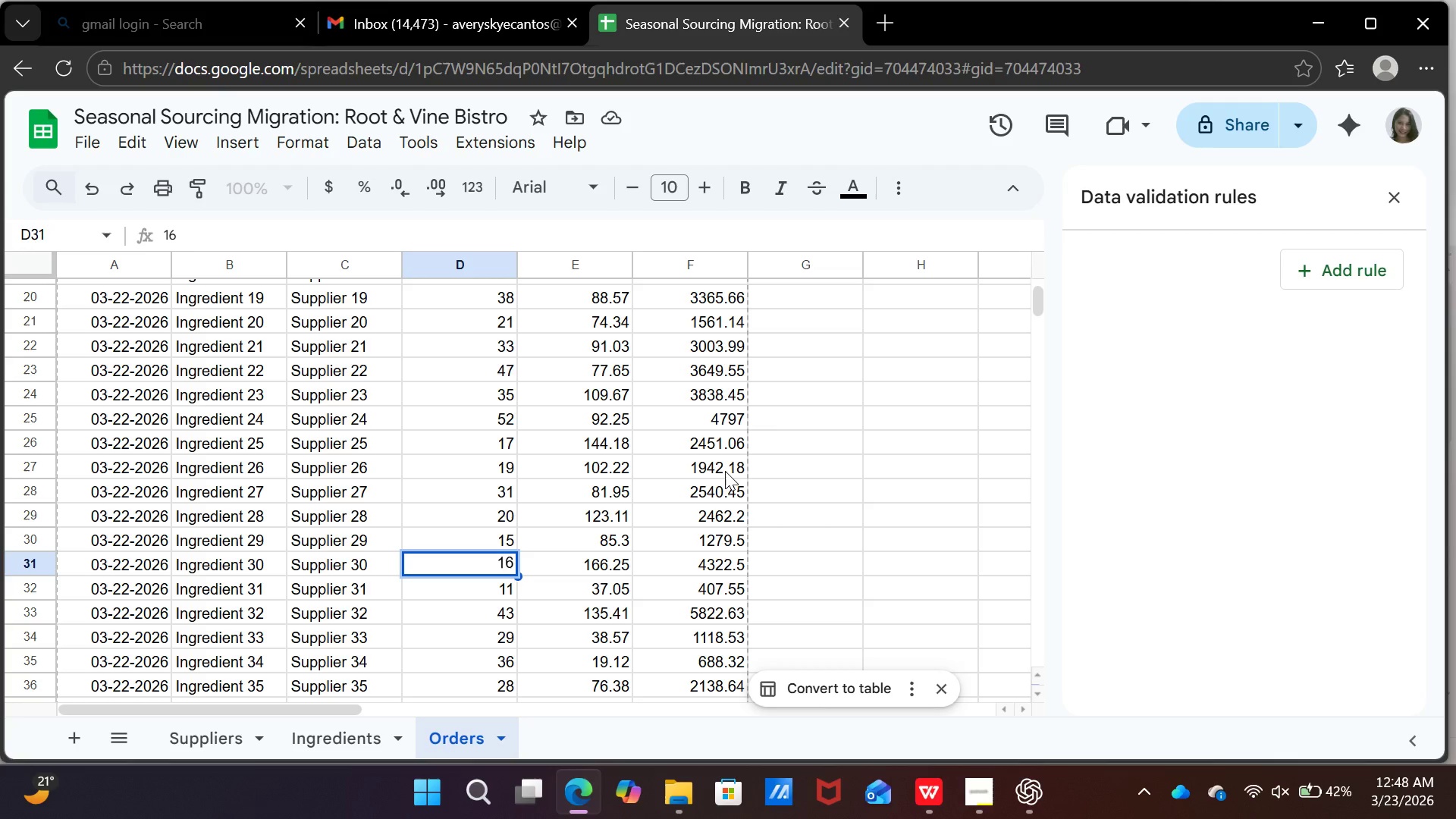 
key(Enter)
 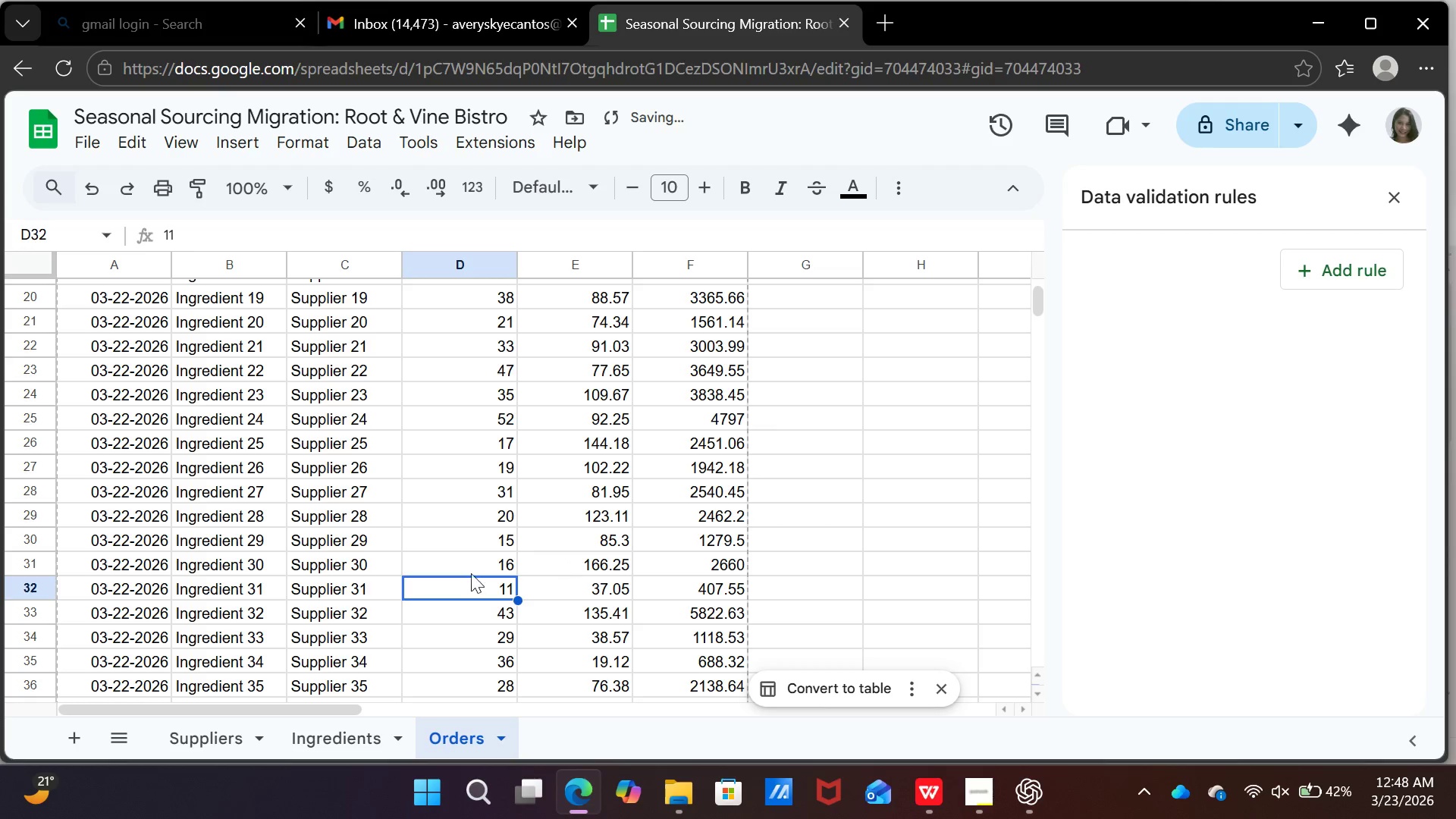 
left_click([458, 577])
 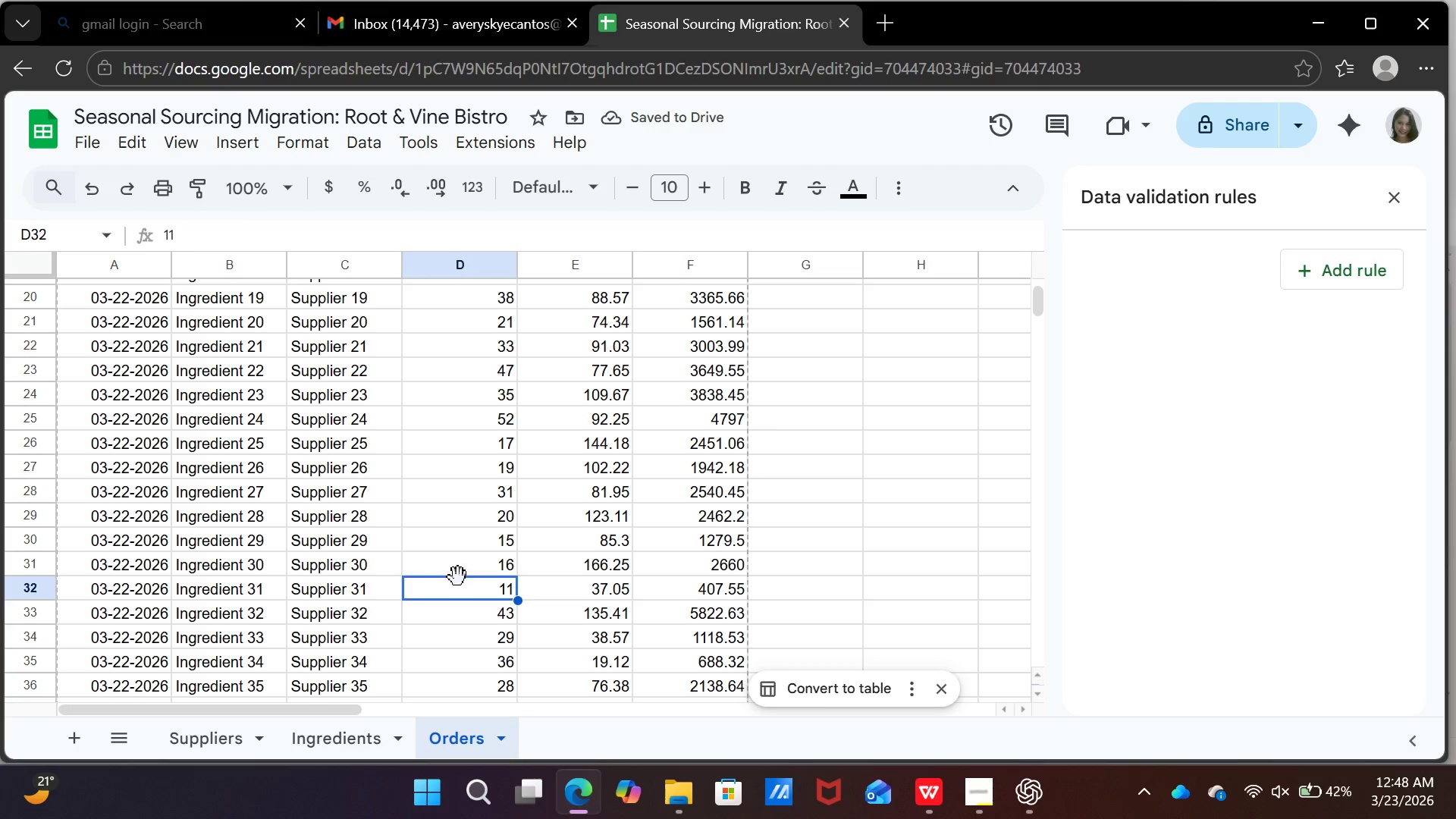 
key(ArrowUp)
 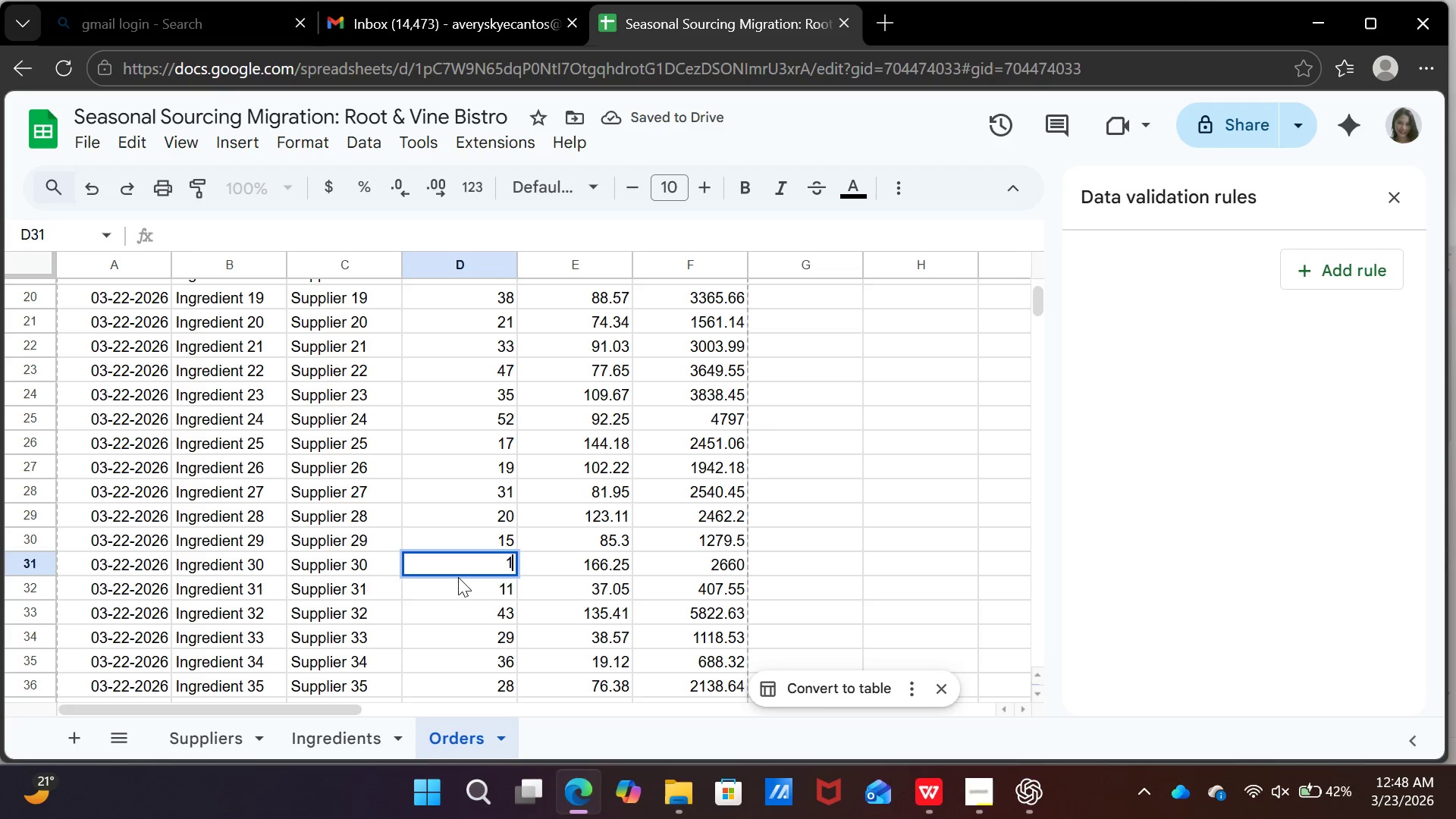 
type(12)
 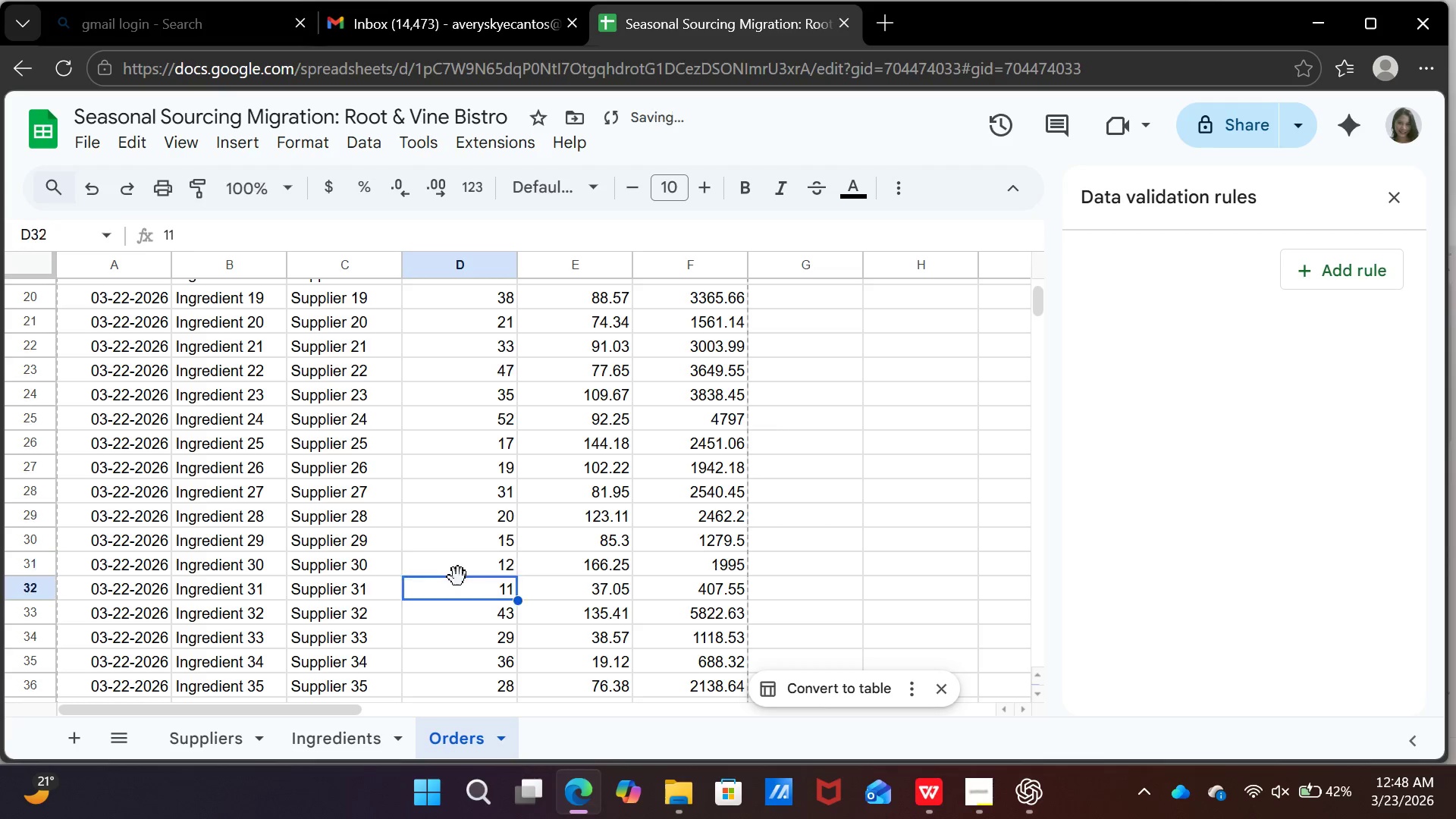 
key(Enter)
 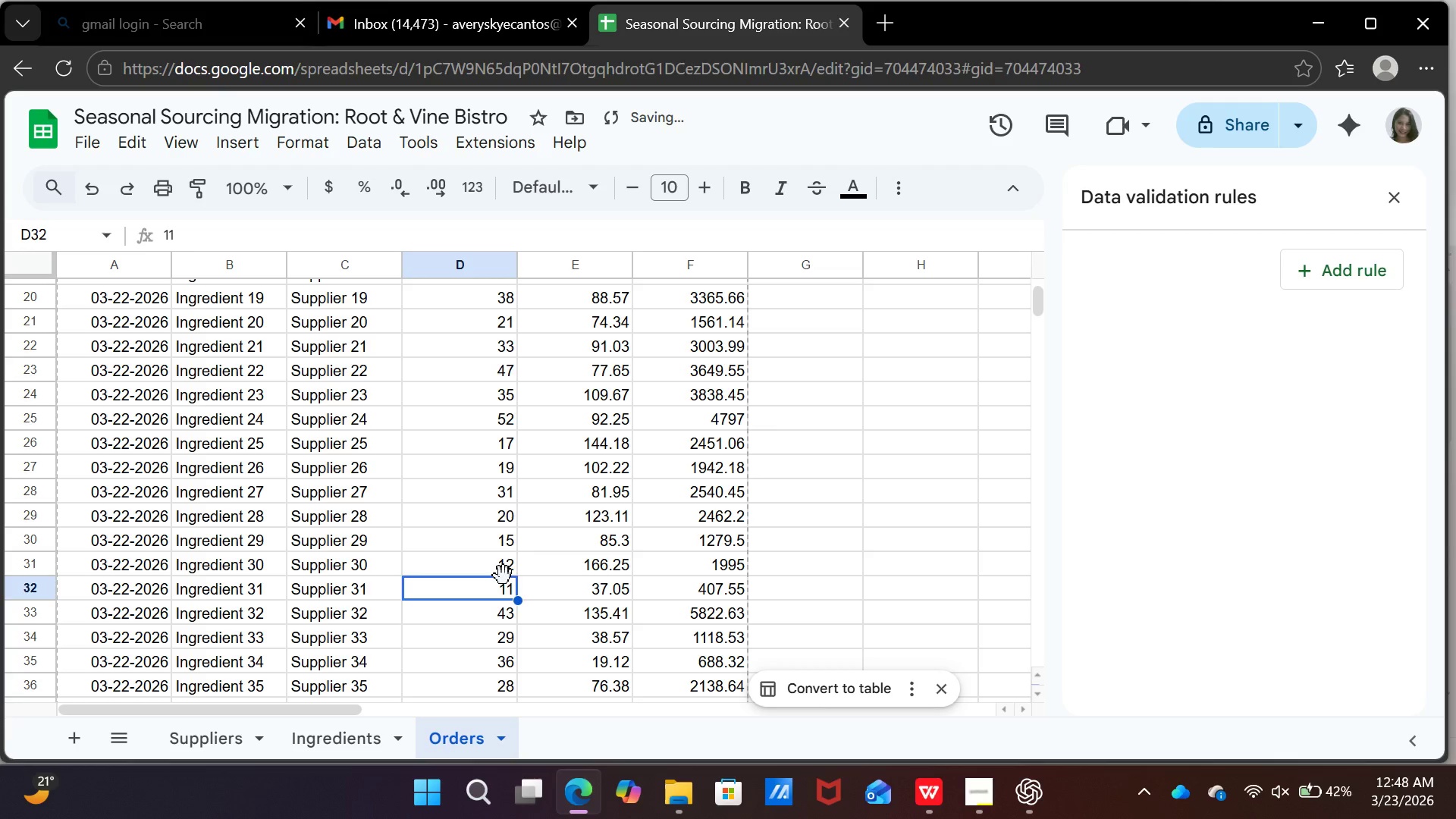 
left_click([484, 565])
 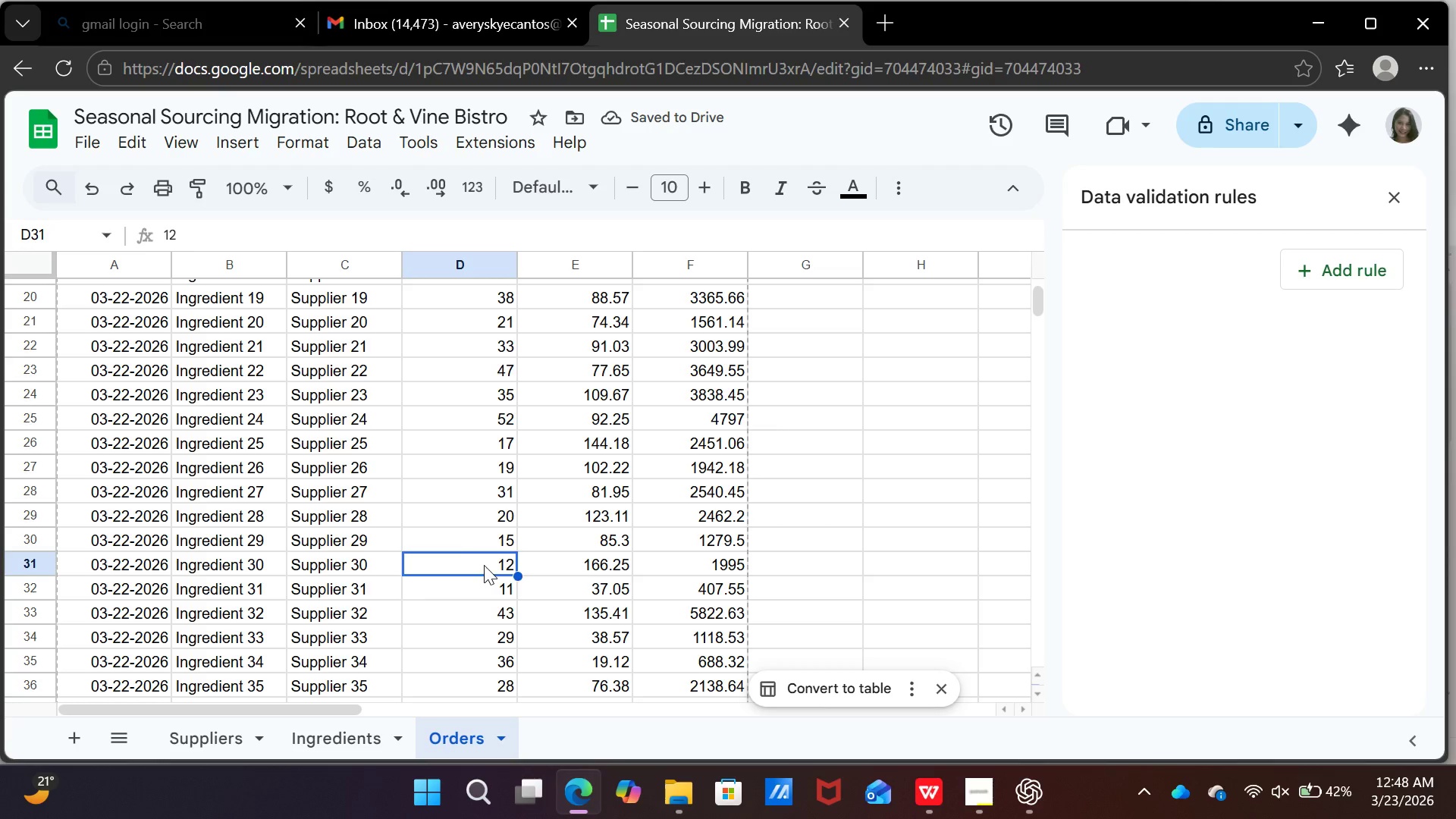 
type(10)
 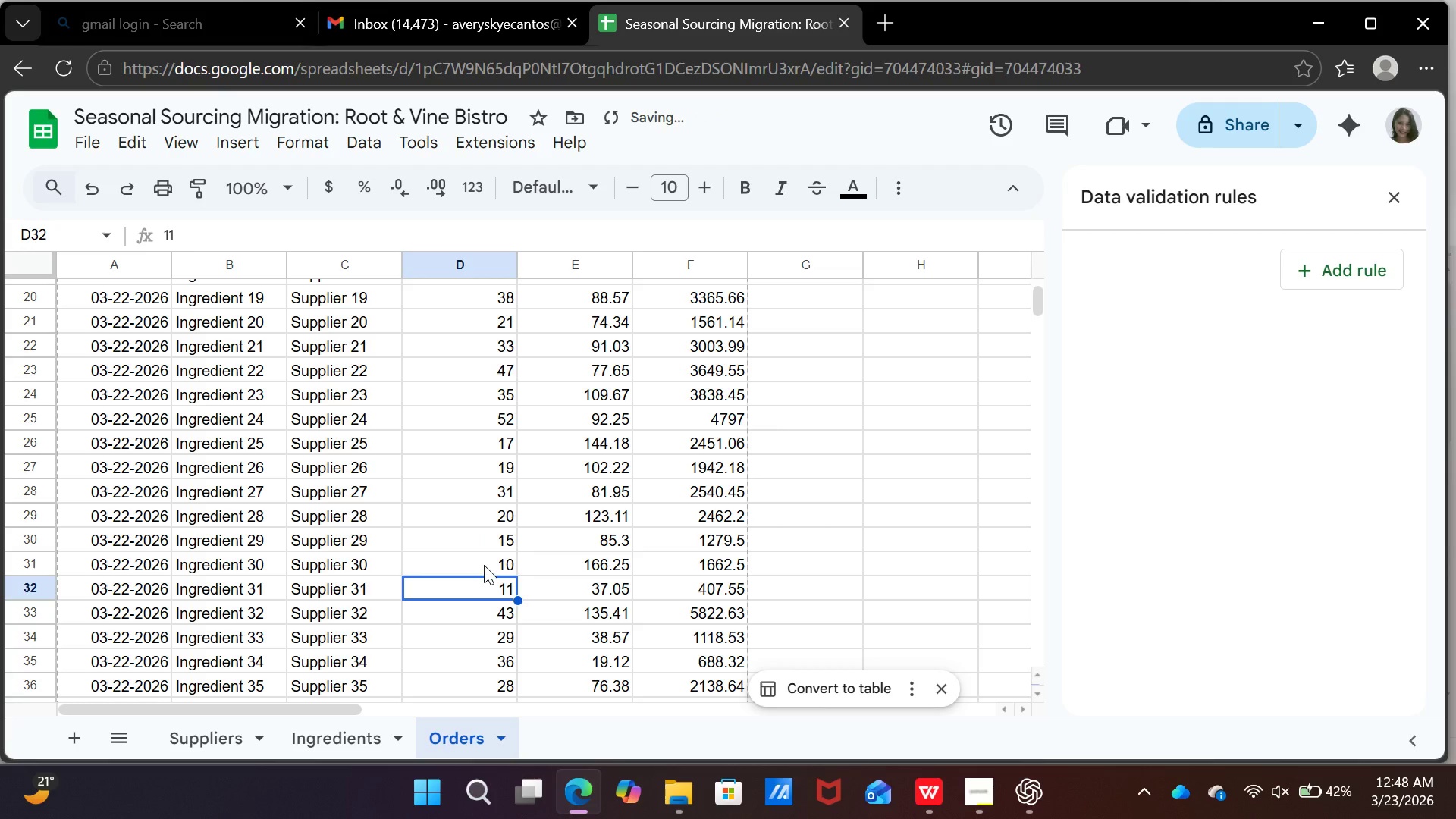 
key(Enter)
 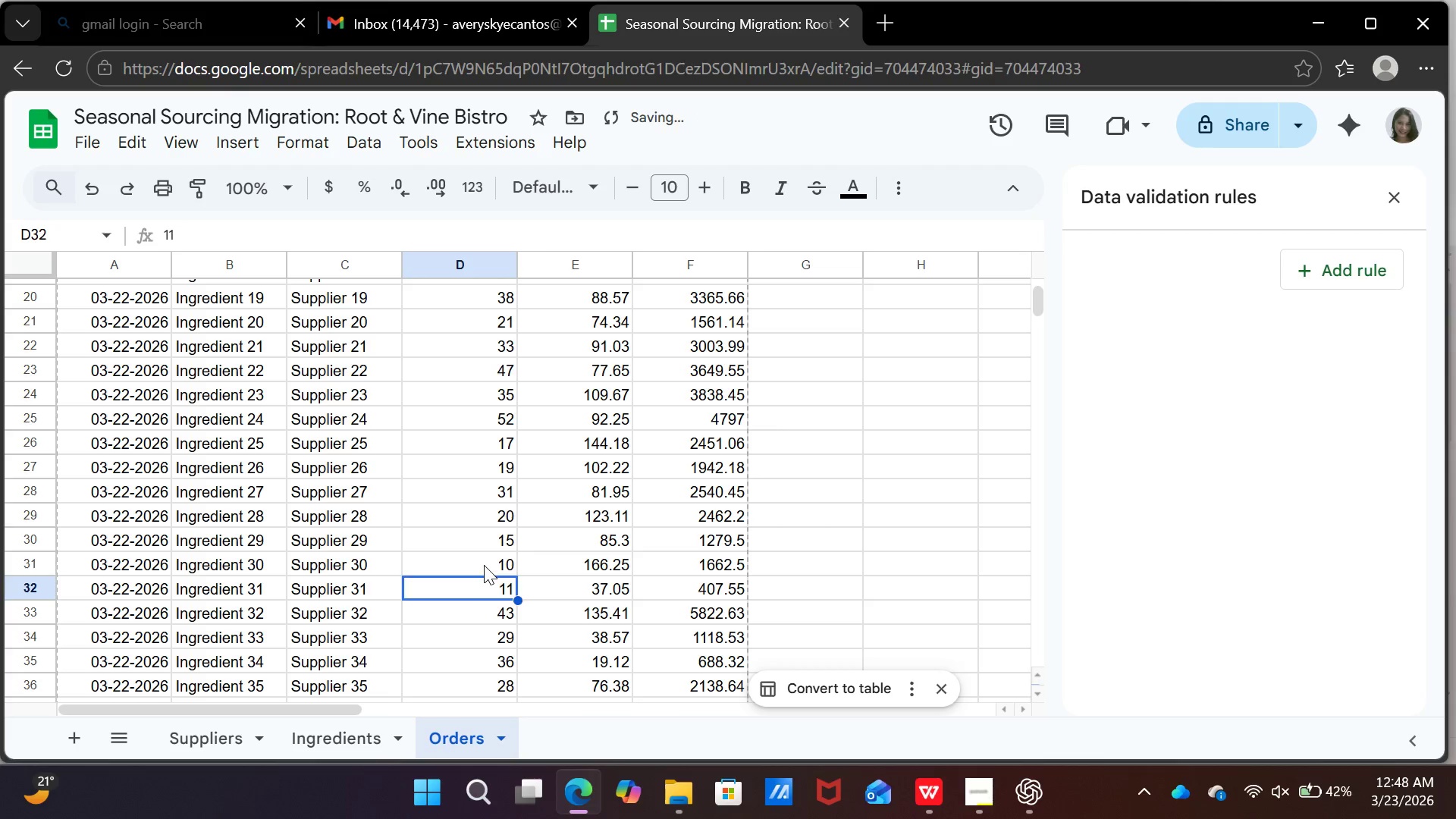 
left_click([484, 565])
 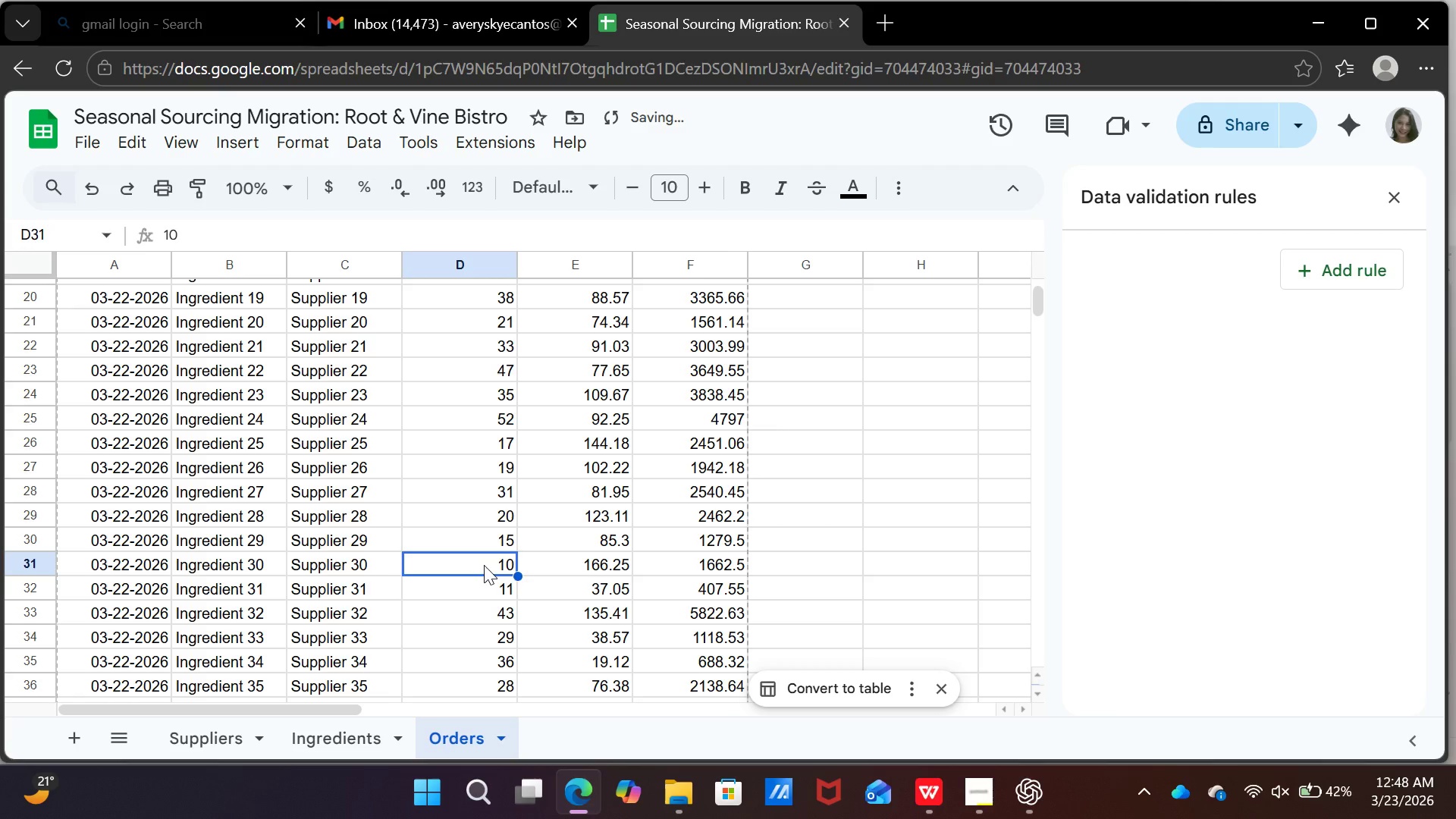 
key(8)
 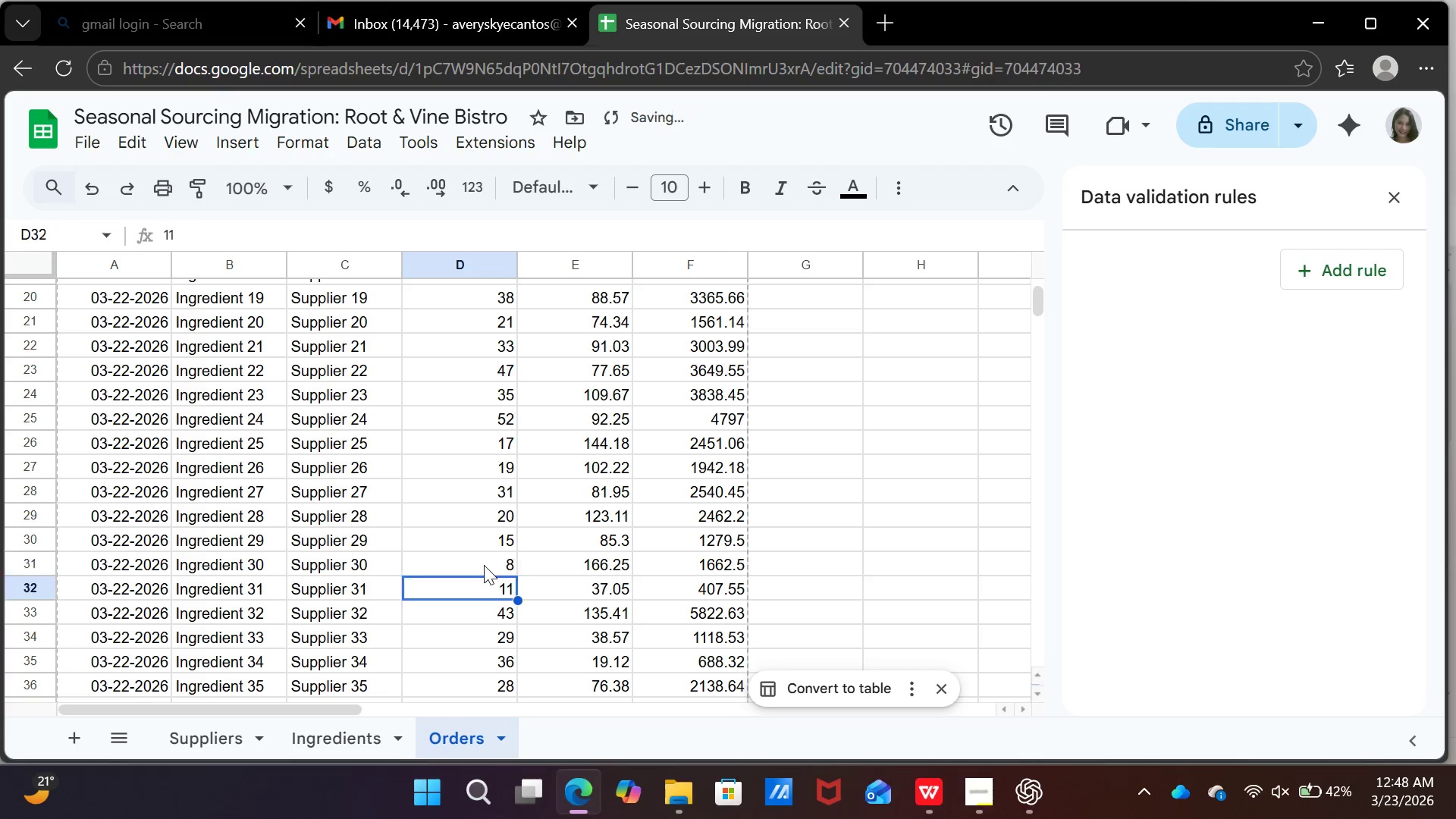 
key(Enter)
 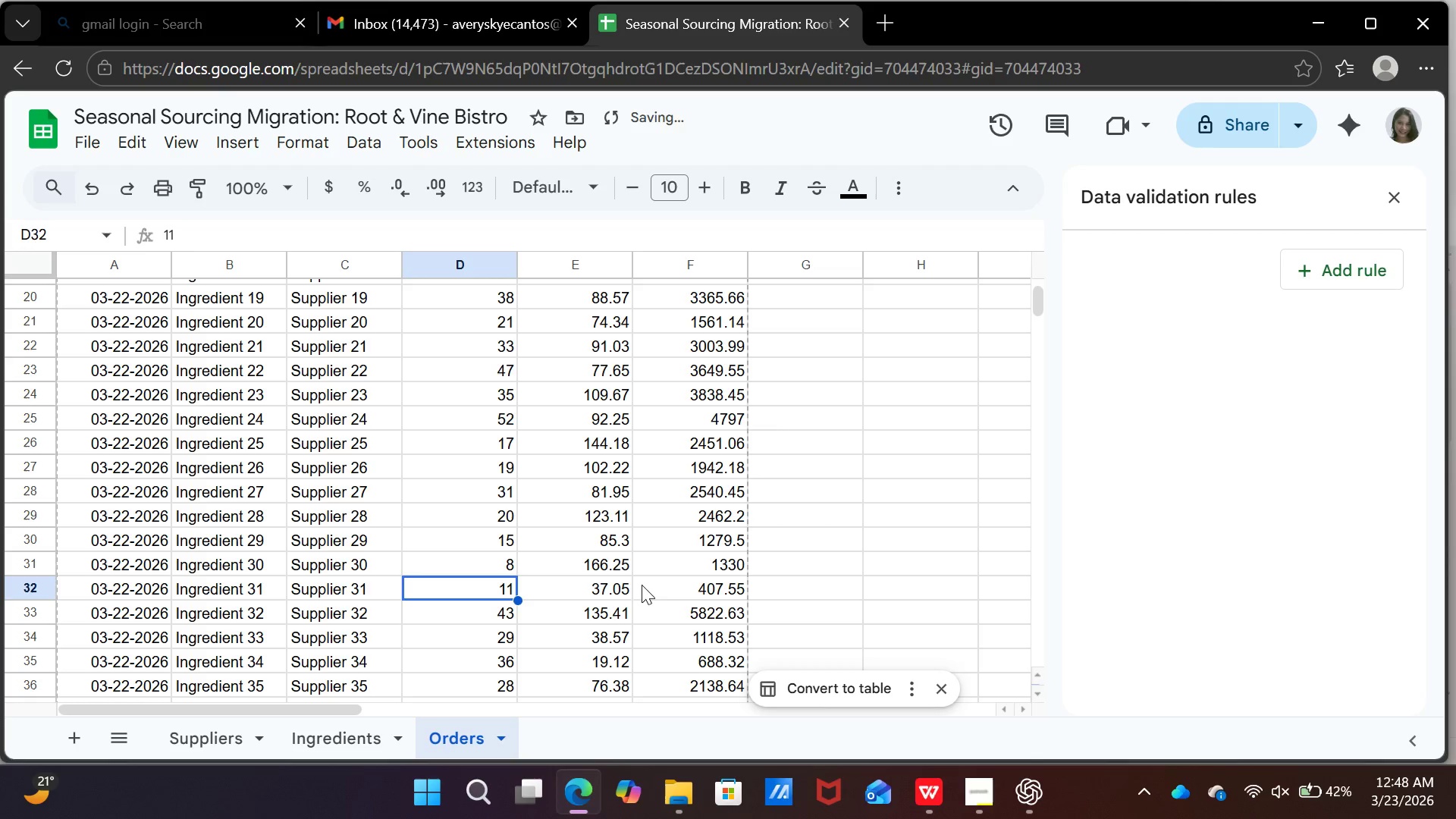 
left_click([698, 588])
 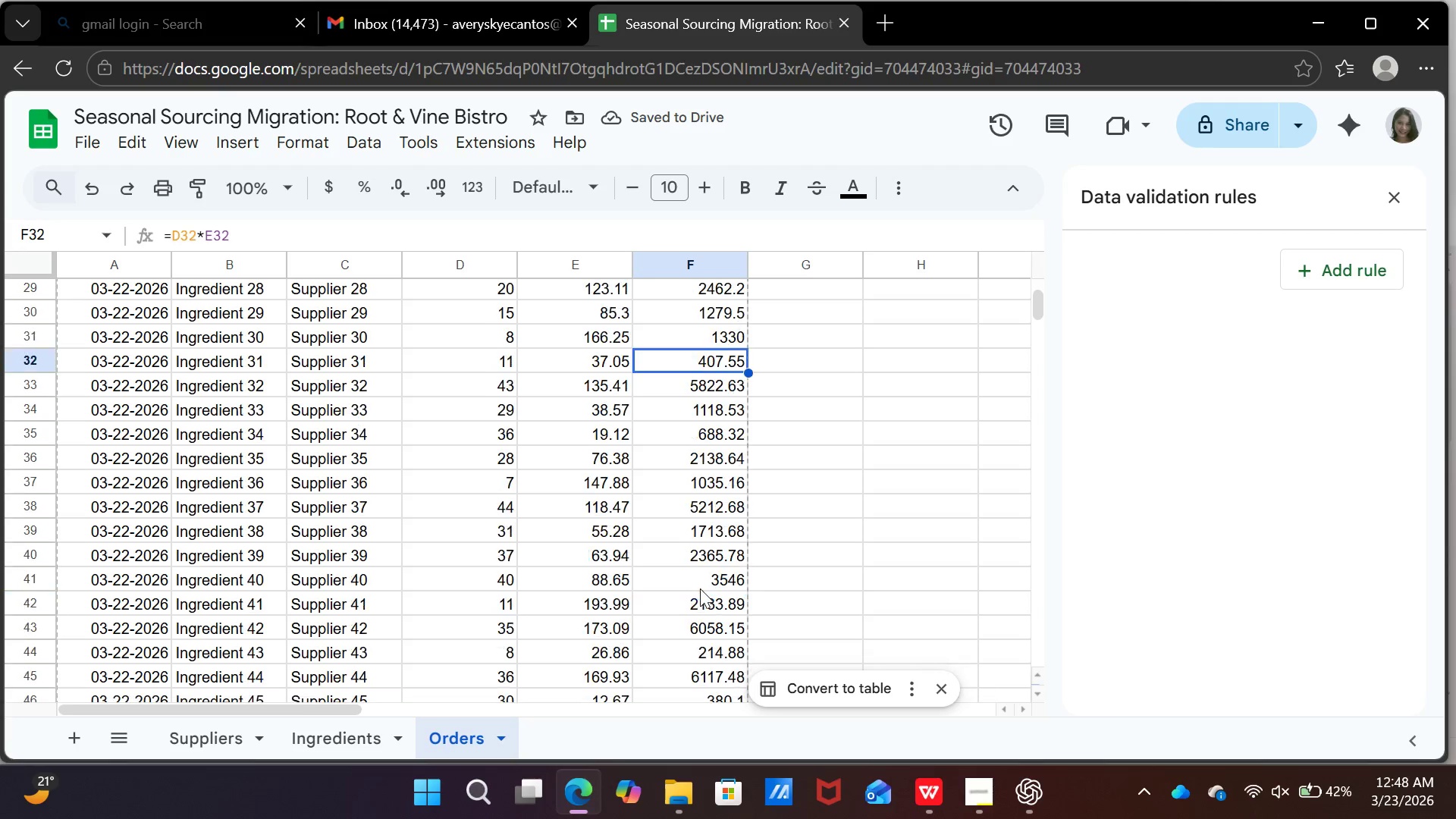 
scroll: coordinate [700, 588], scroll_direction: down, amount: 2.0
 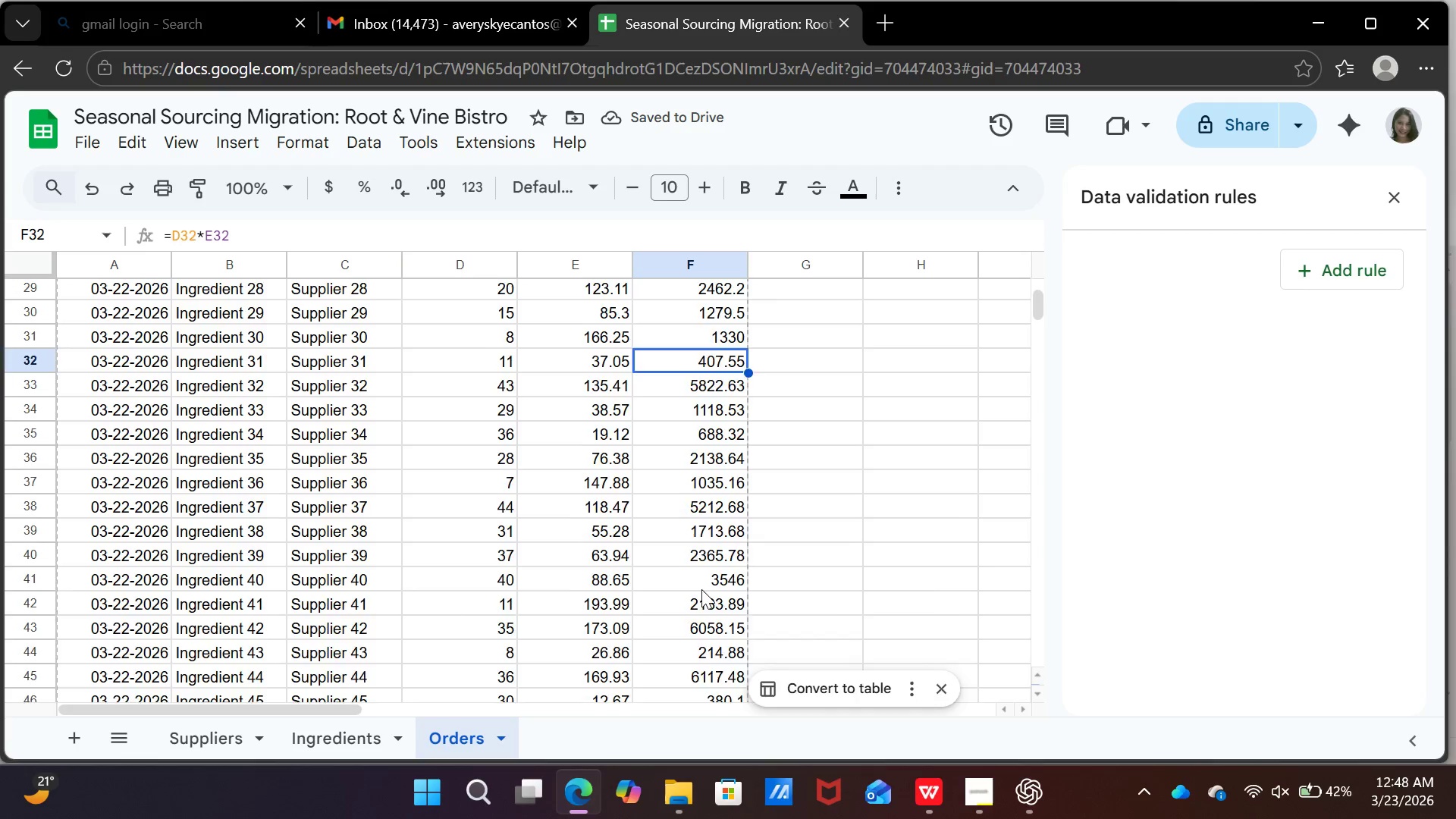 
scroll: coordinate [701, 589], scroll_direction: none, amount: 0.0
 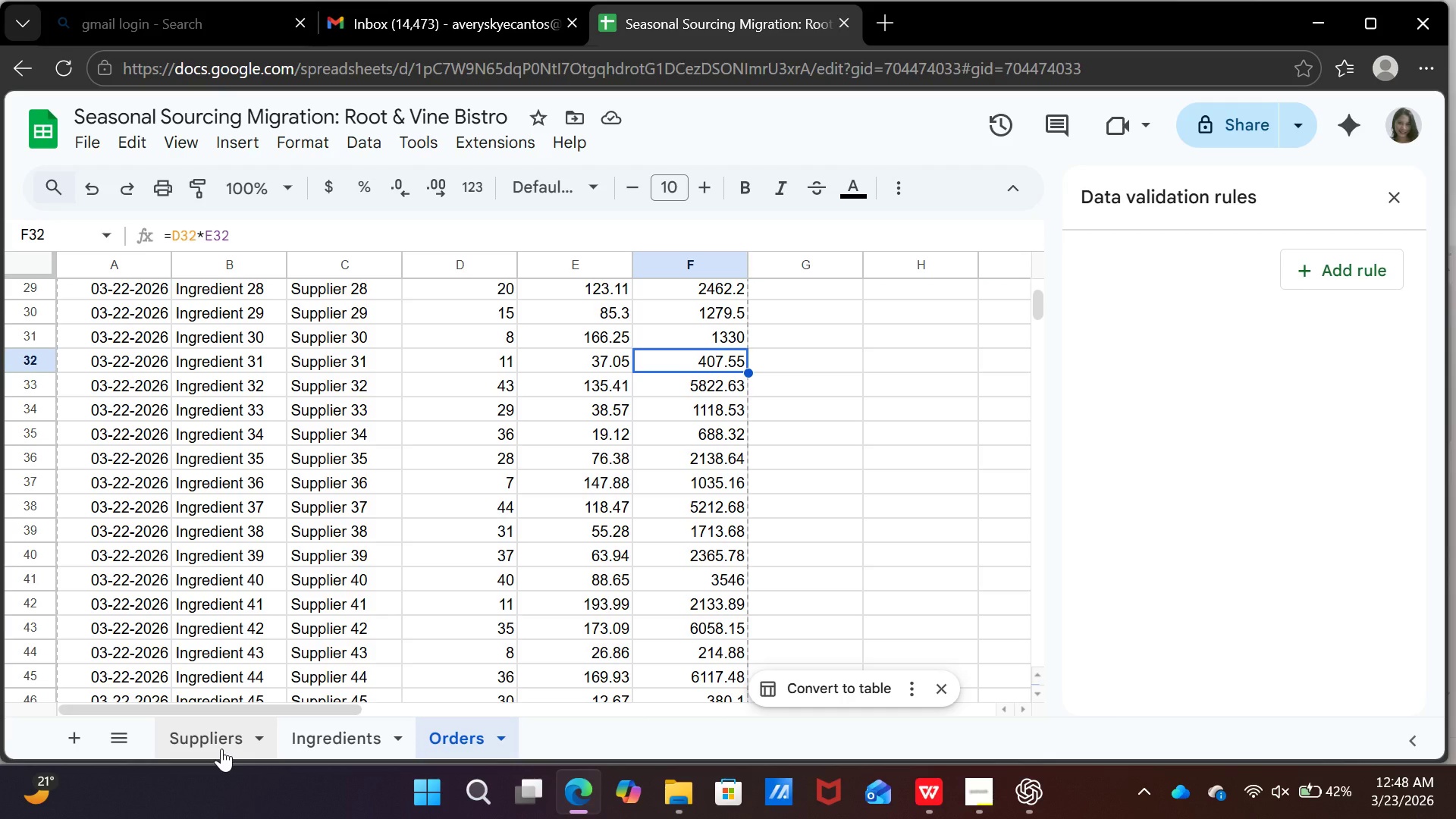 
left_click([221, 748])
 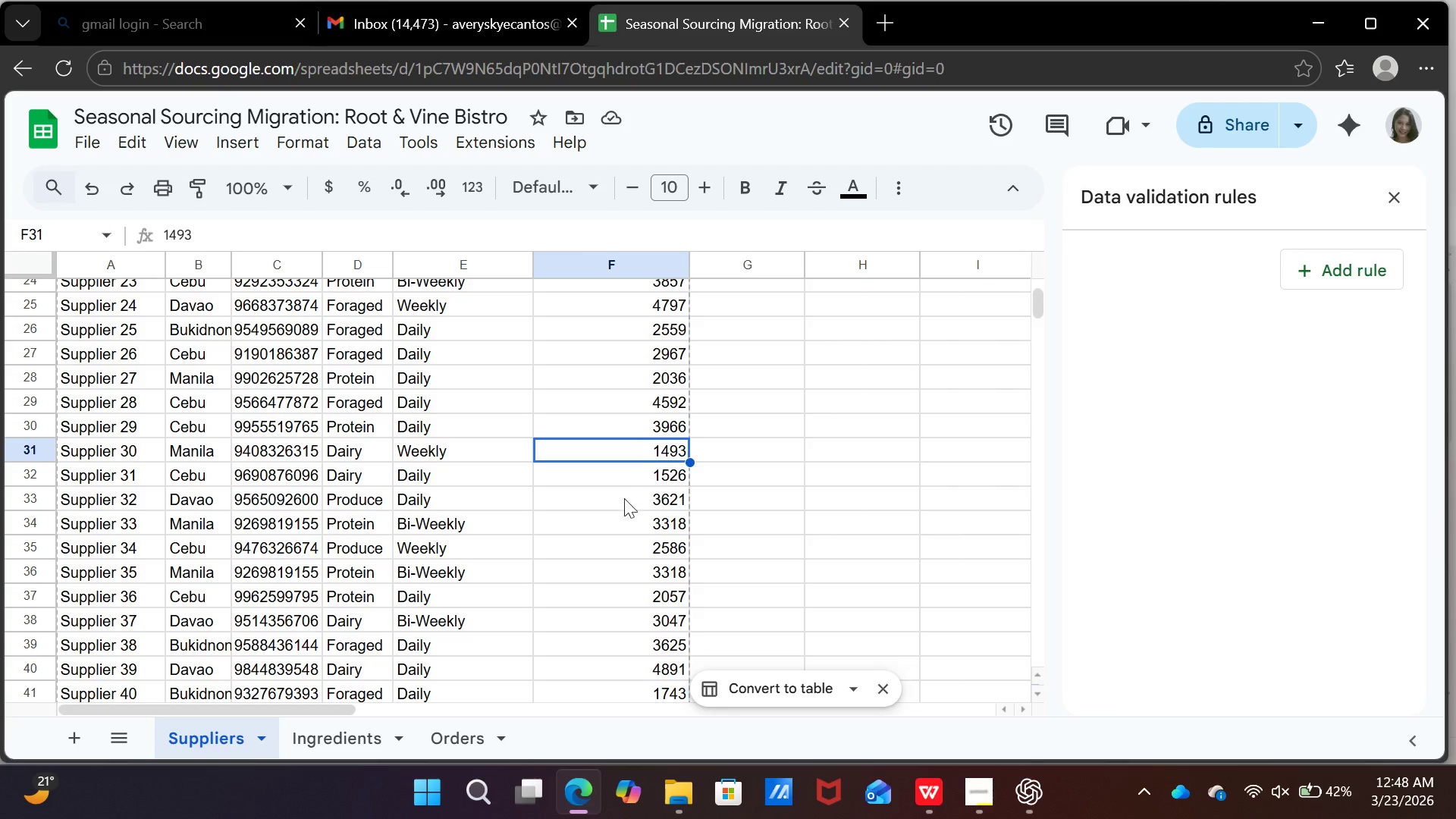 
left_click([670, 477])
 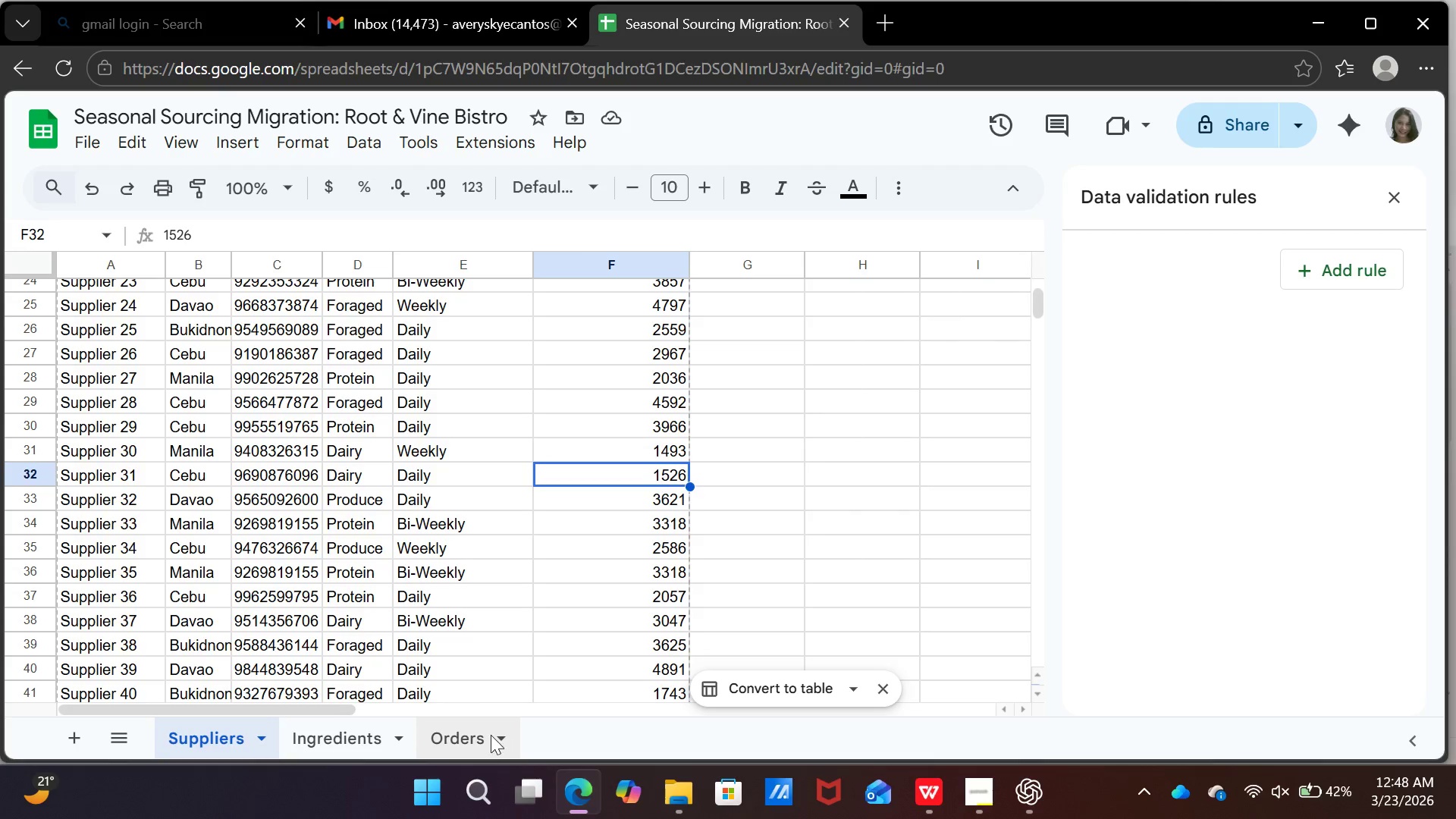 
left_click([491, 735])
 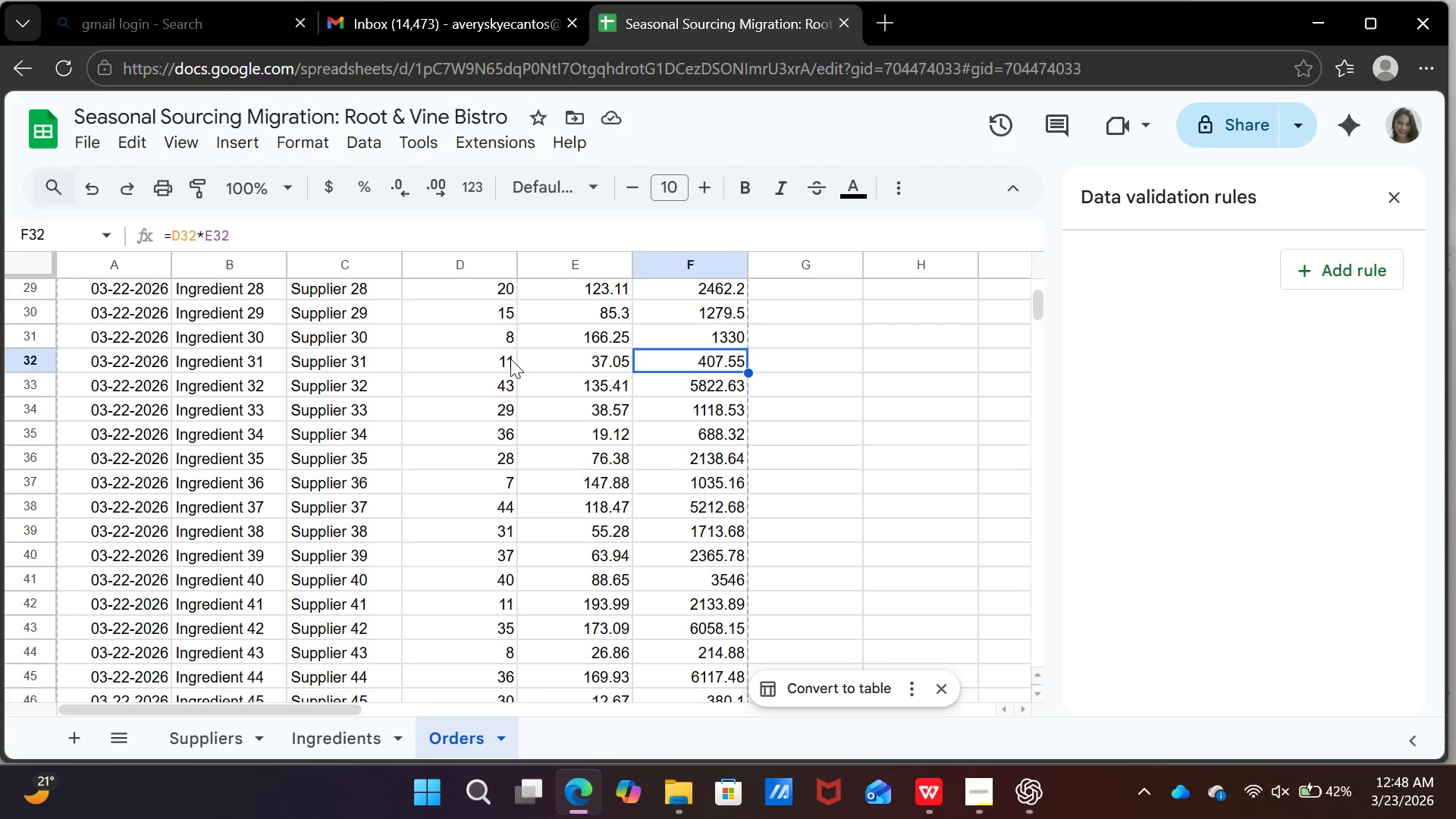 
left_click([510, 359])
 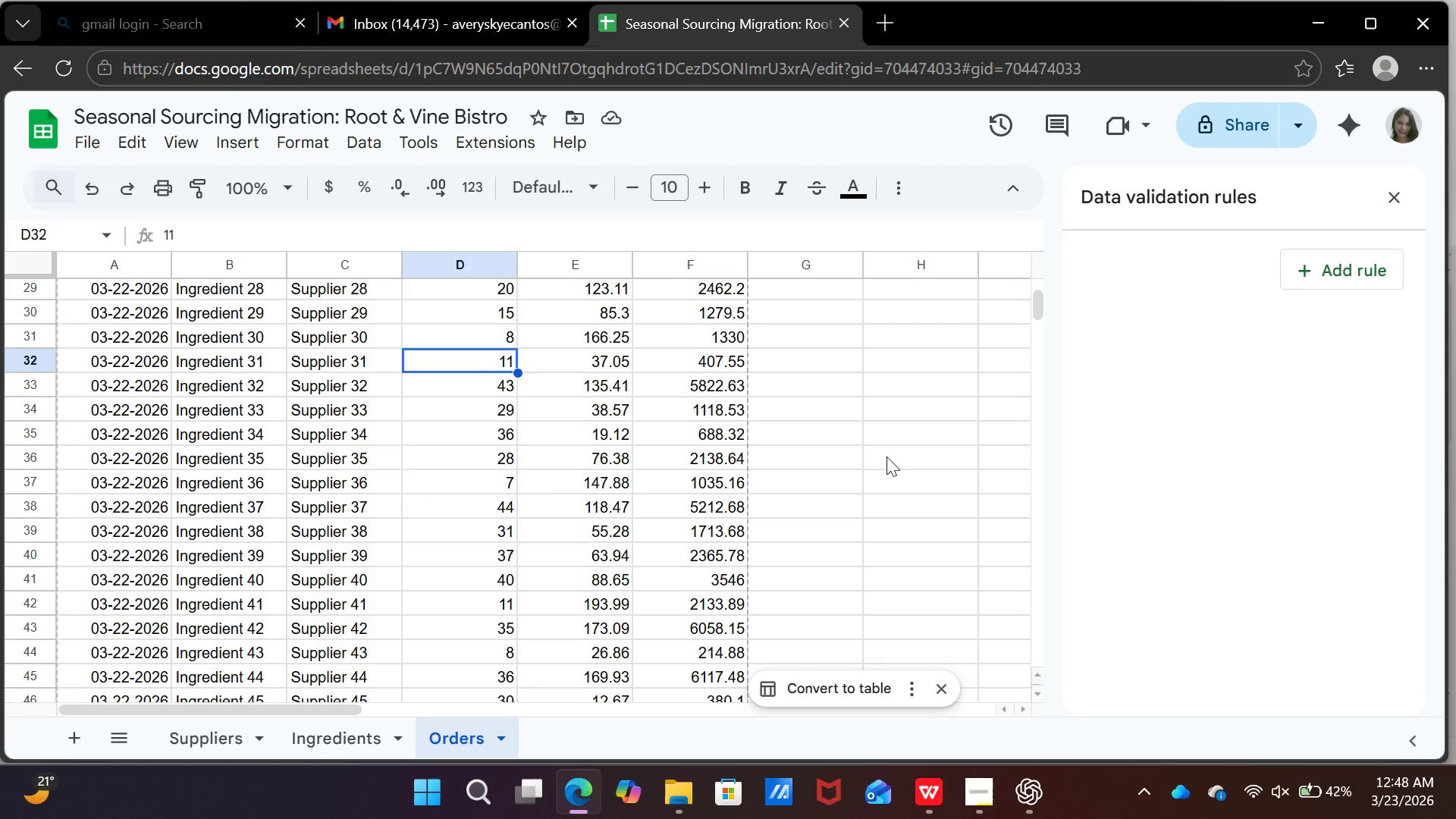 
type(15)
 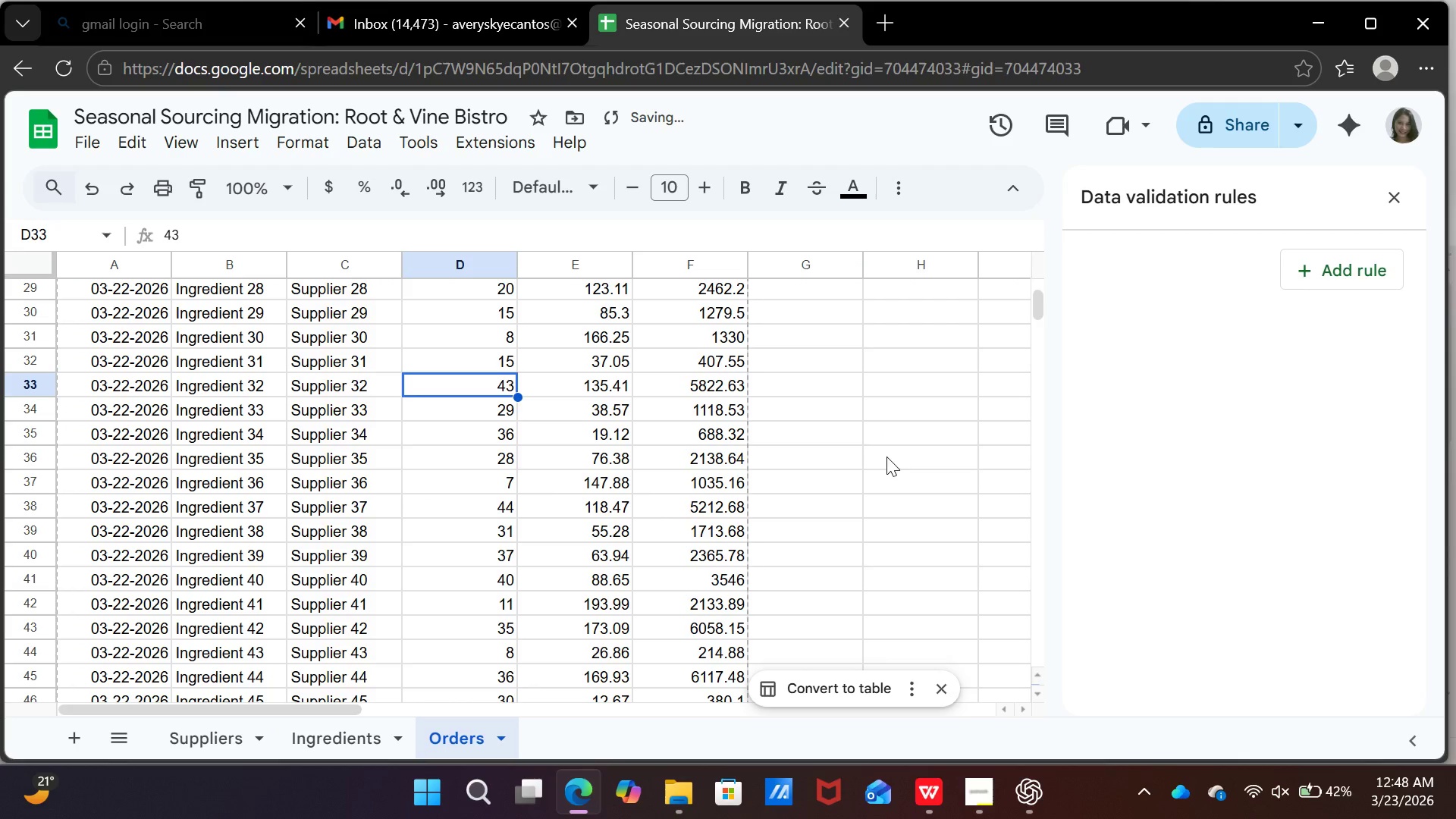 
key(Enter)
 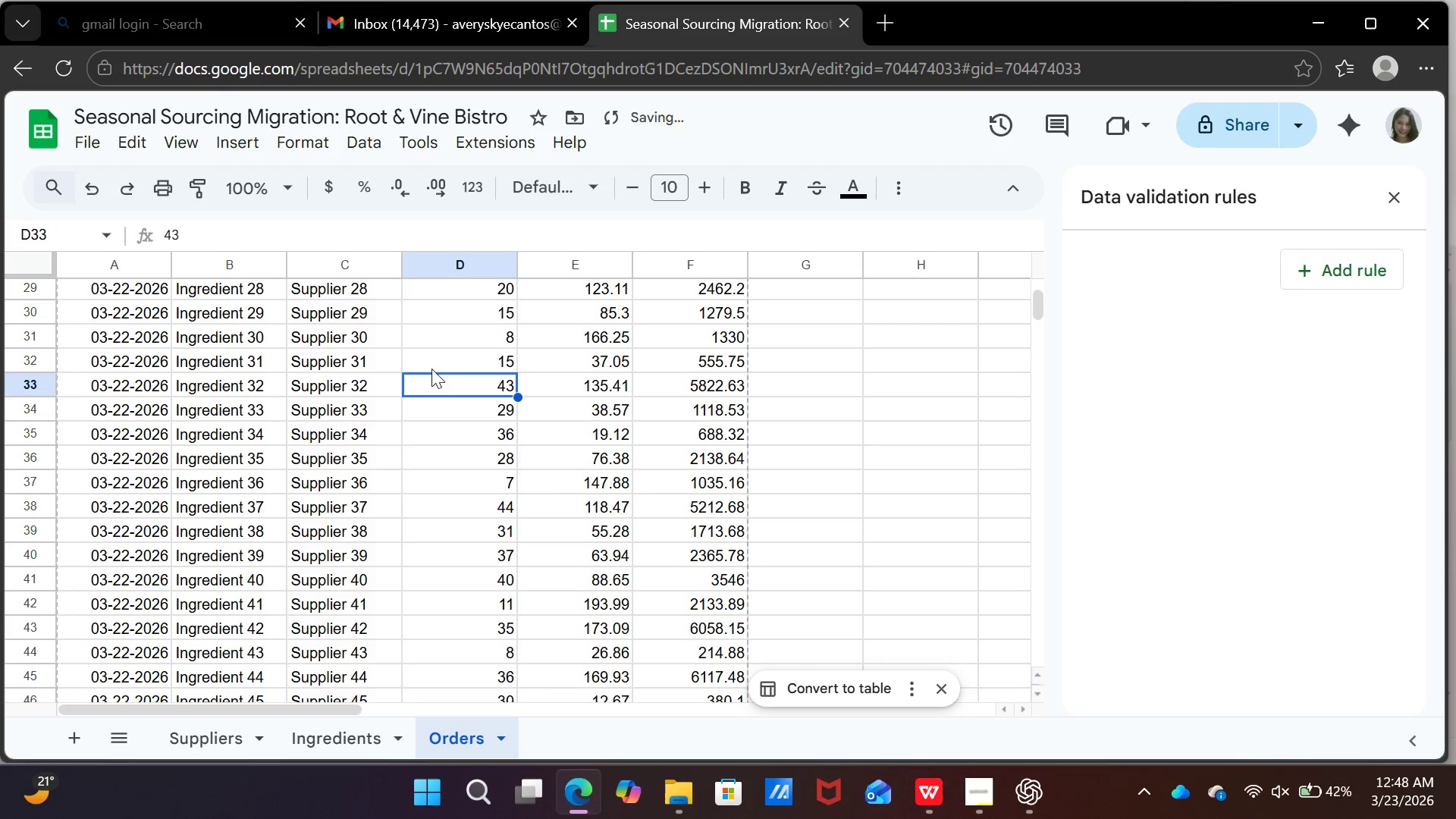 
left_click([457, 364])
 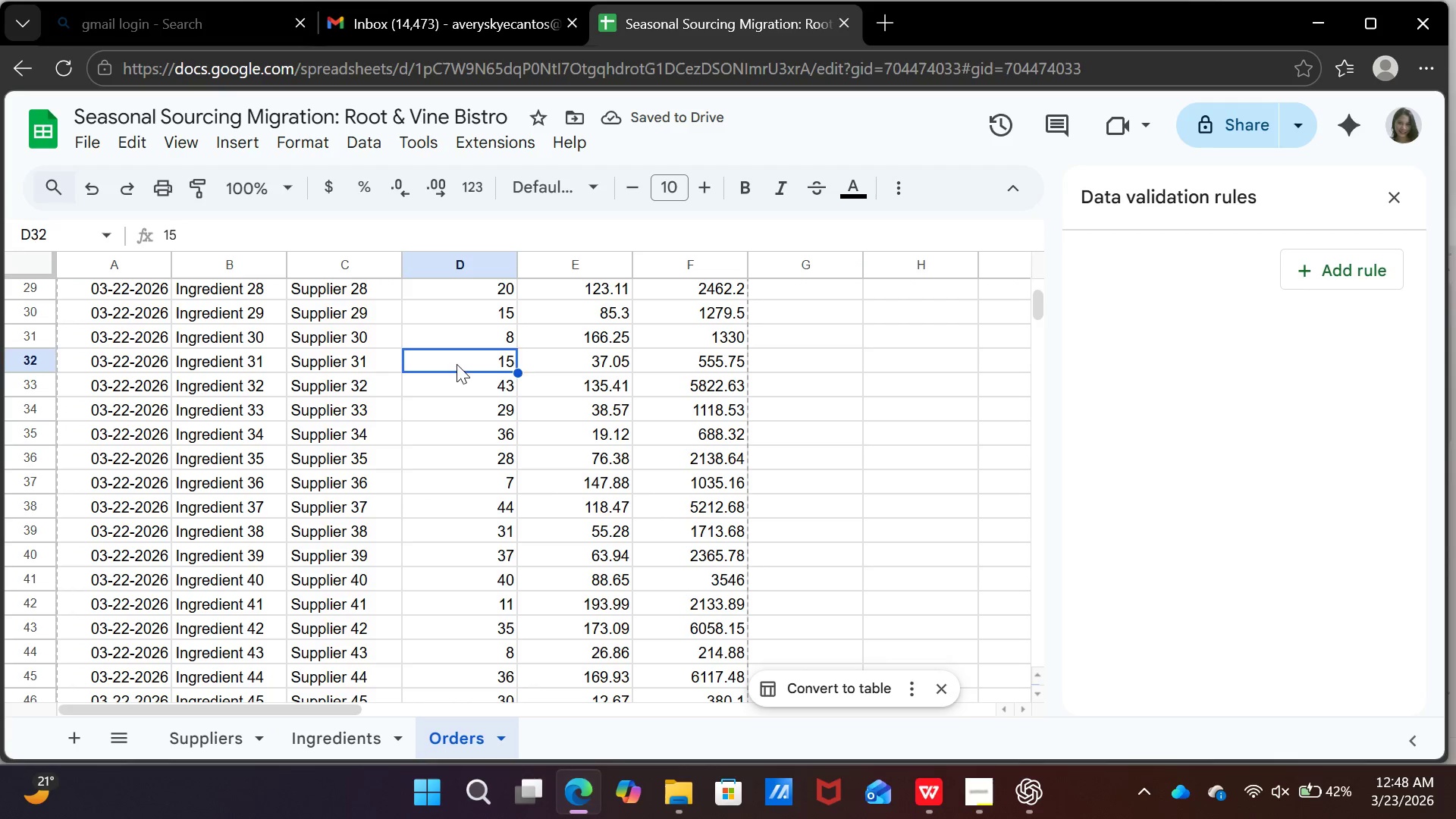 
type(17)
 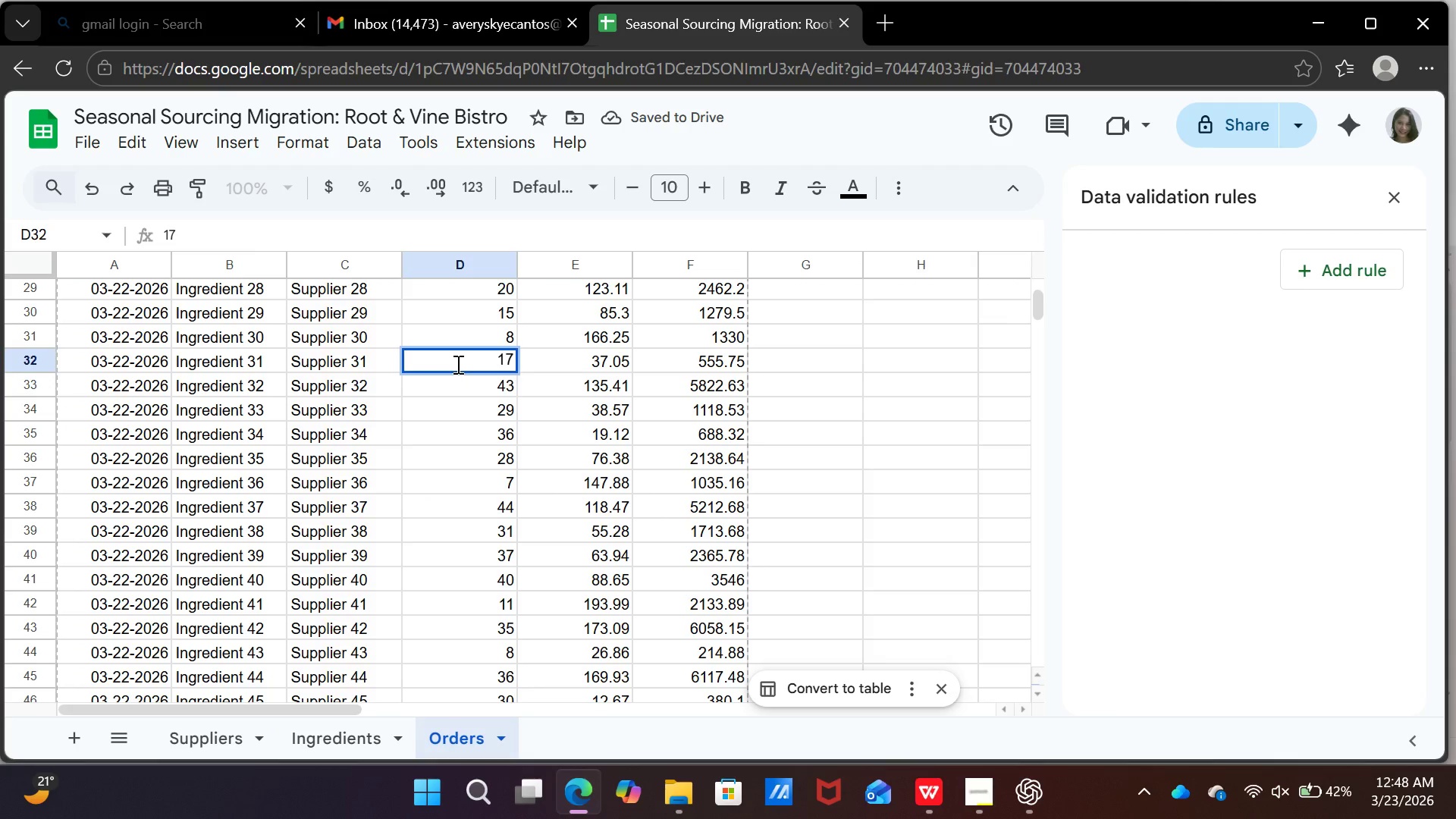 
key(Enter)
 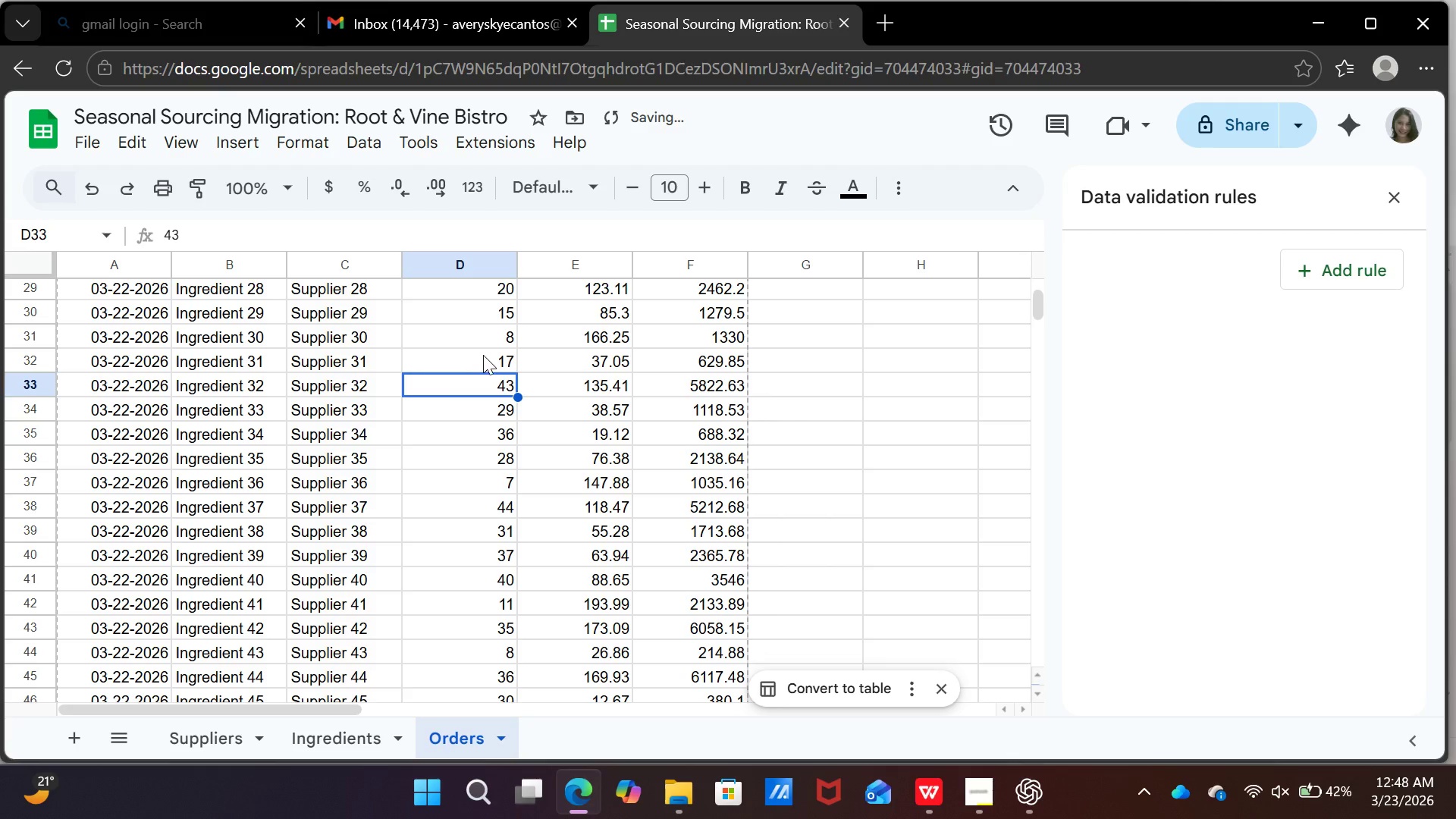 
left_click([483, 355])
 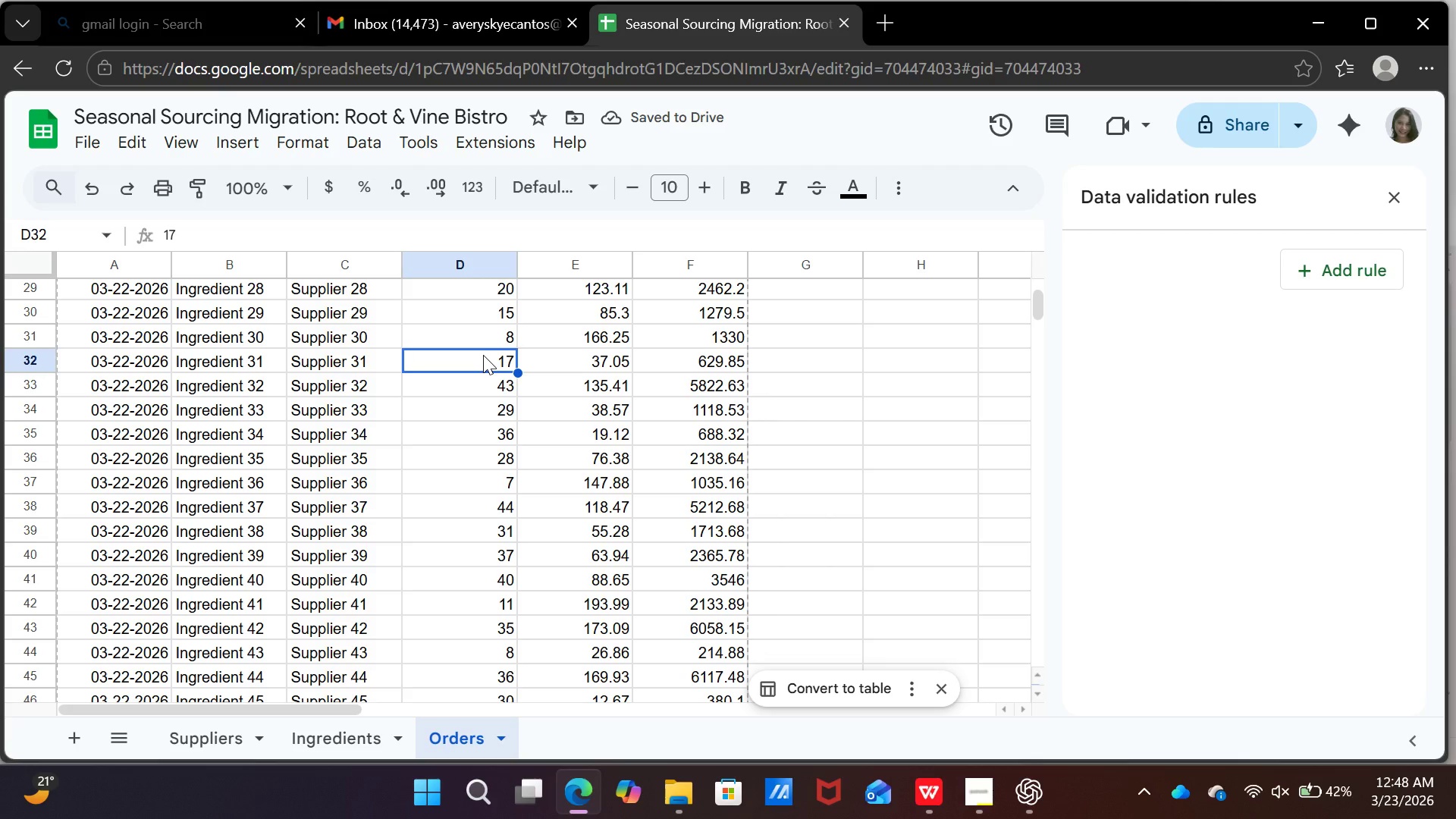 
type(19)
 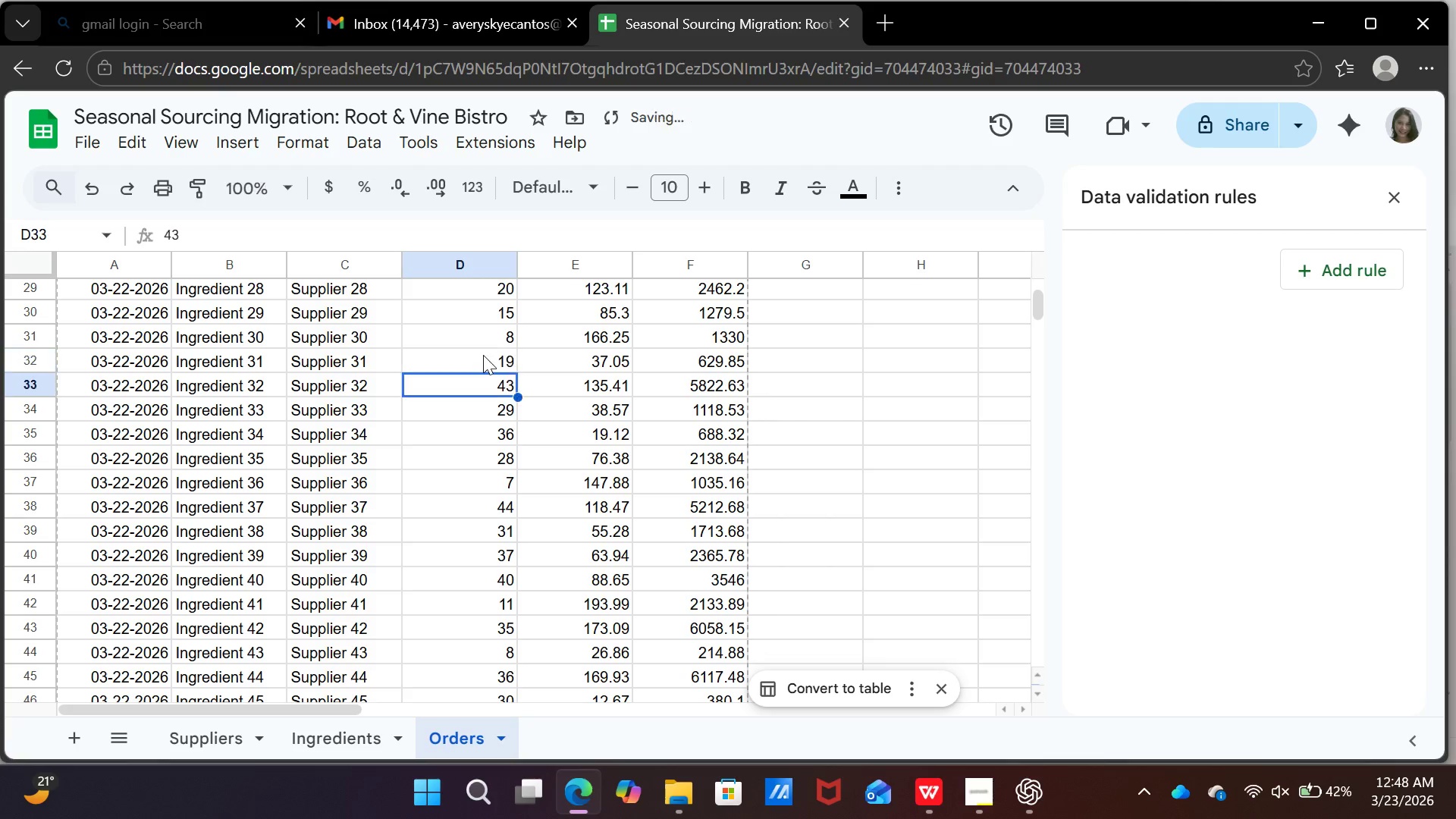 
key(Enter)
 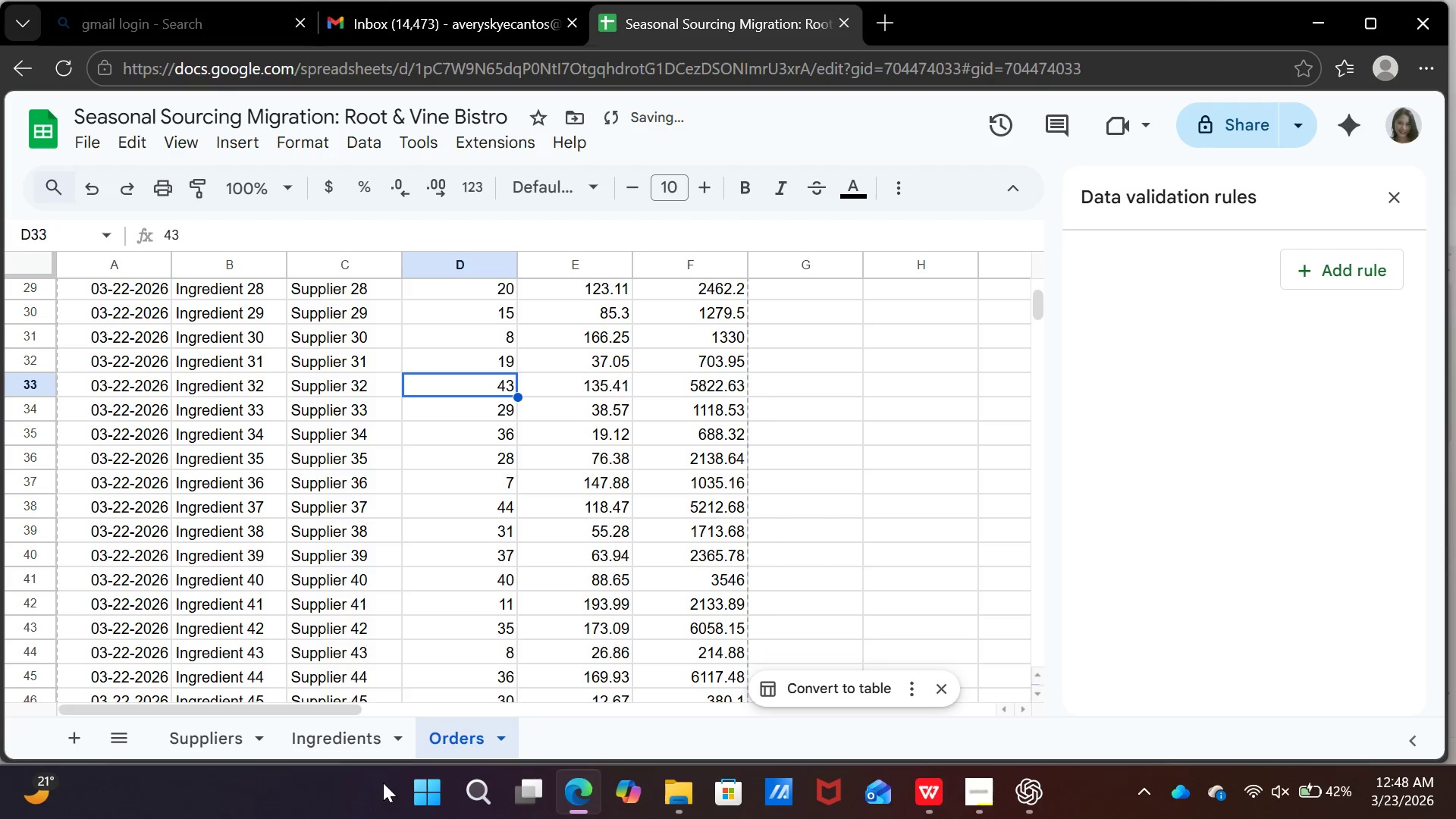 
left_click([220, 756])
 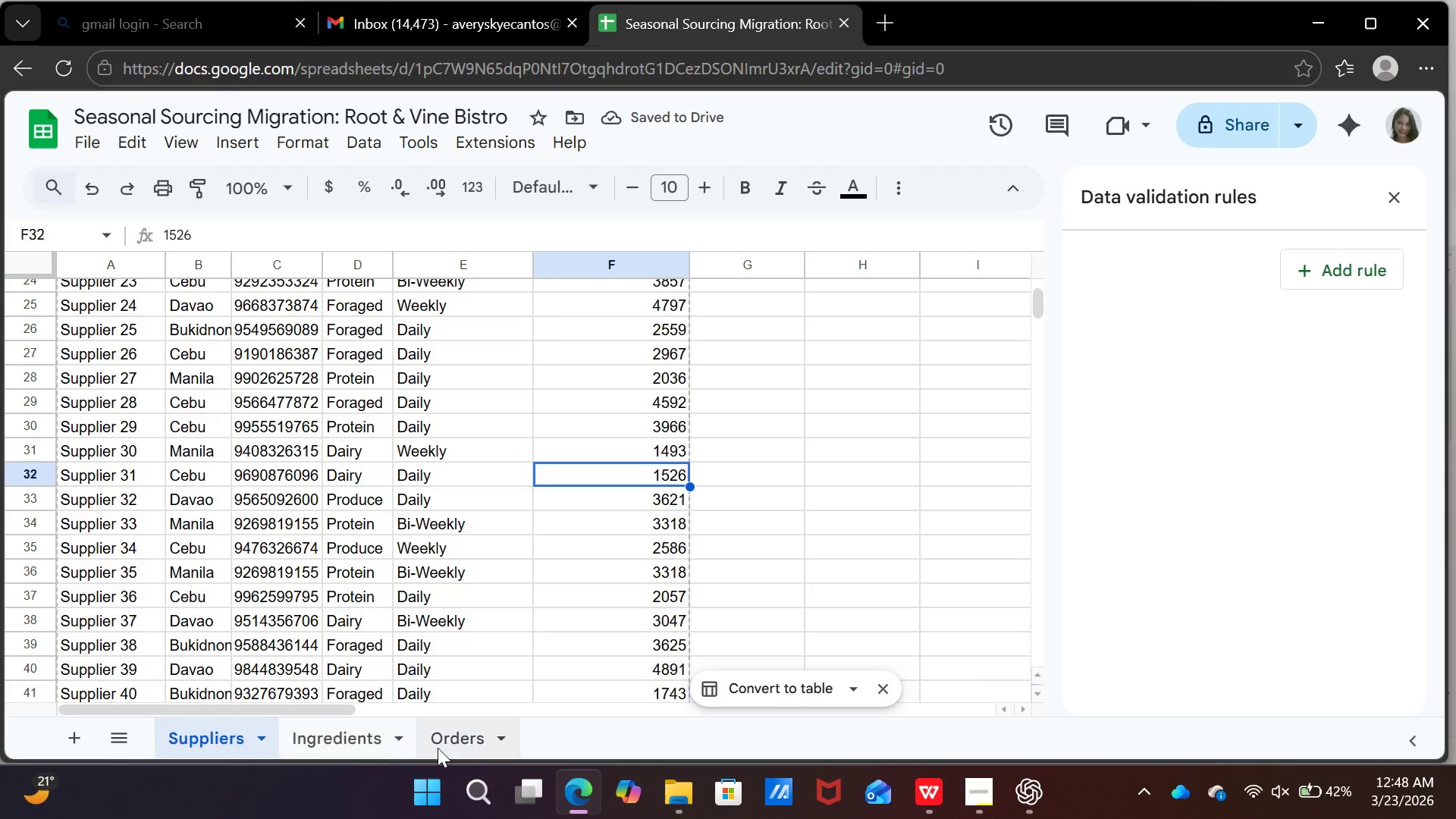 
left_click([446, 740])
 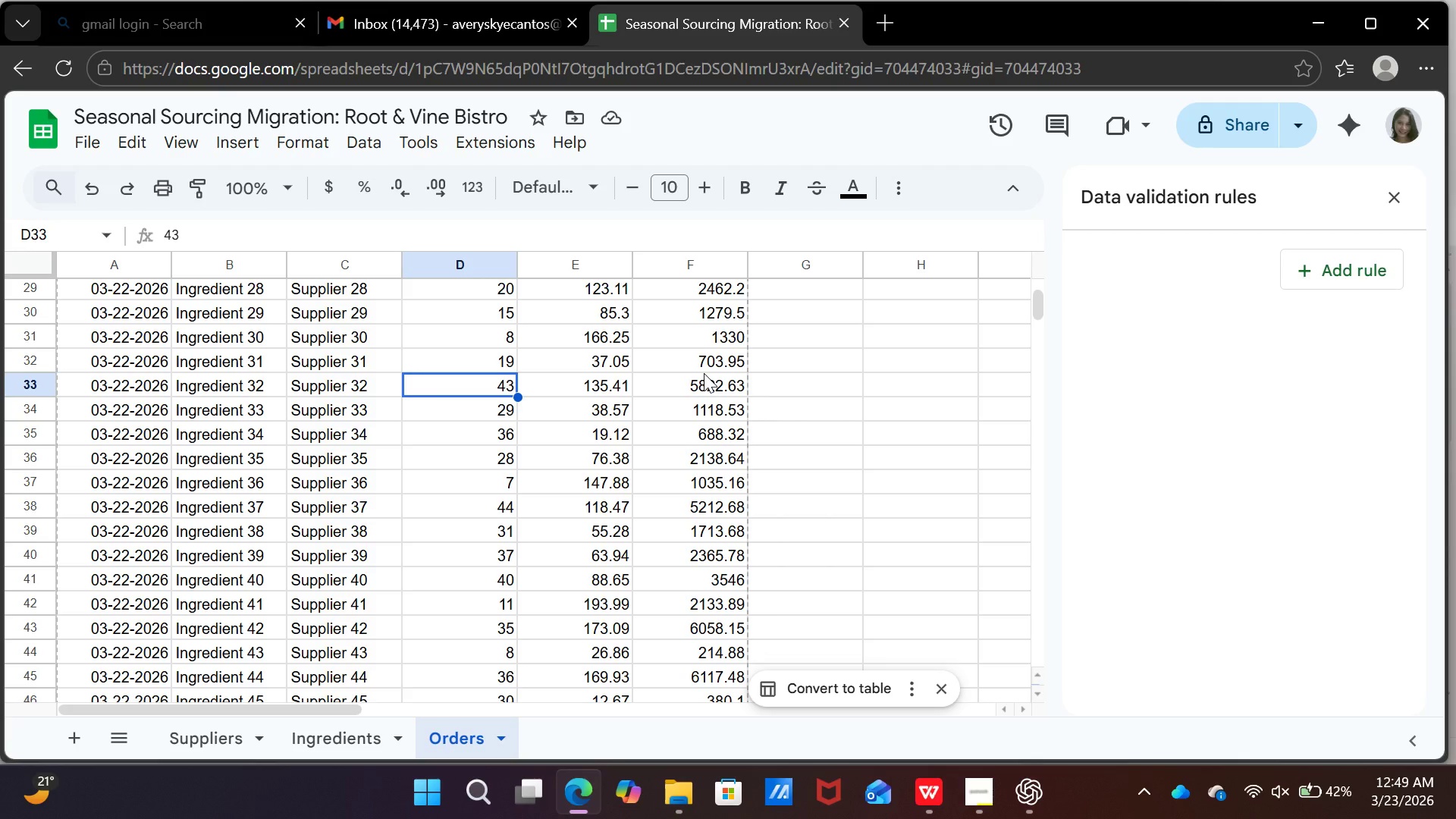 
left_click([704, 386])
 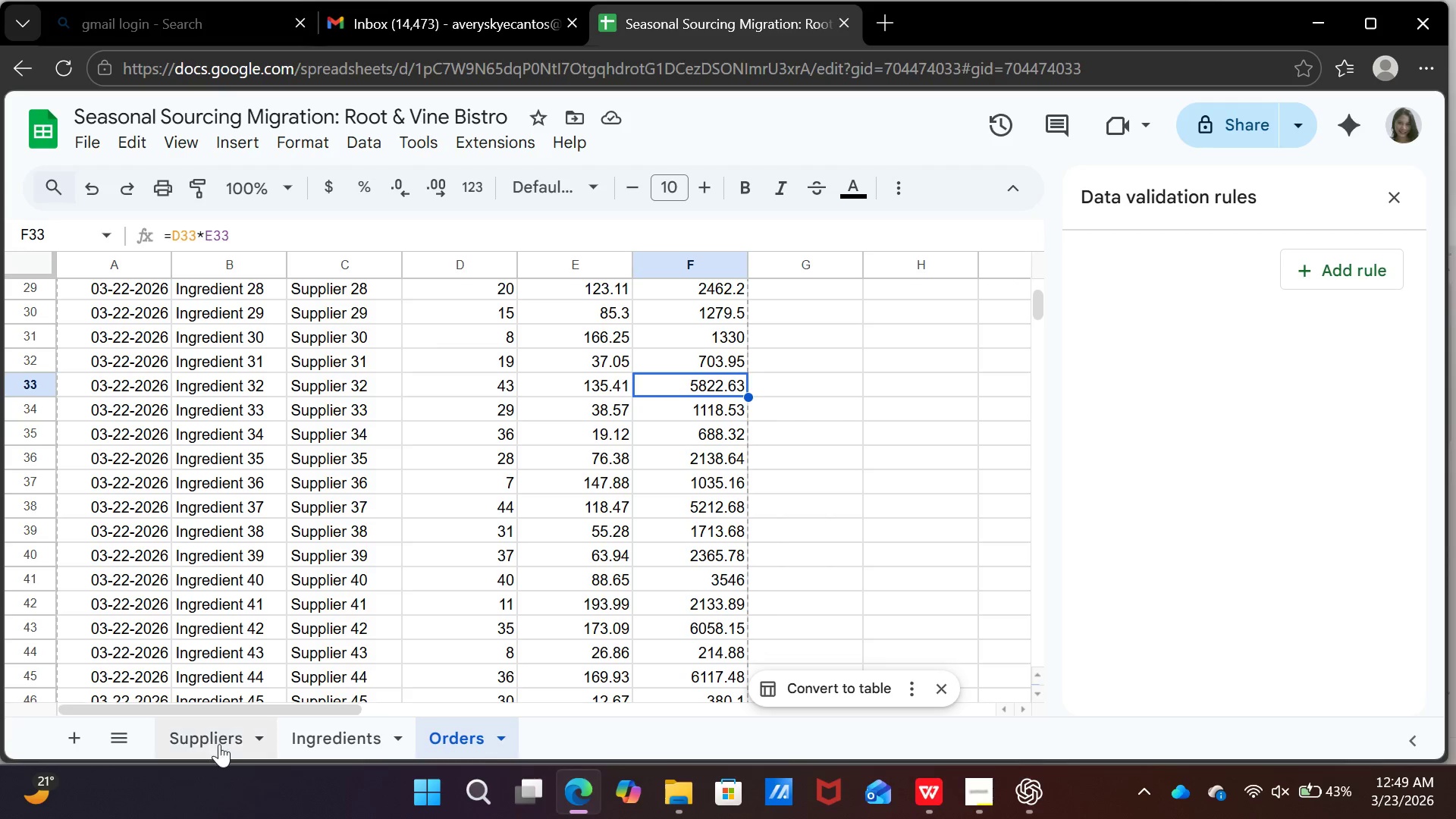 
left_click([221, 748])
 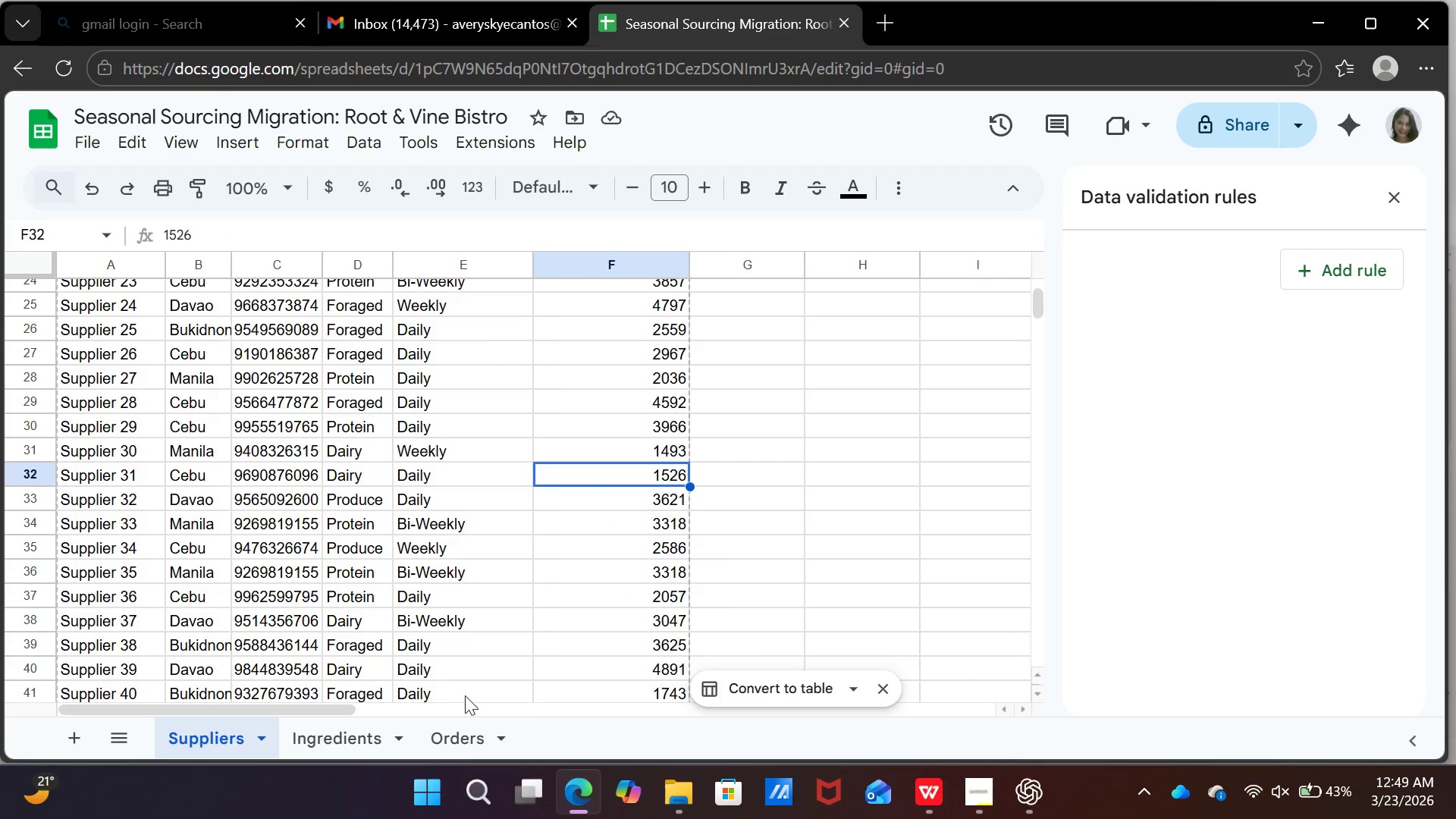 
left_click([453, 742])
 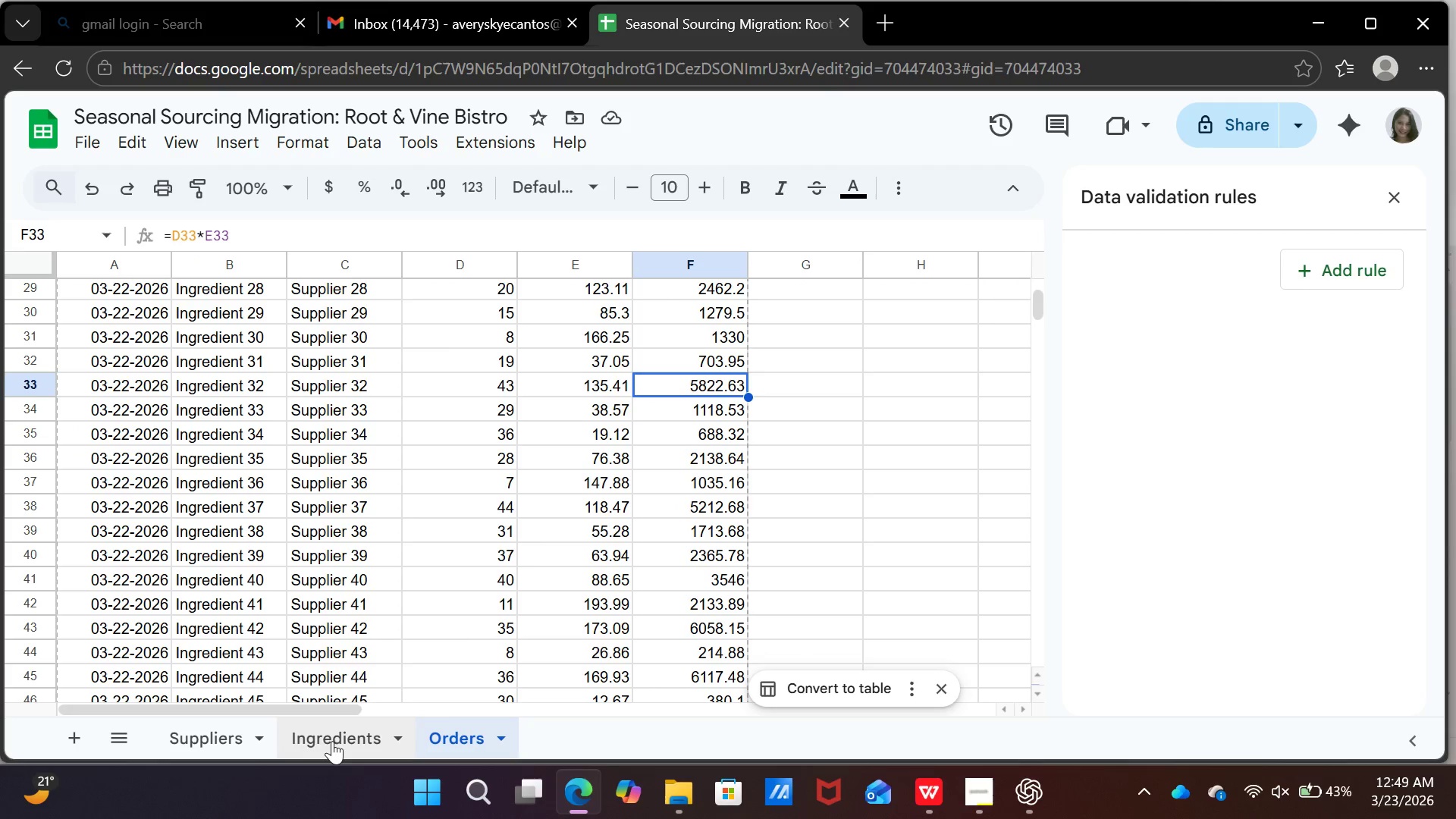 
left_click([243, 741])
 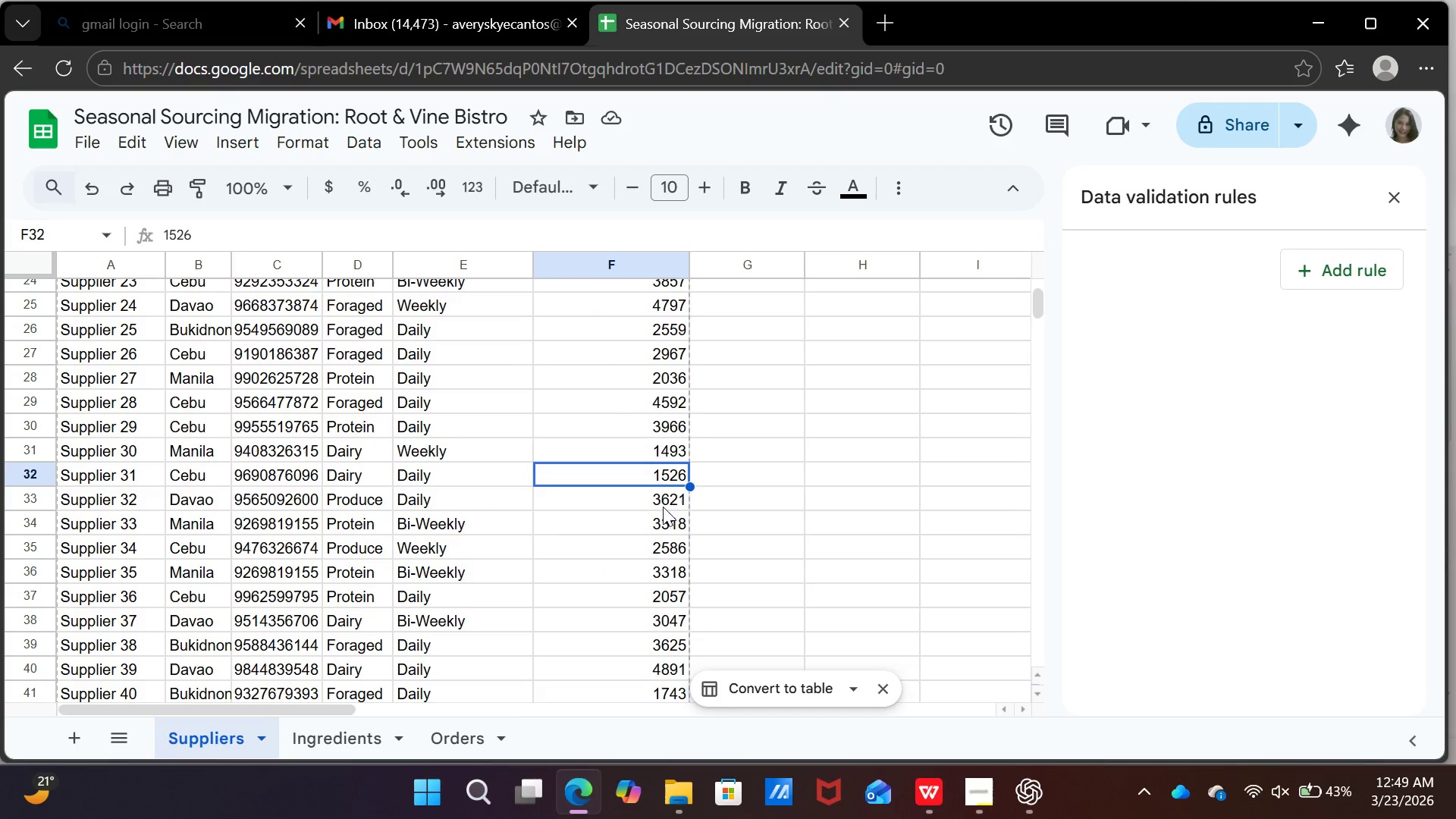 
left_click([660, 509])
 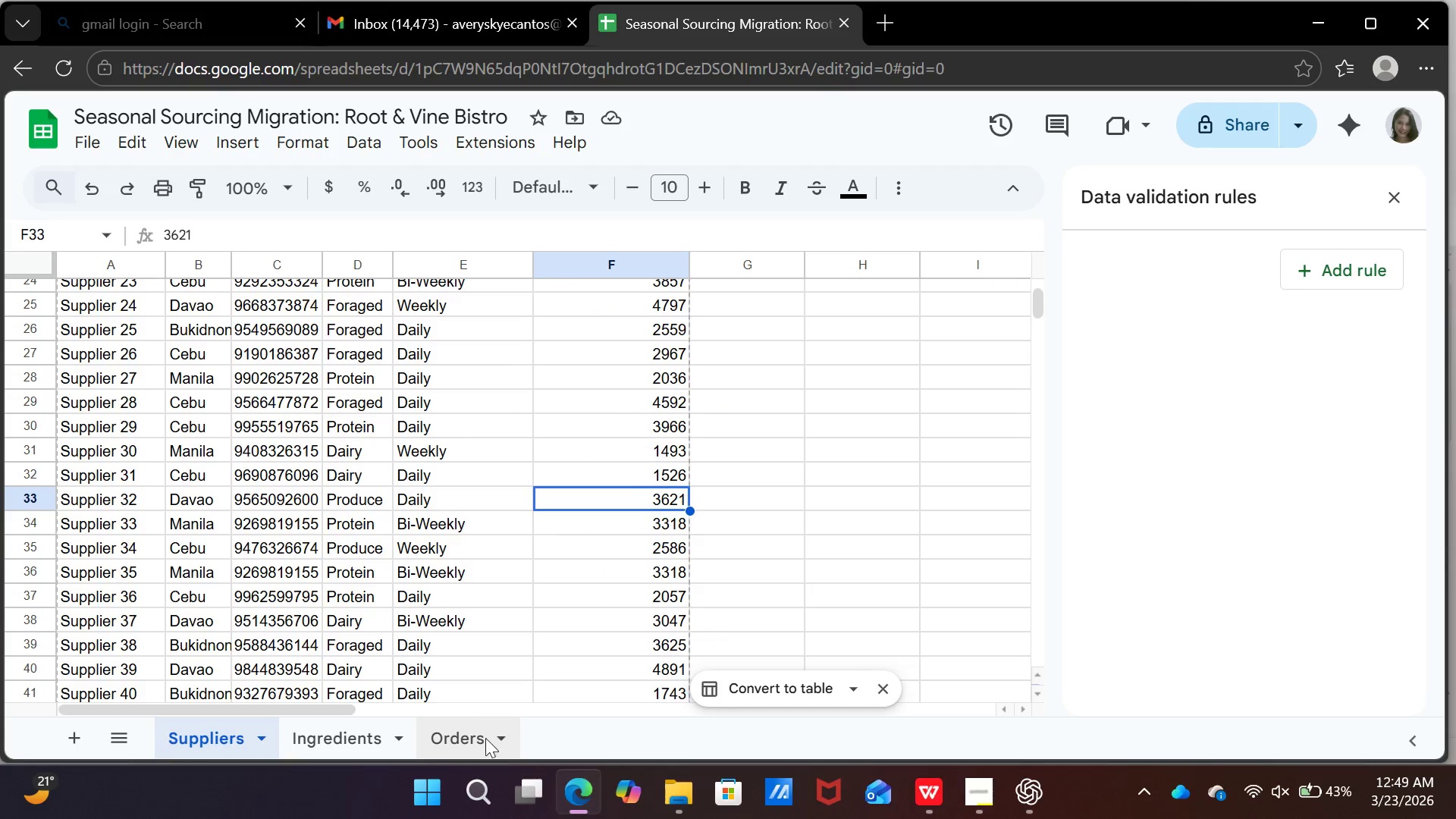 
left_click([482, 739])
 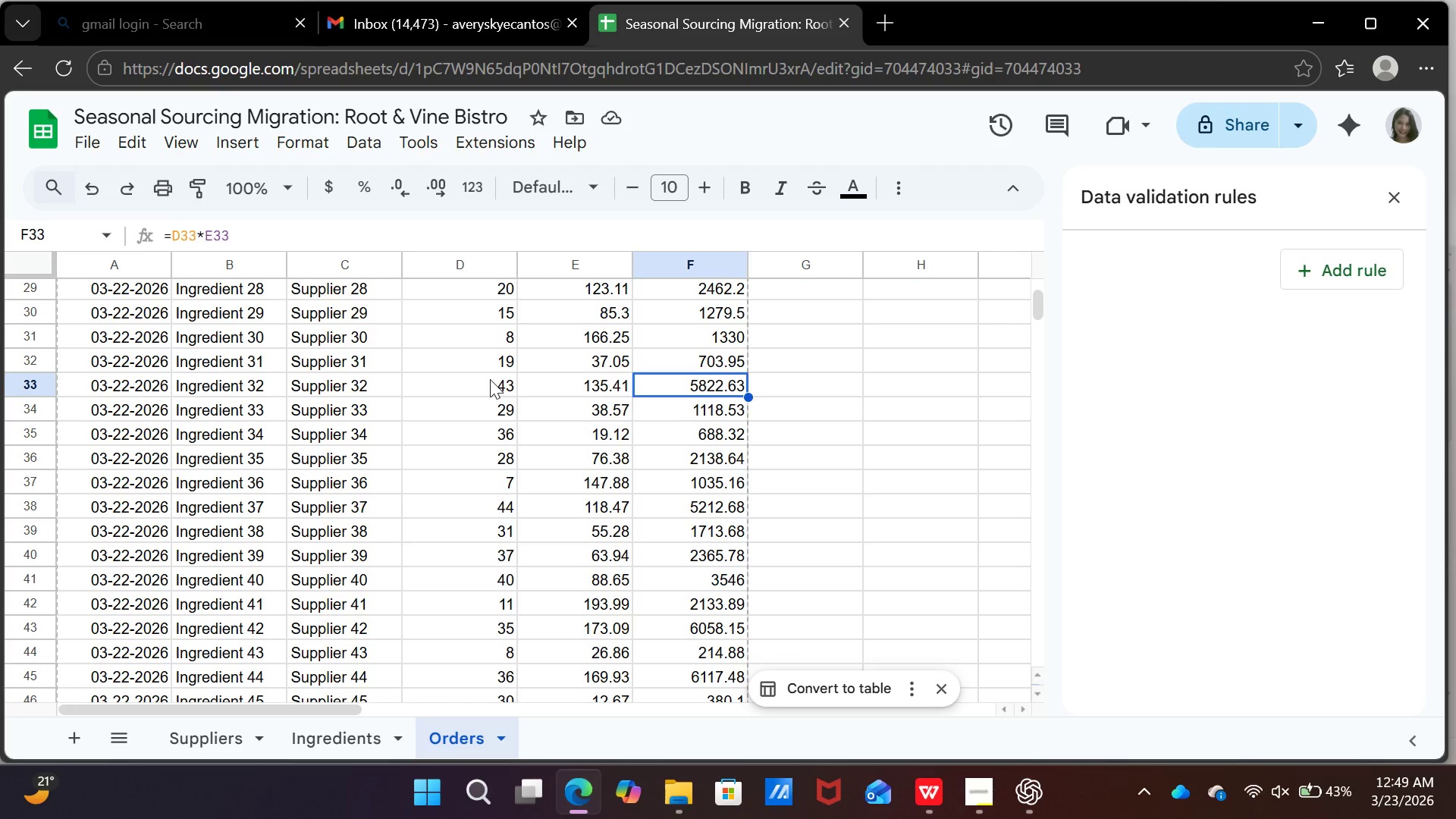 
left_click([490, 379])
 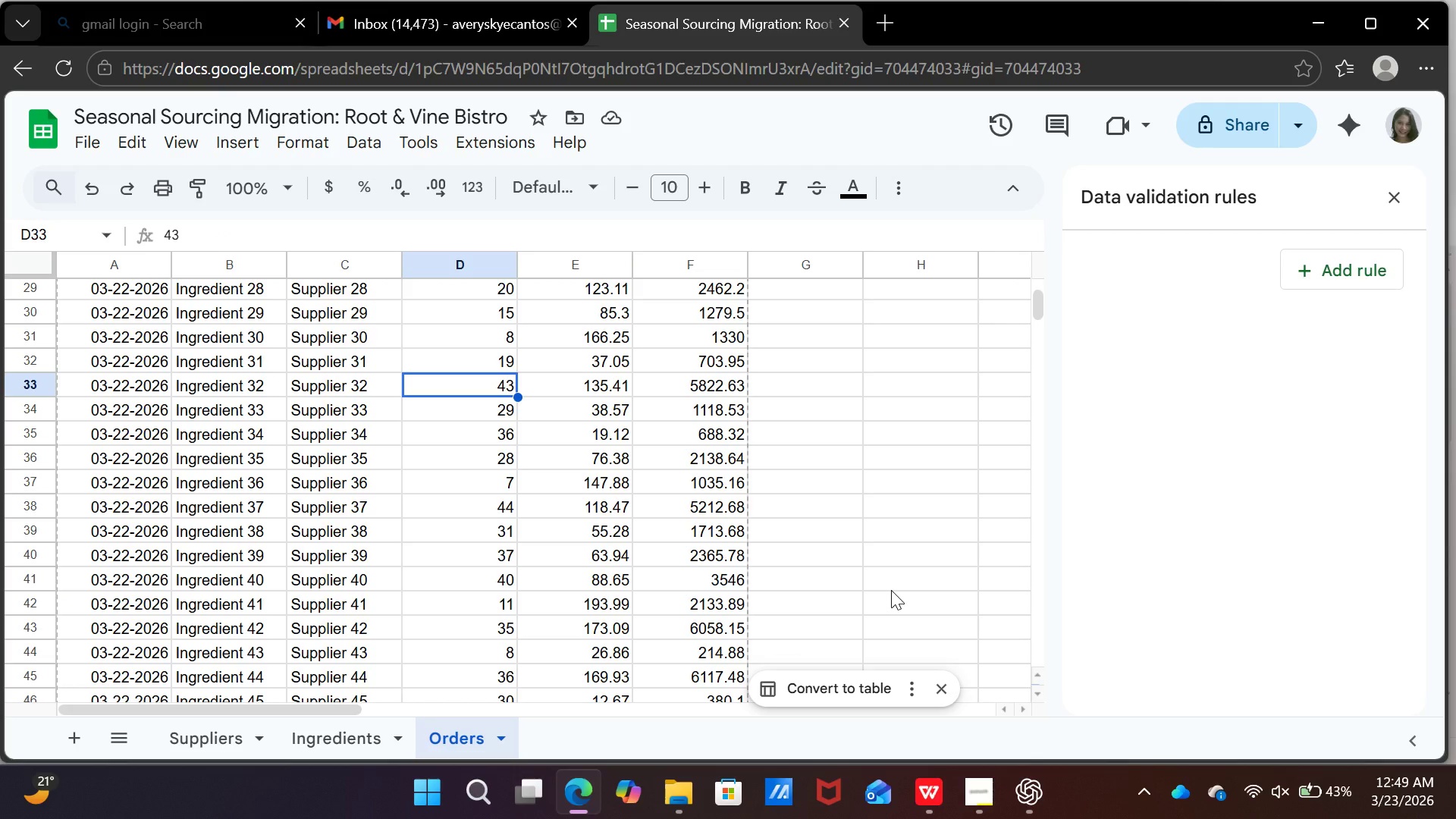 
type(31)
 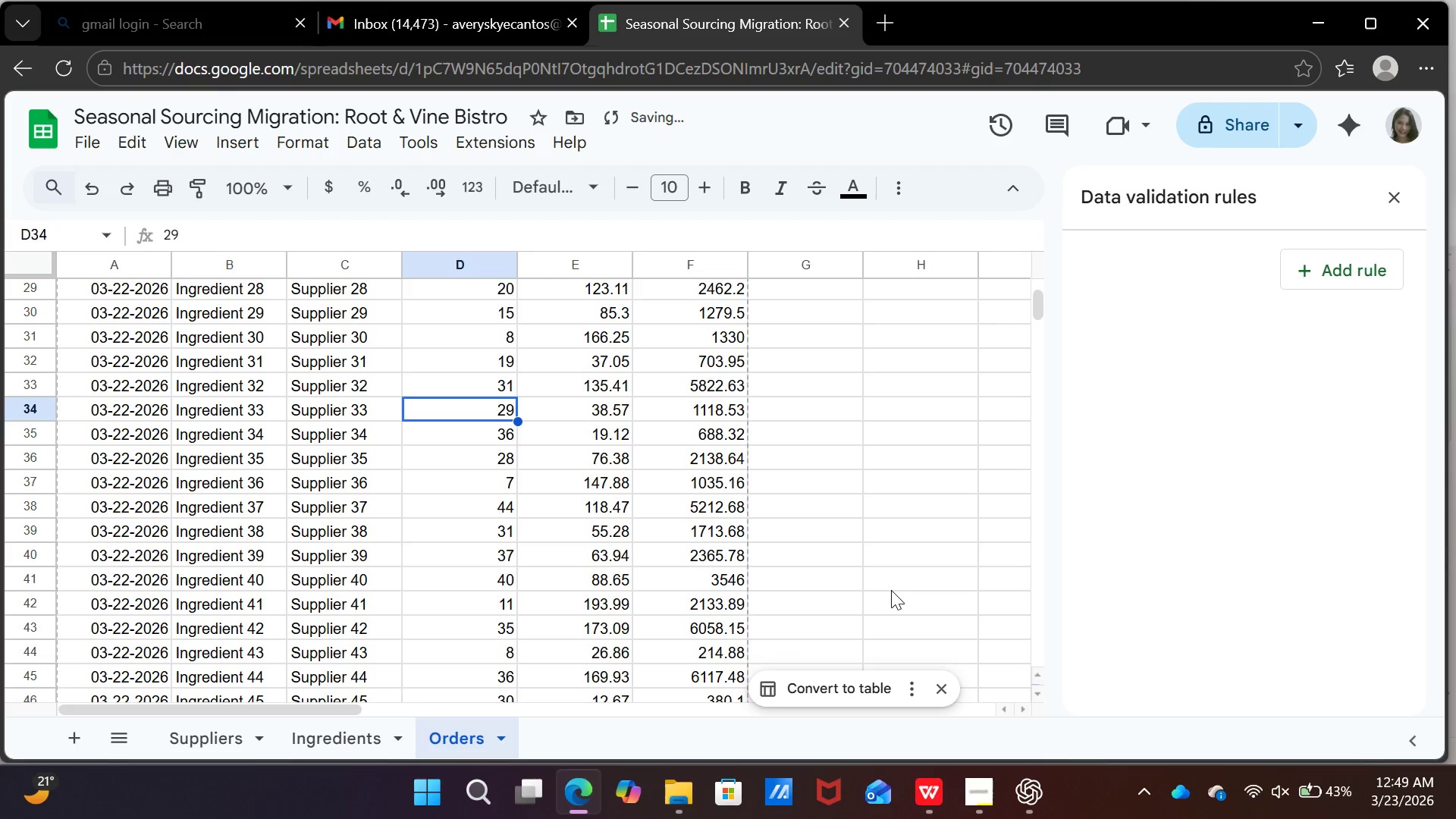 
key(Enter)
 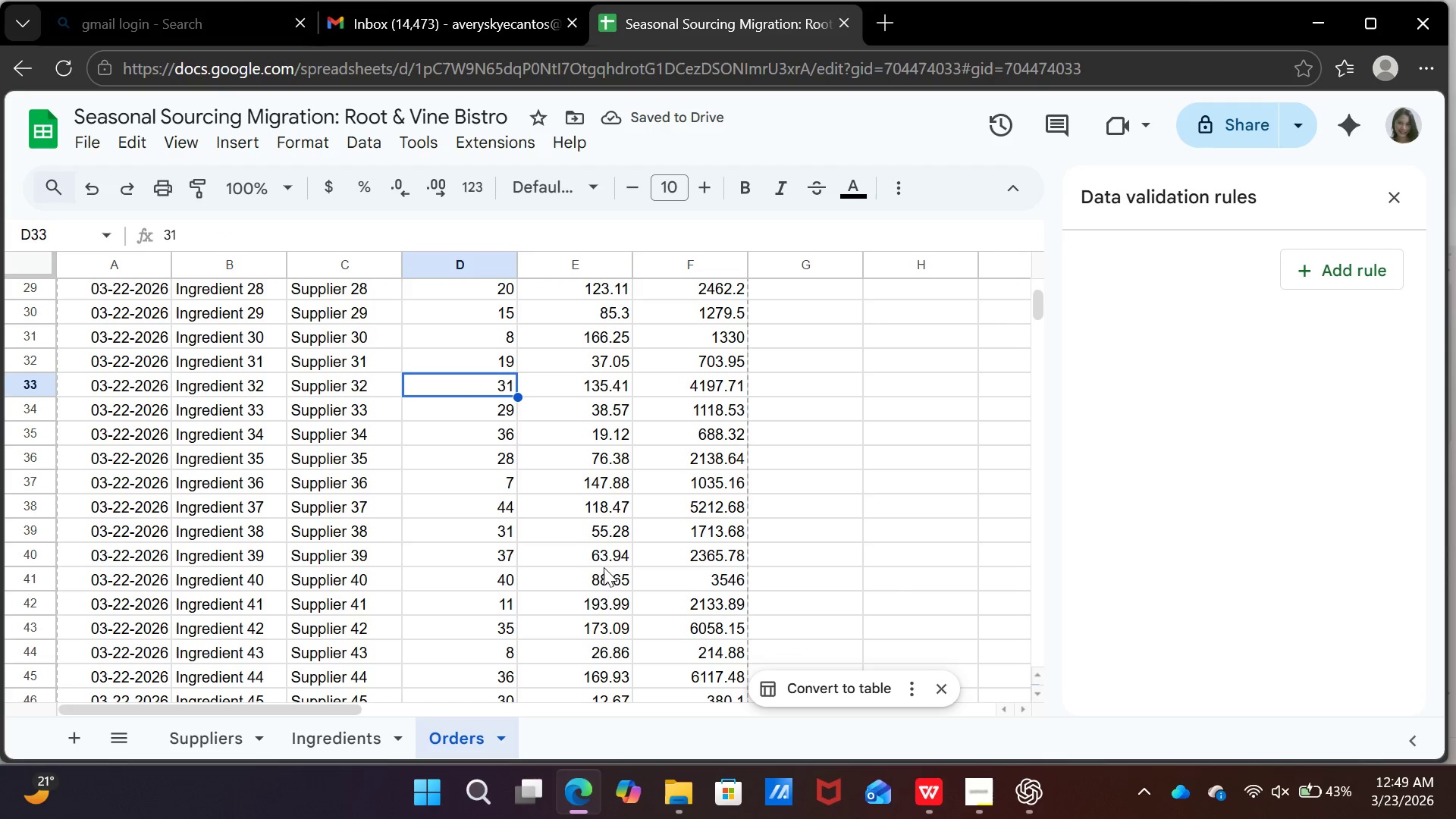 
wait(6.41)
 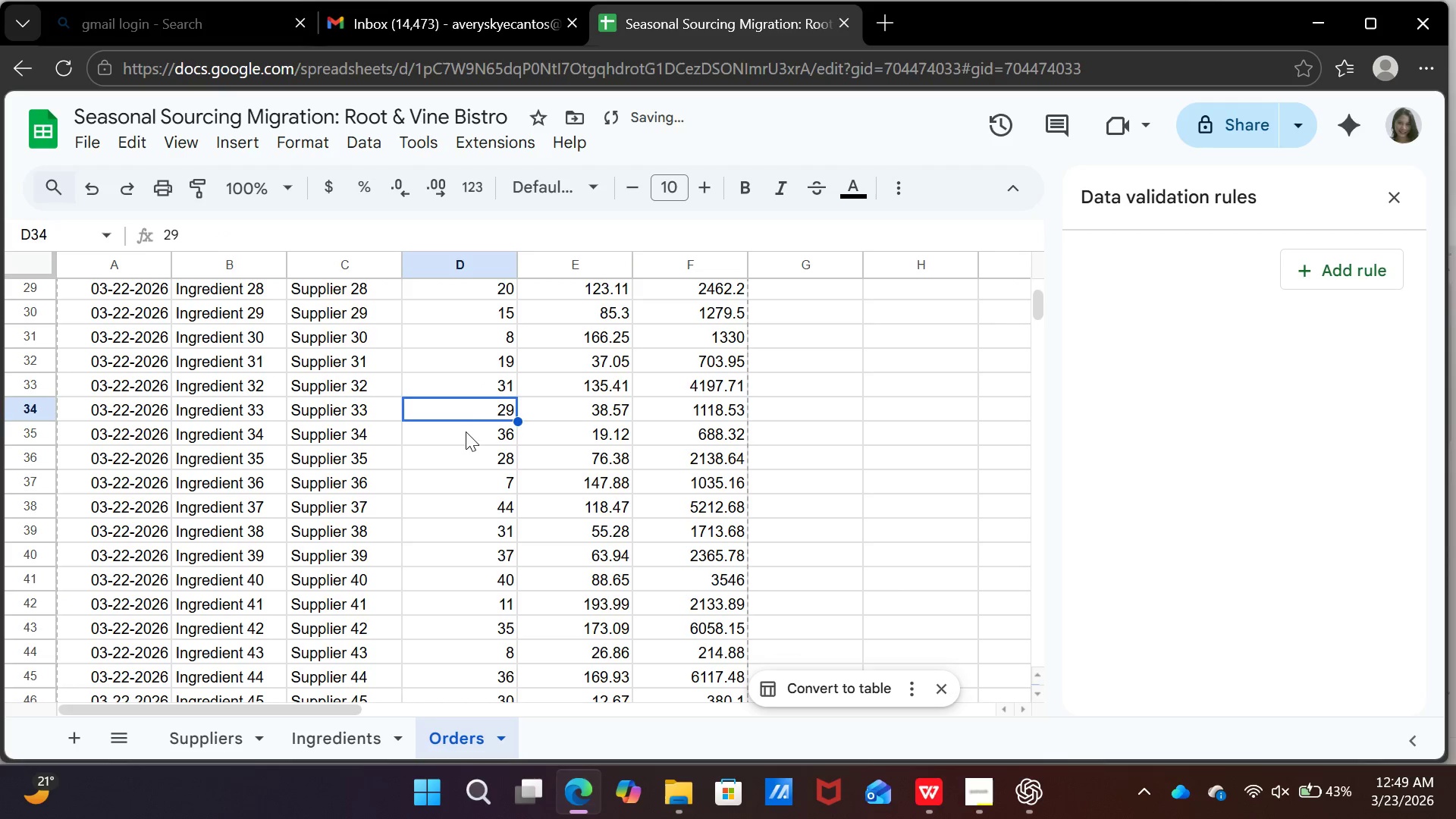 
type(28)
 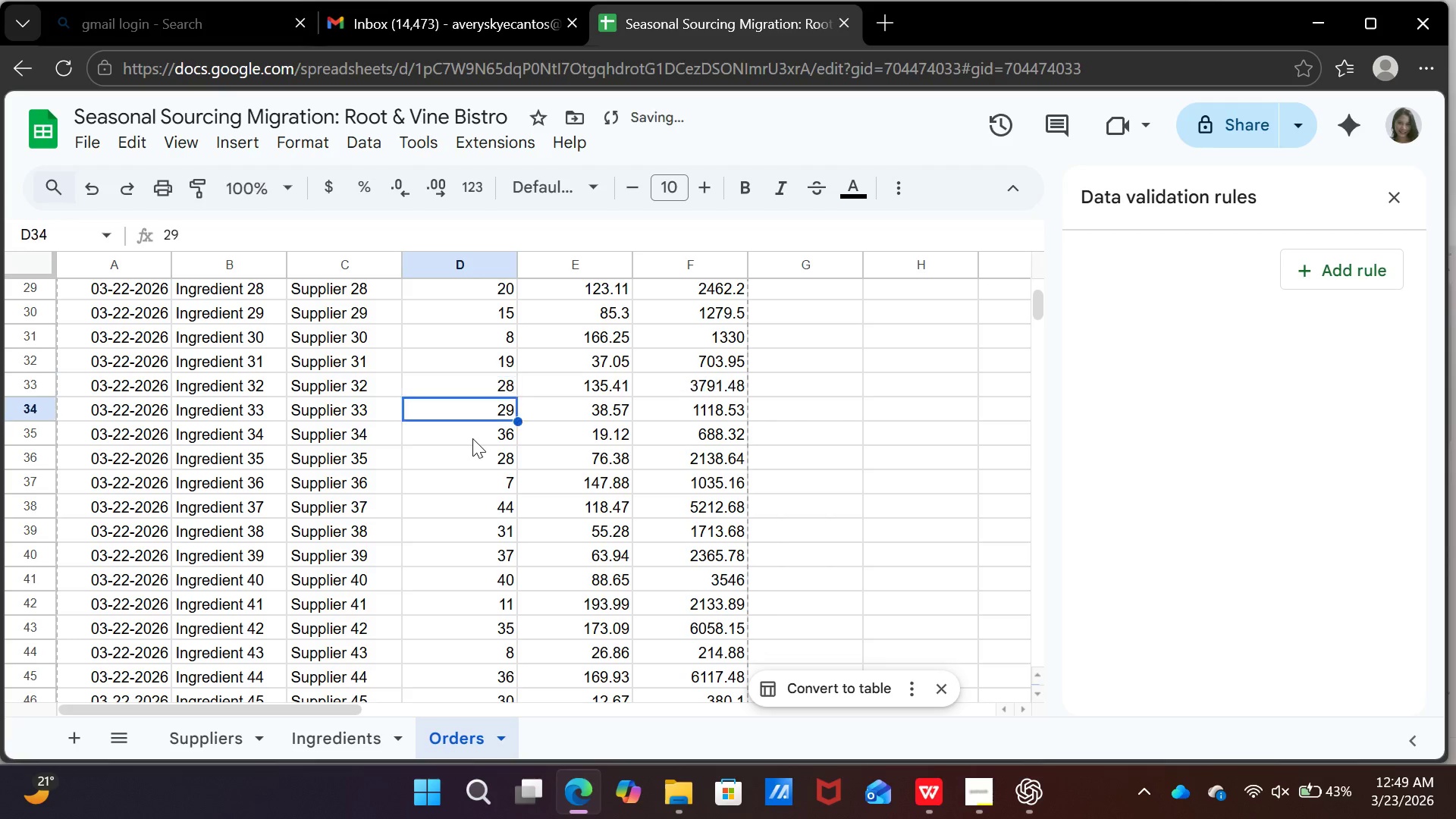 
key(Enter)
 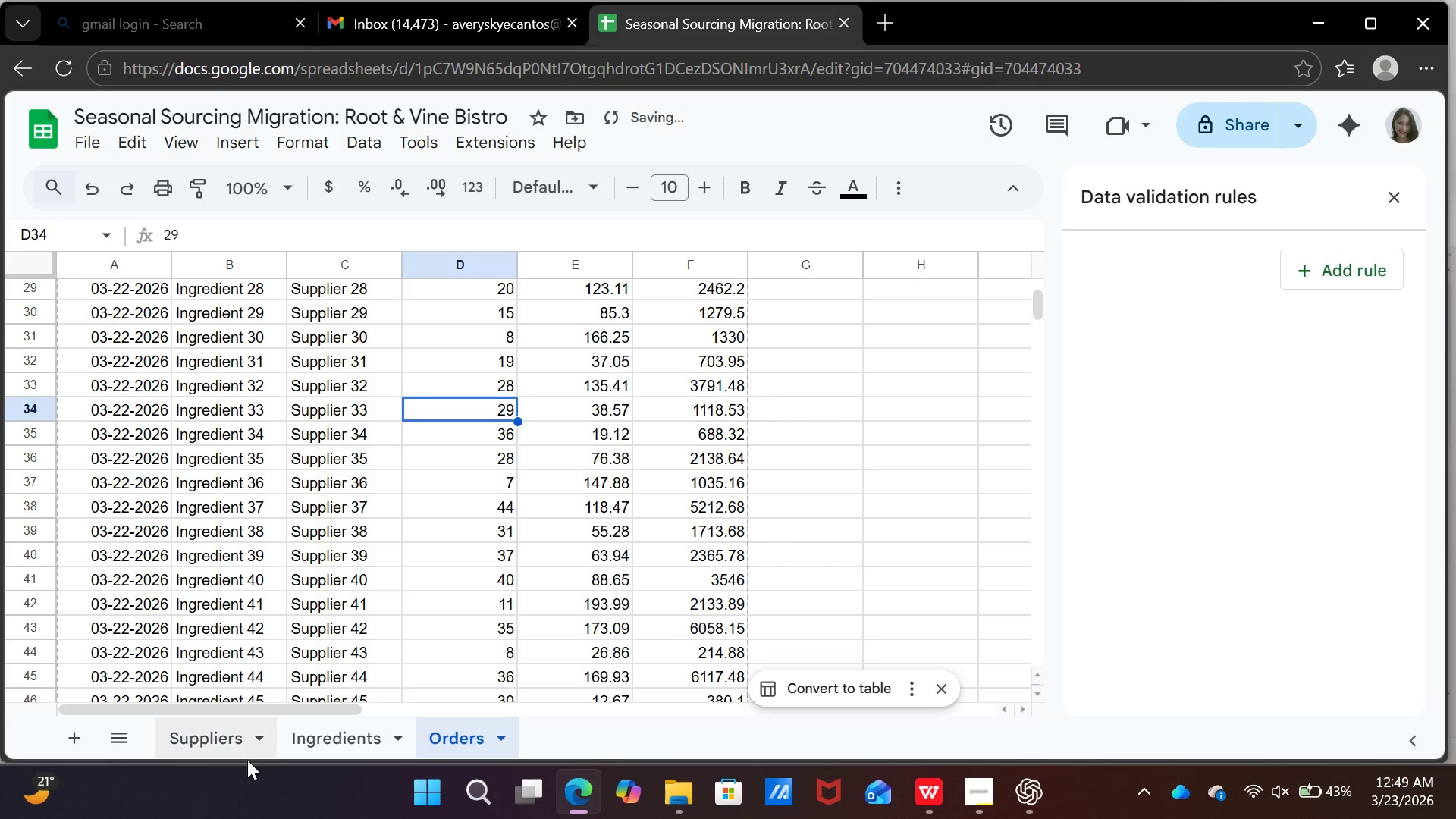 
left_click([249, 744])
 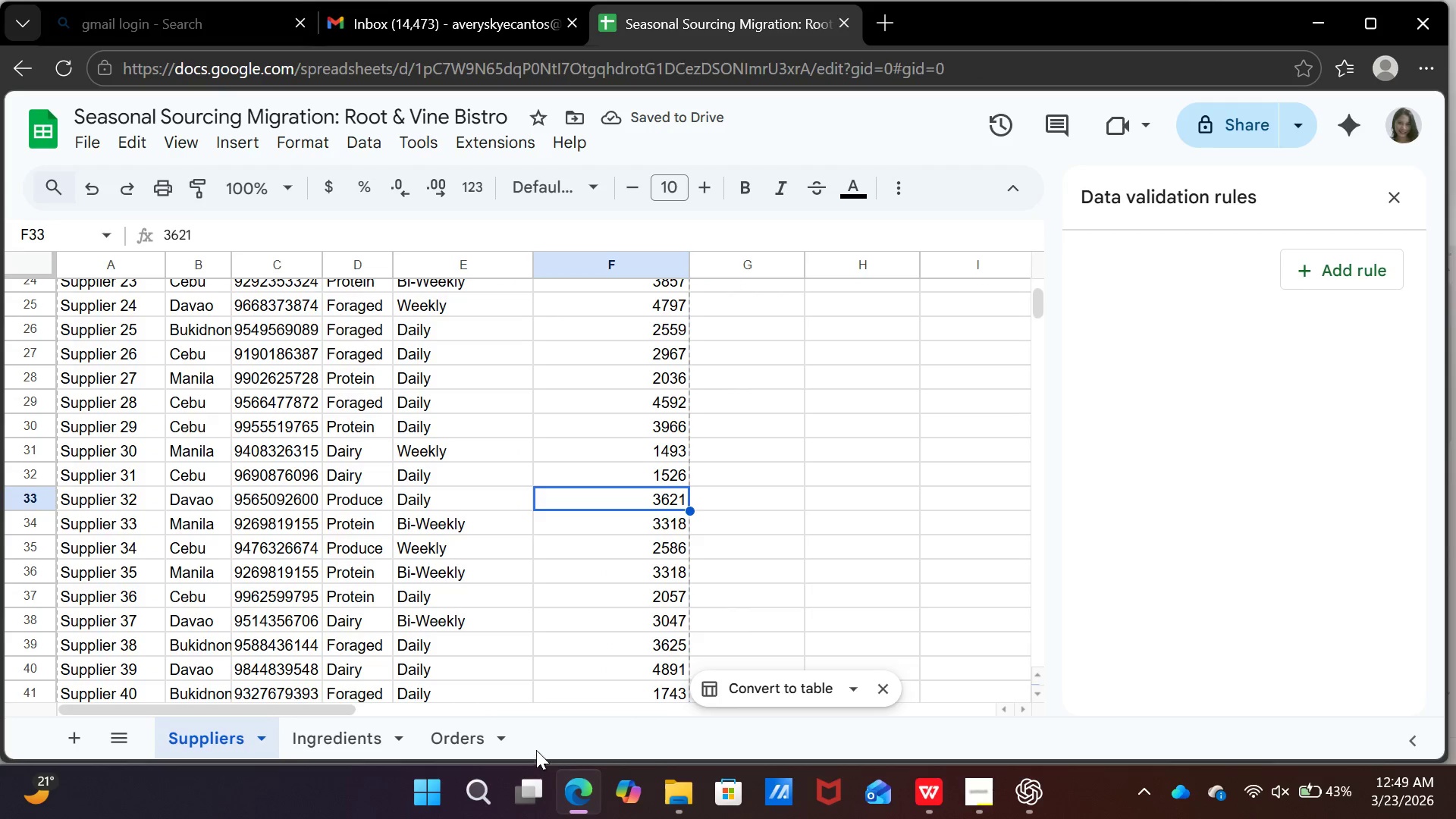 
left_click([477, 730])
 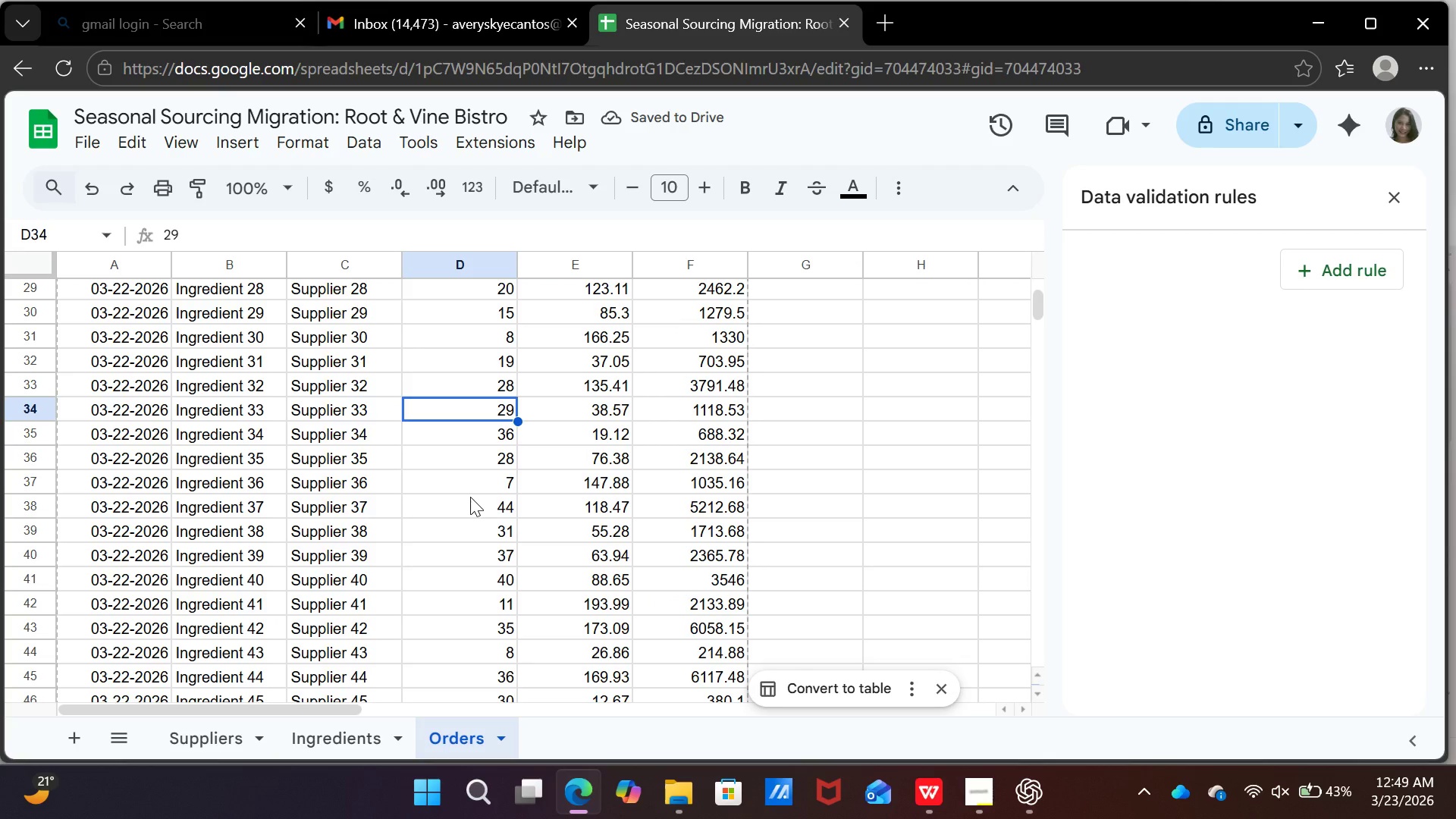 
key(ArrowUp)
 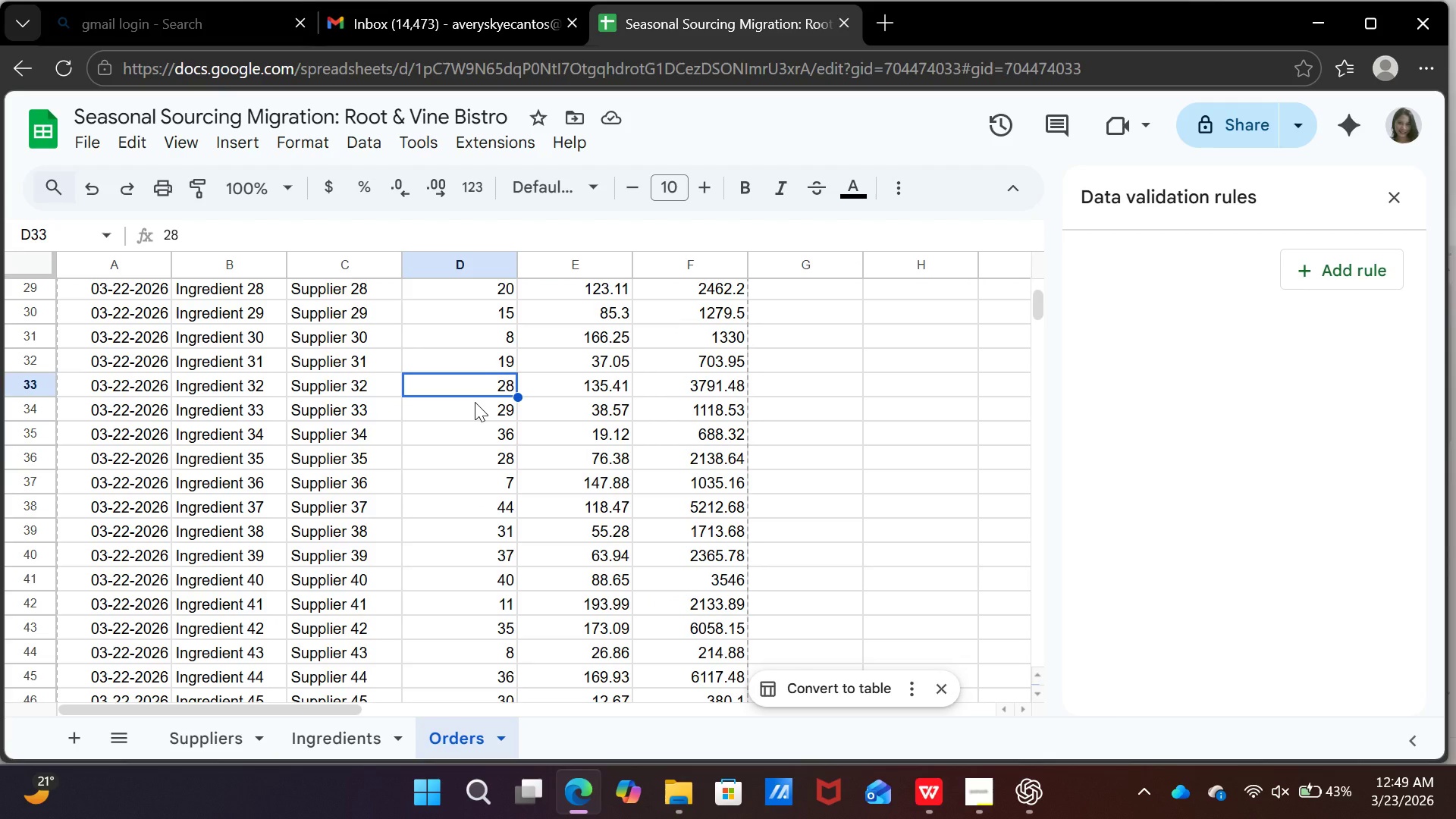 
type(26)
 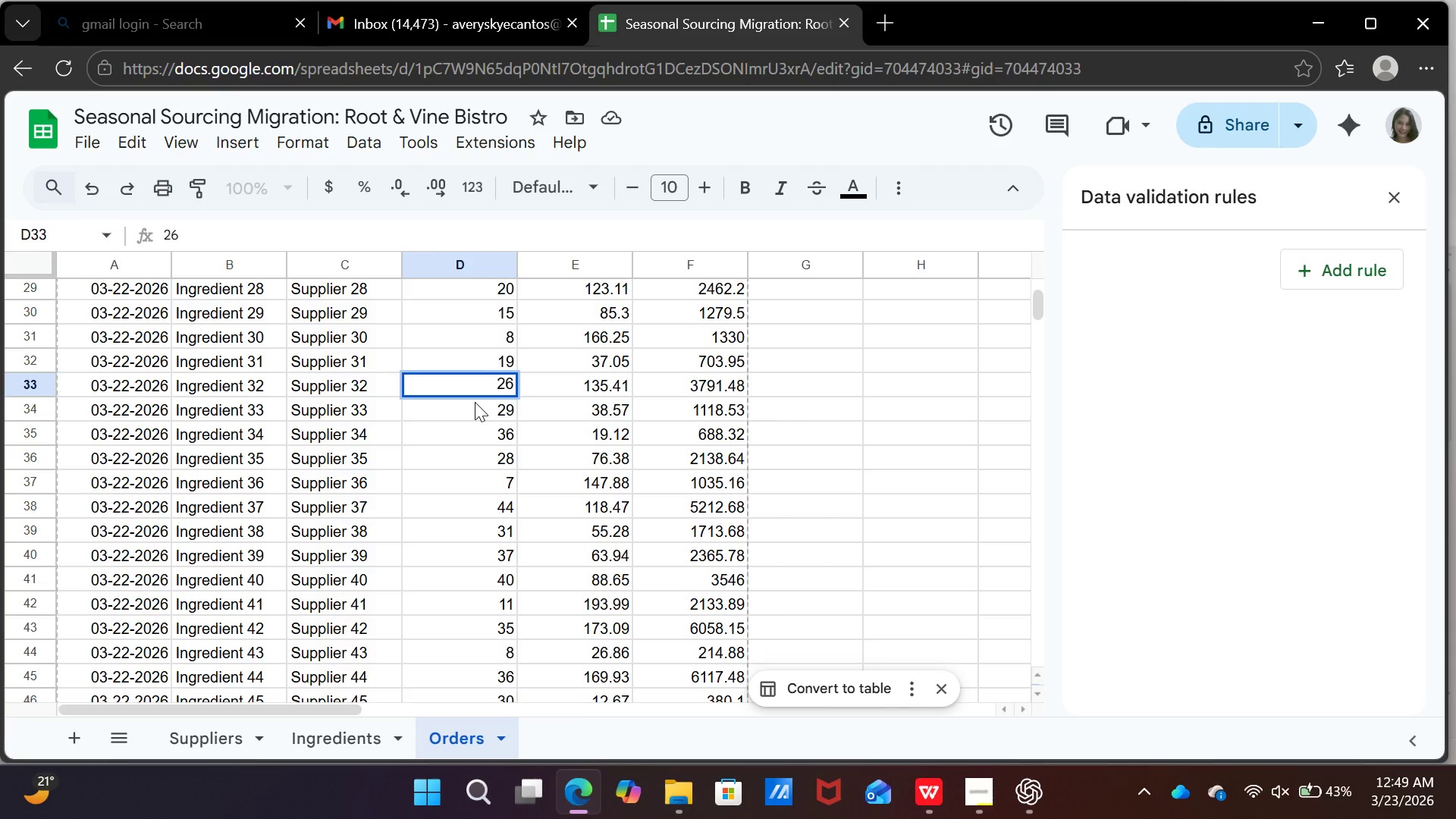 
key(Enter)
 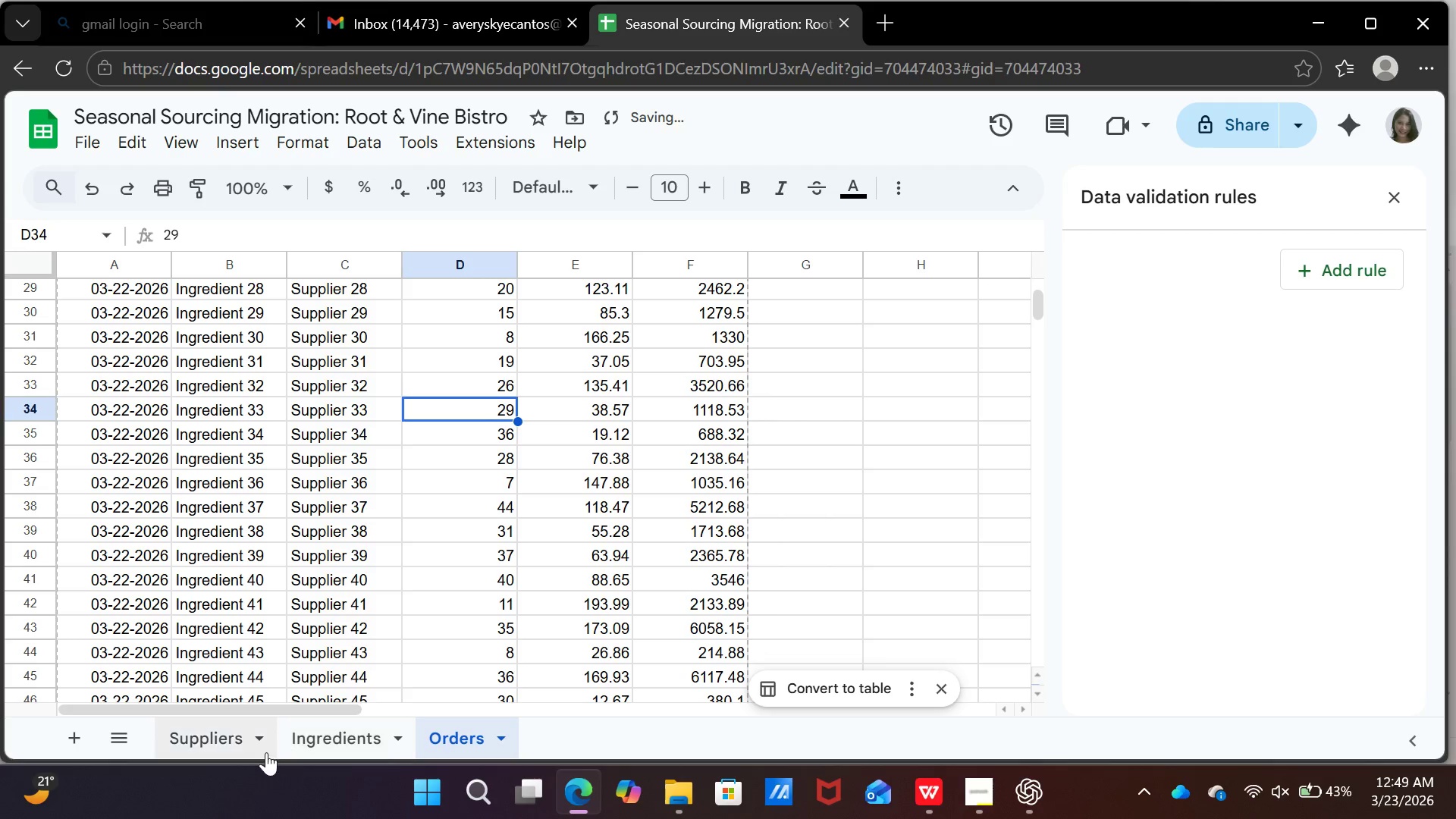 
left_click([258, 752])
 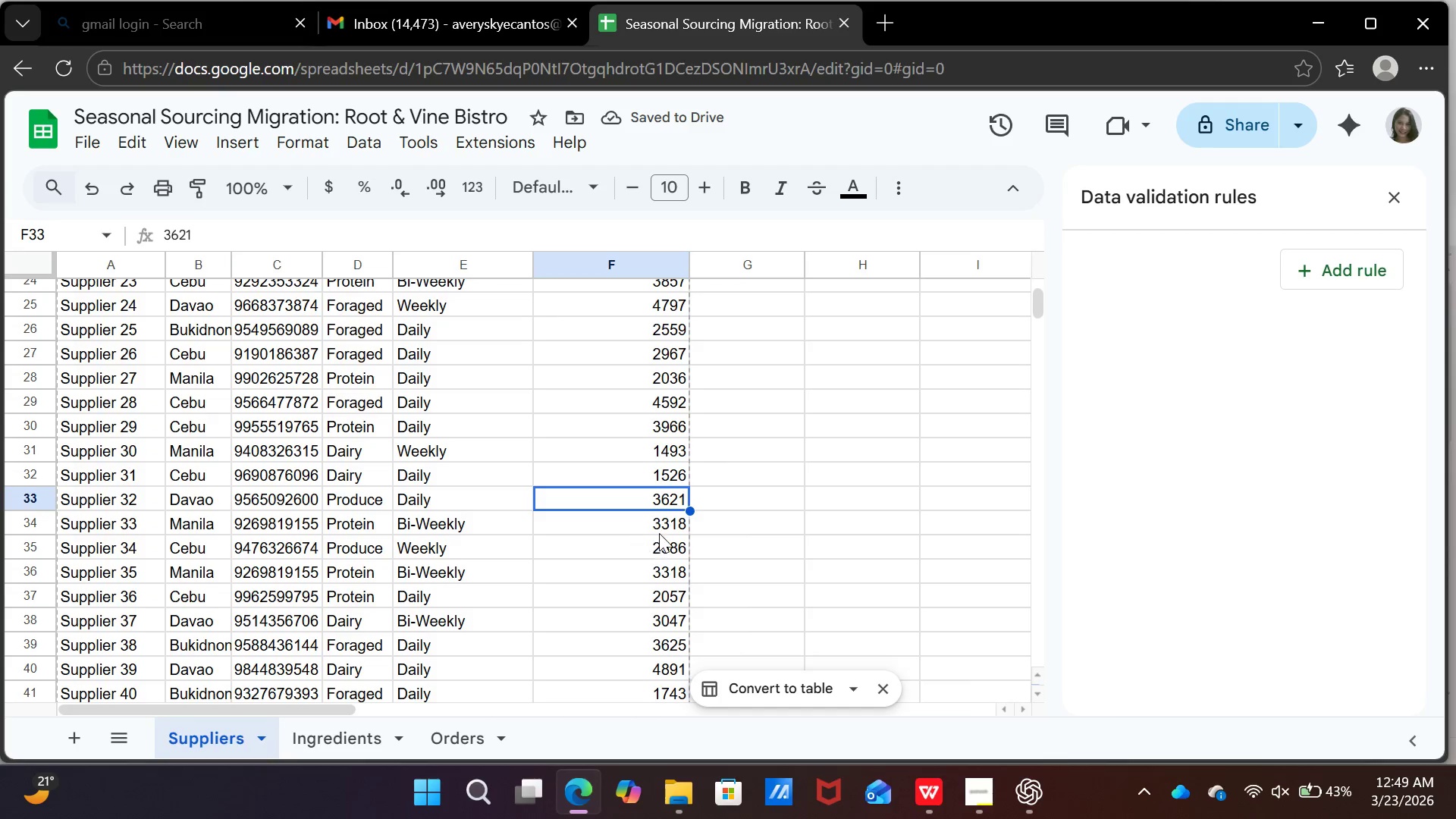 
left_click([660, 532])
 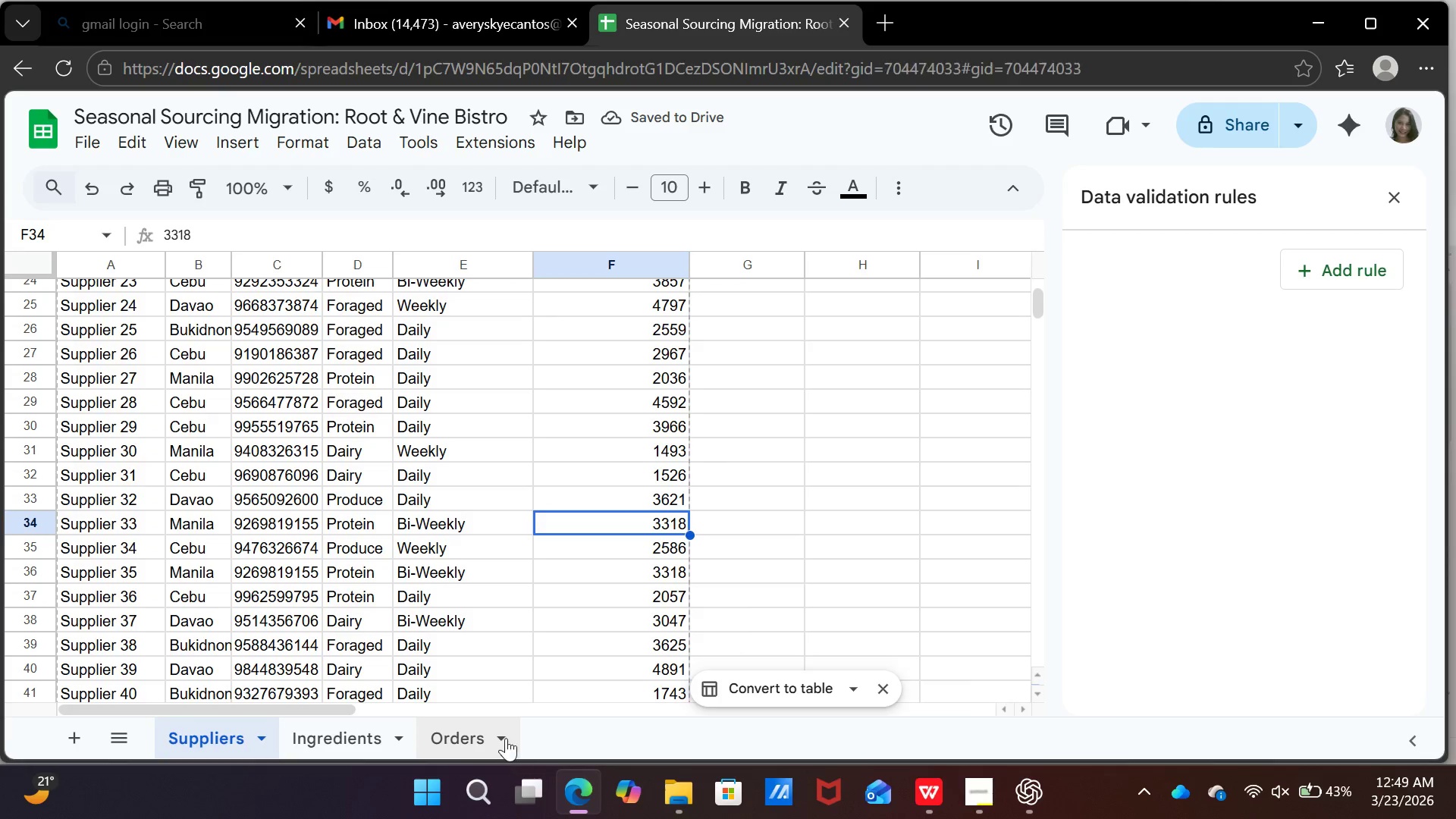 
left_click([506, 738])
 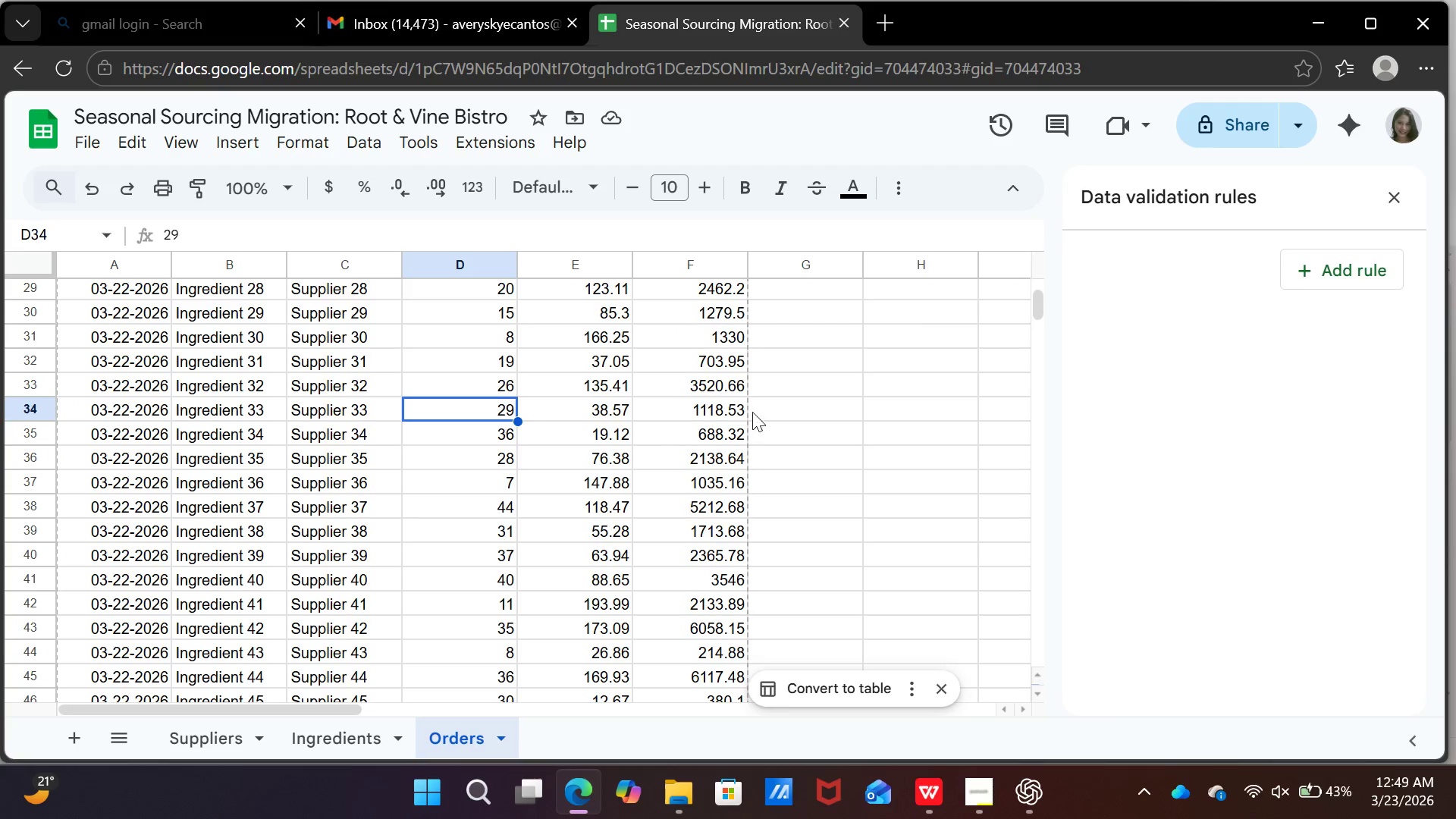 
left_click([747, 412])
 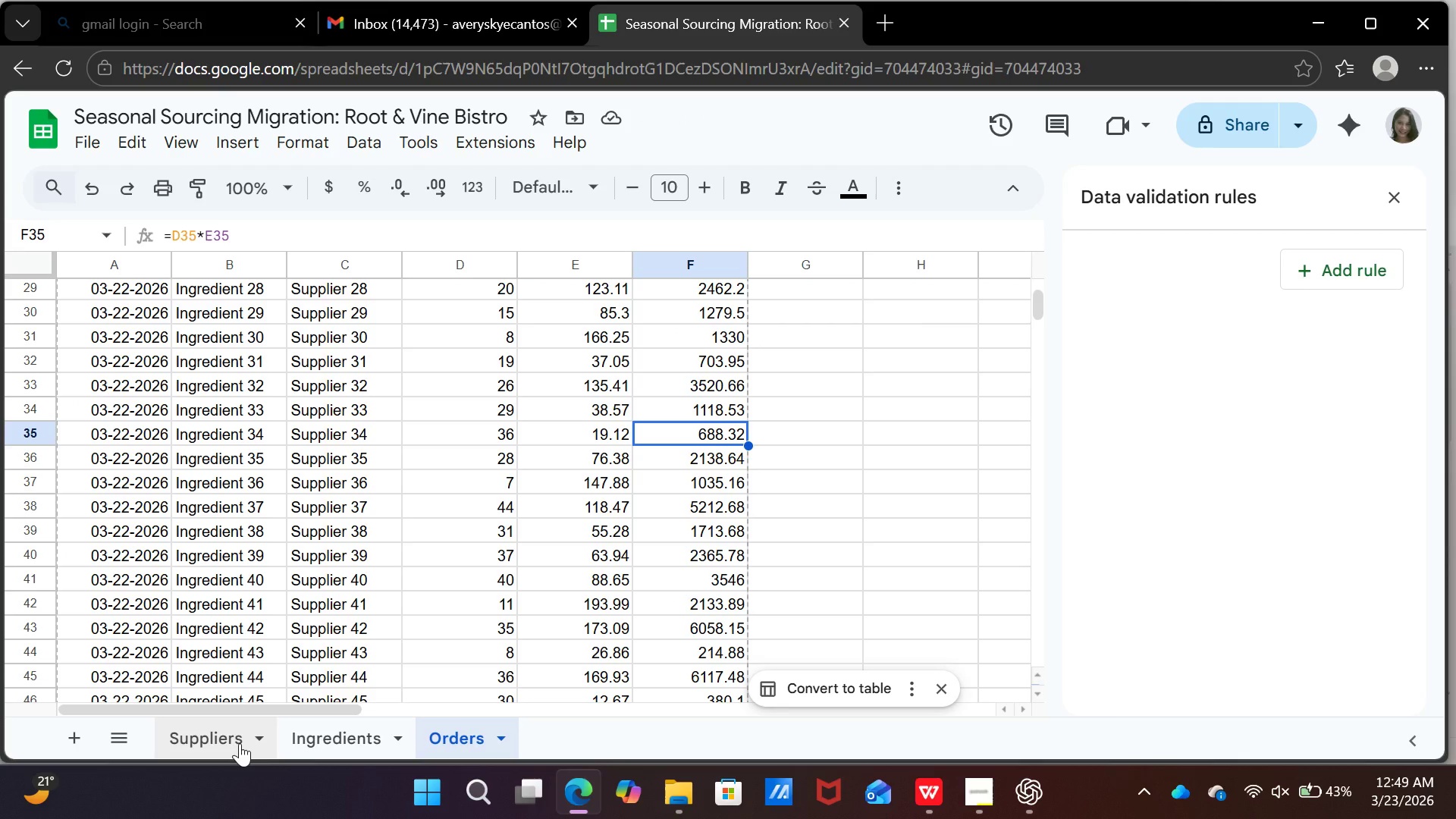 
left_click([240, 743])
 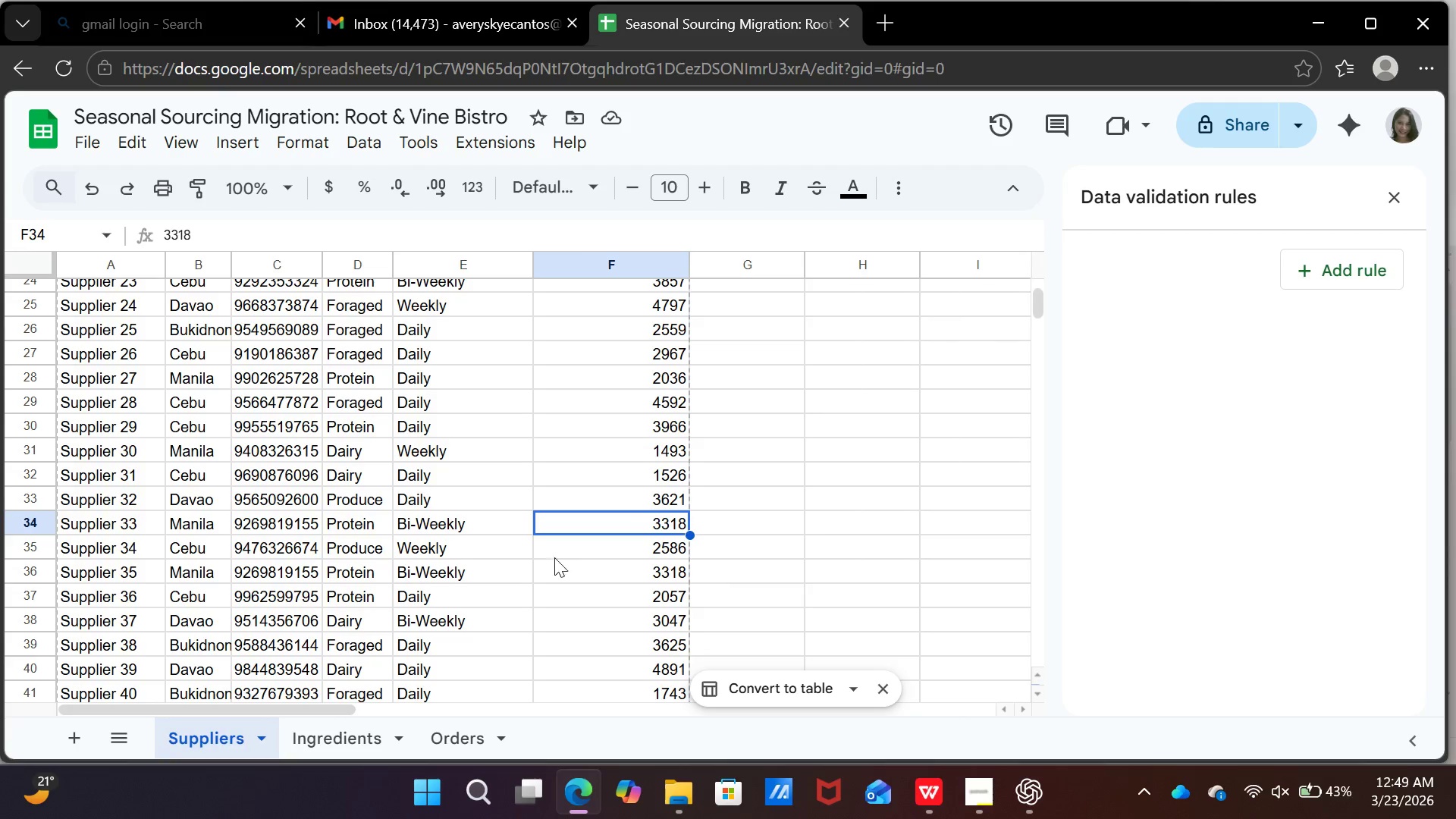 
left_click([609, 548])
 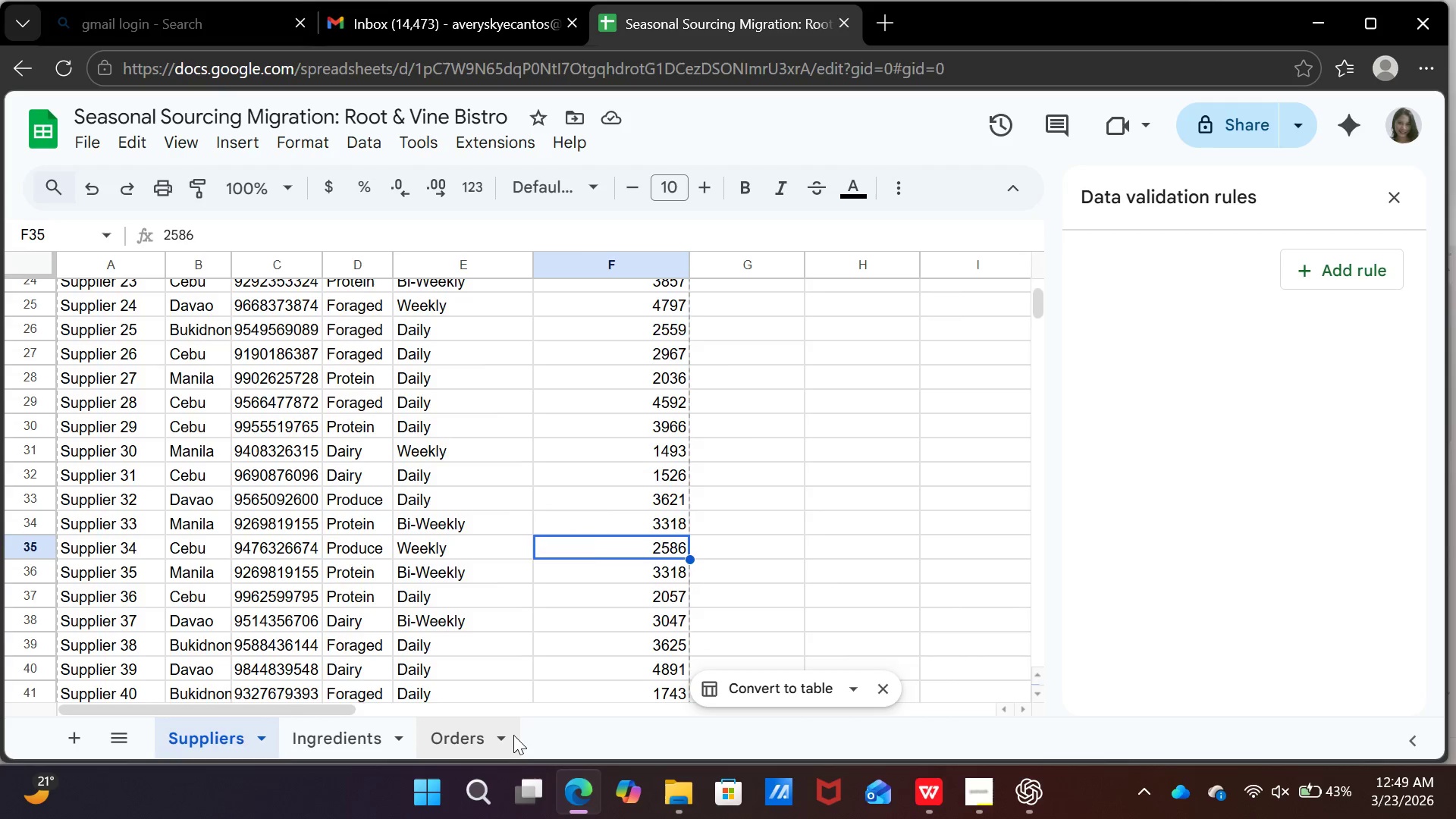 
left_click([513, 735])
 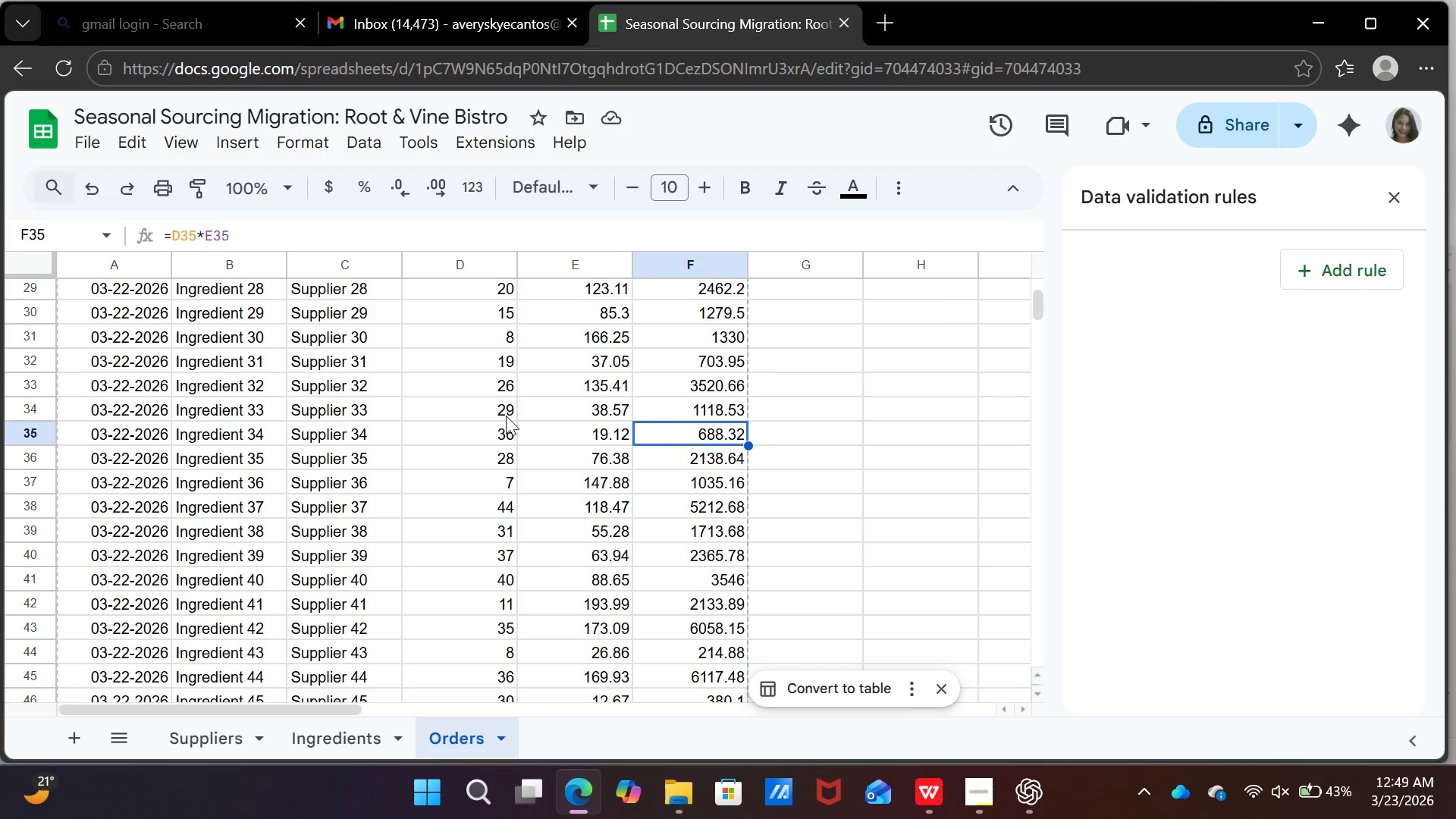 
left_click([487, 428])
 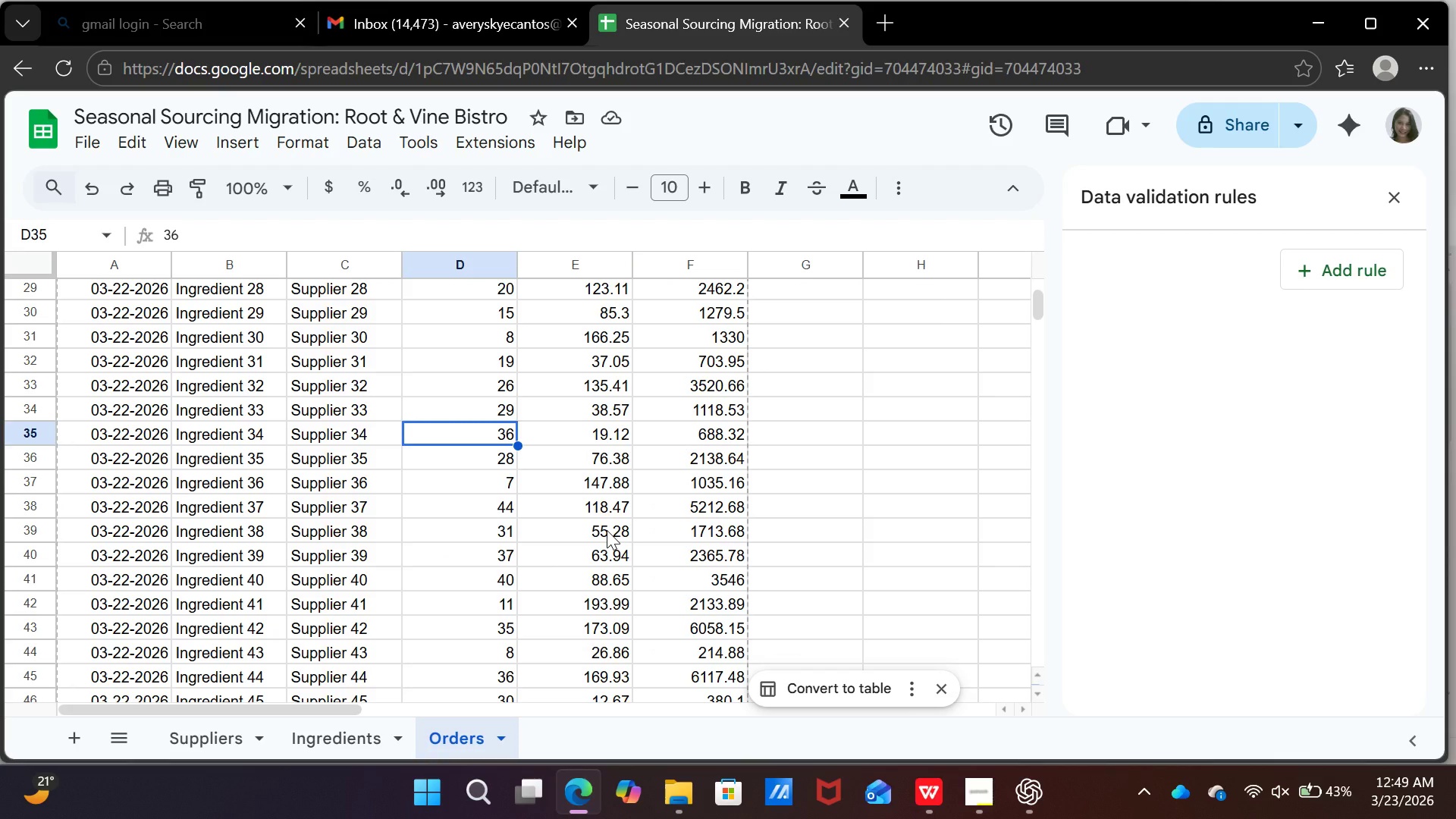 
type(56)
 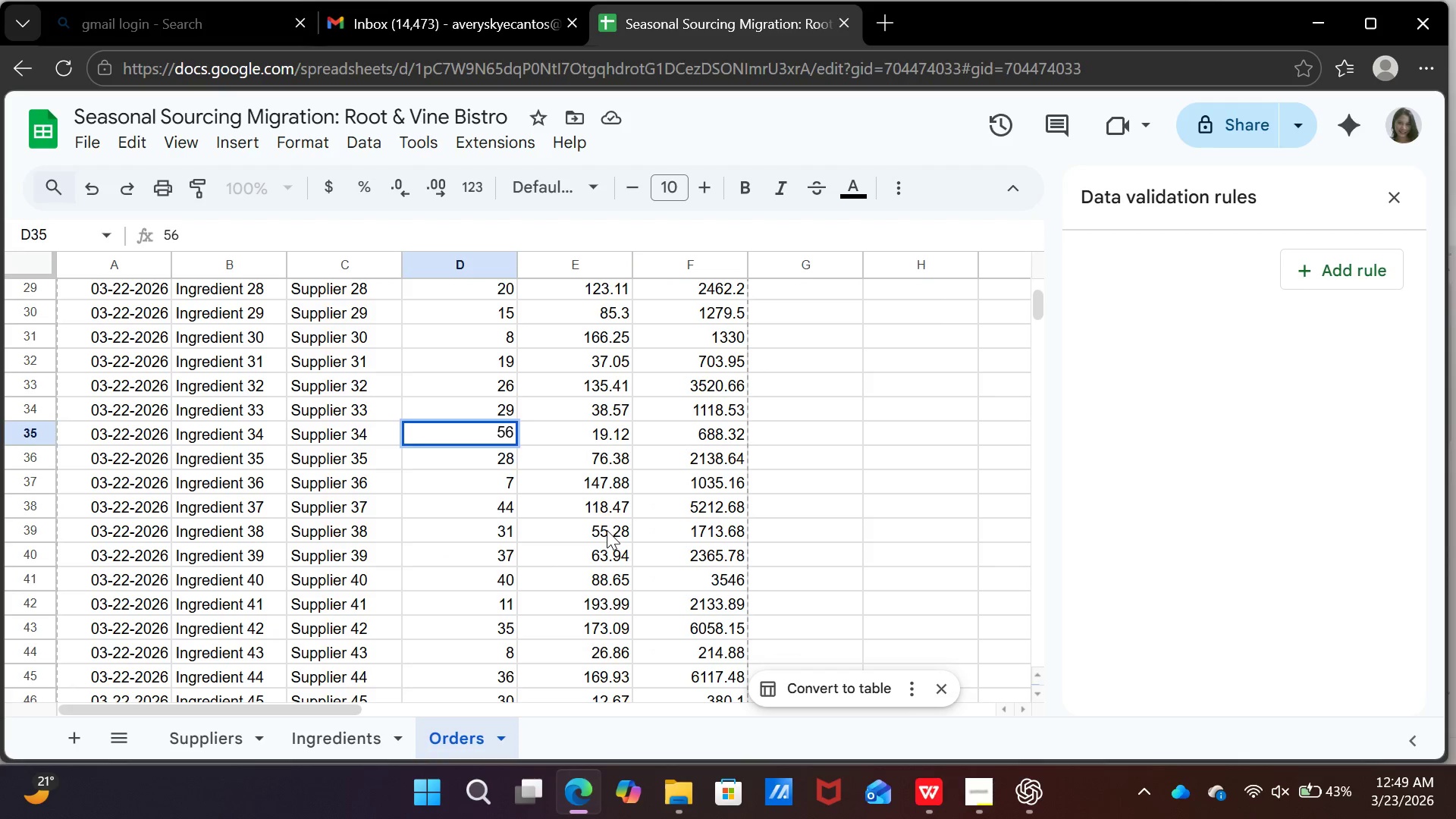 
key(Enter)
 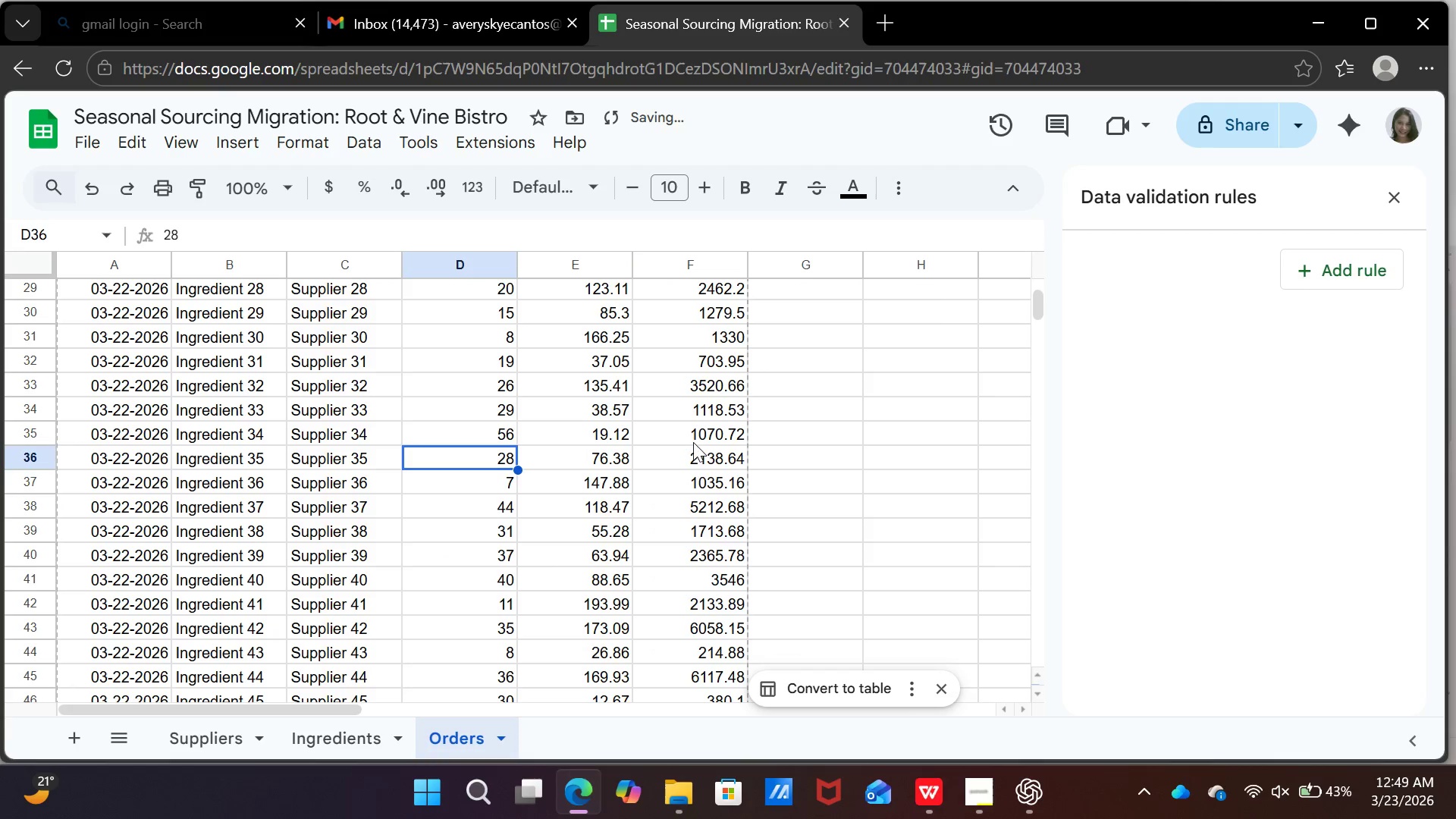 
left_click([701, 463])
 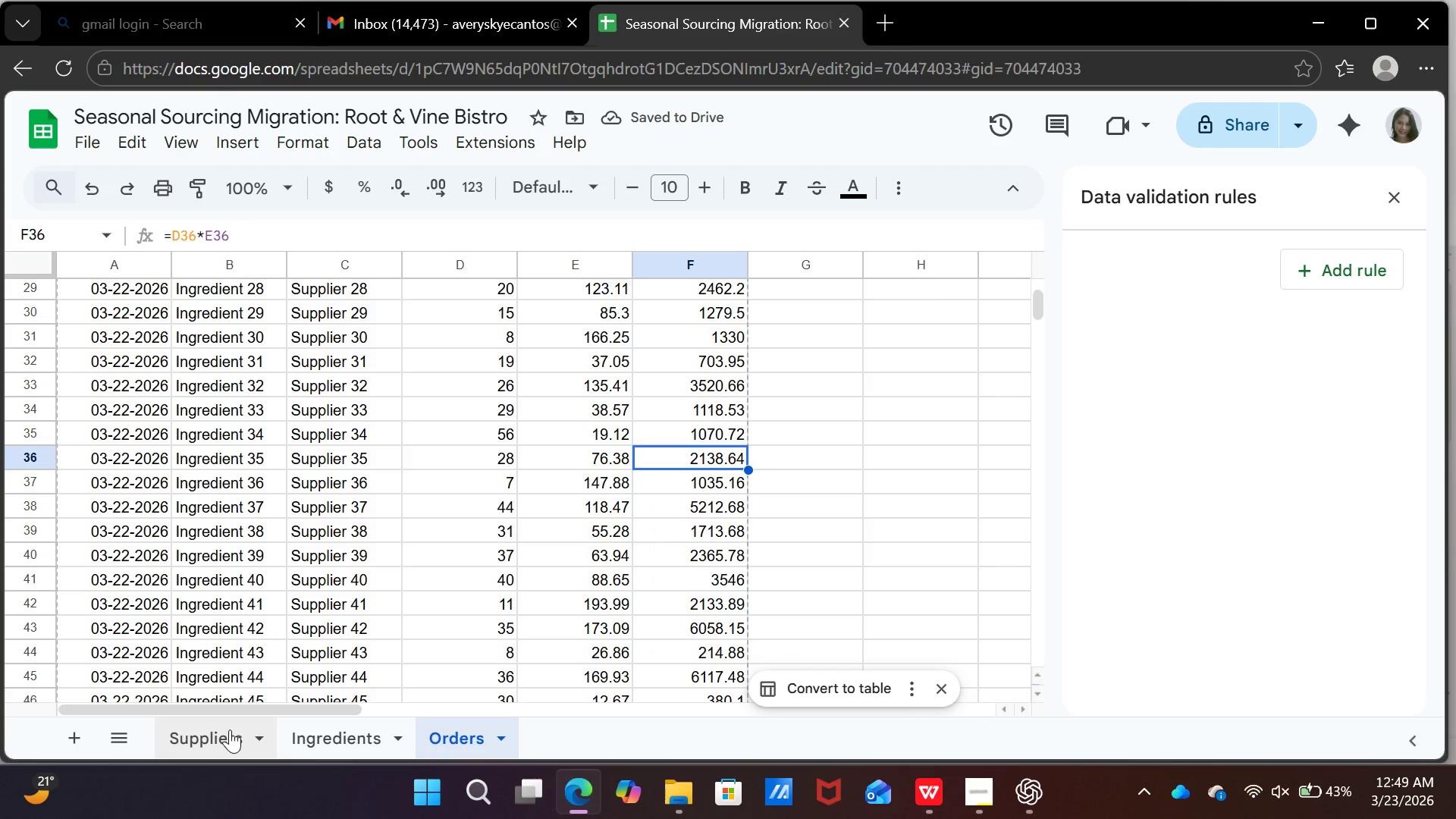 
left_click([230, 730])
 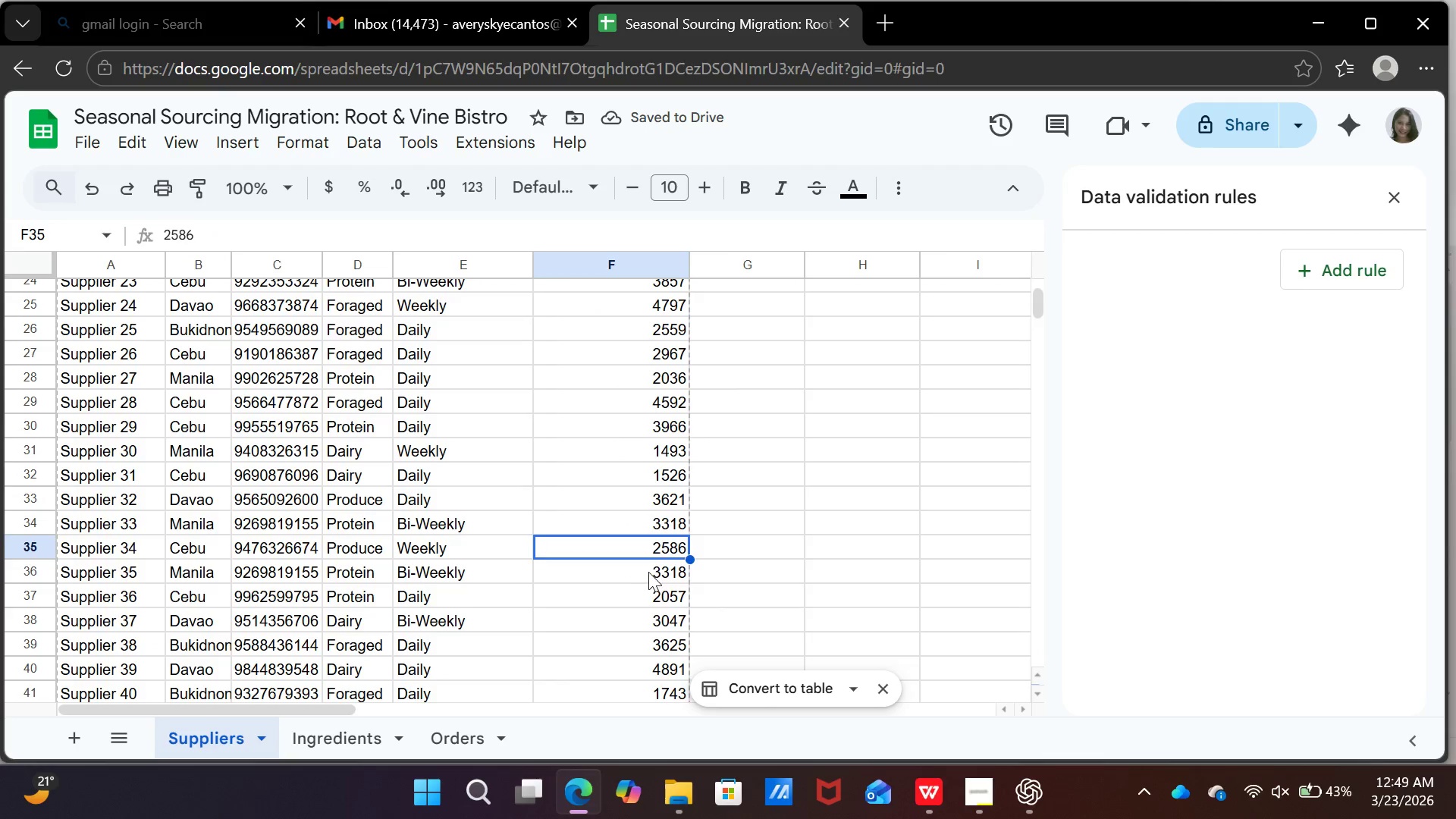 
left_click([648, 572])
 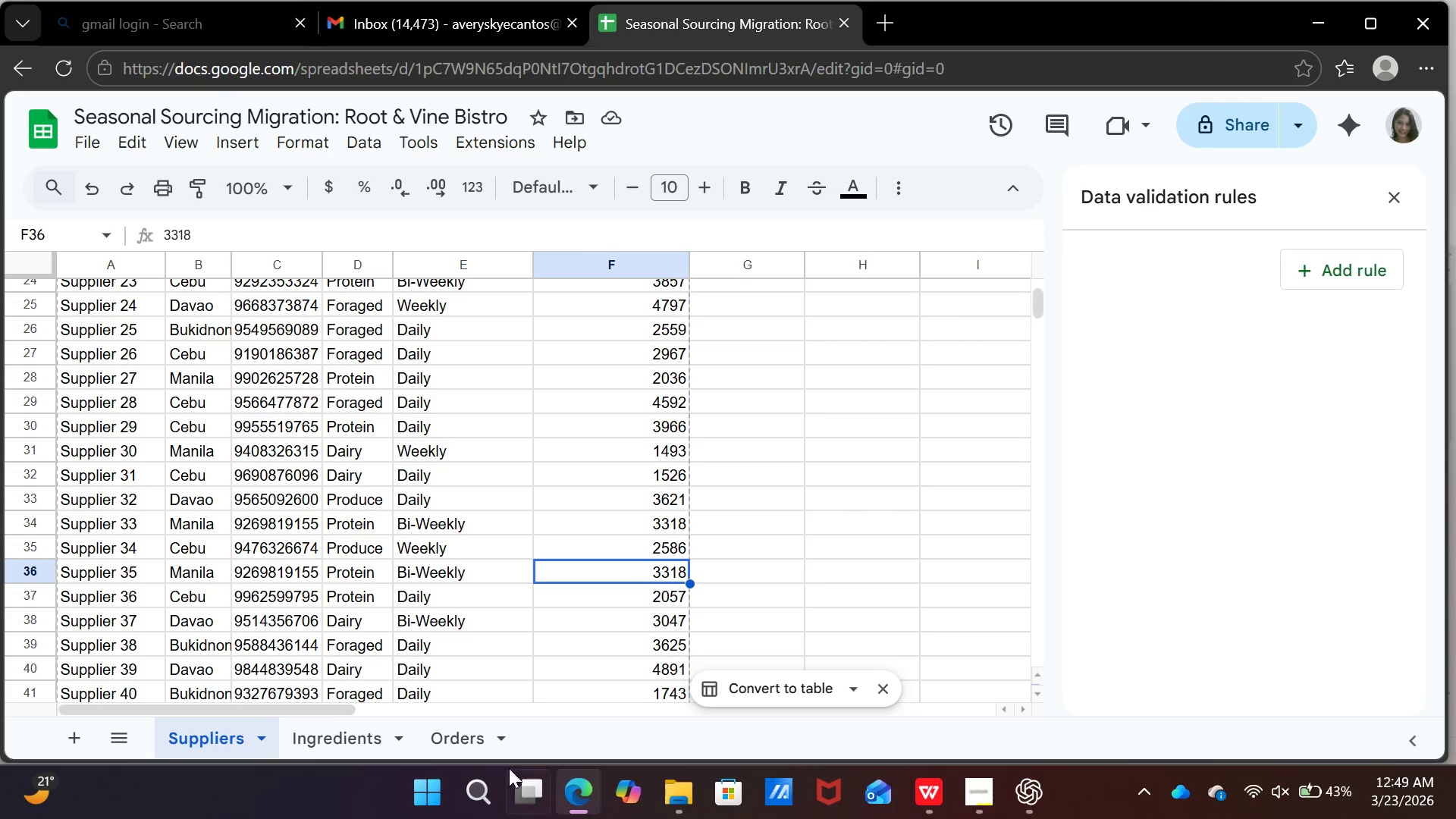 
left_click([480, 746])
 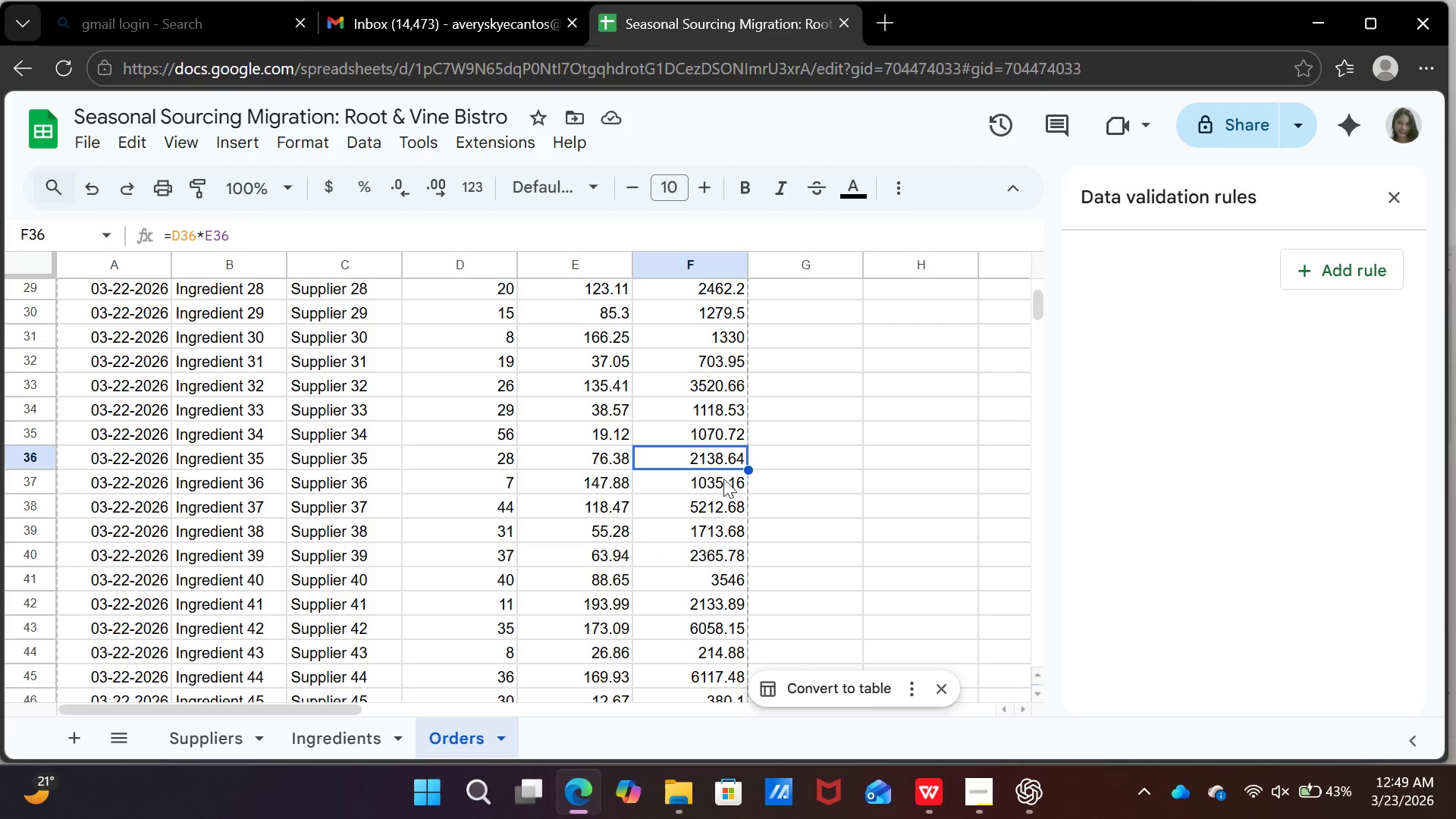 
left_click([714, 481])
 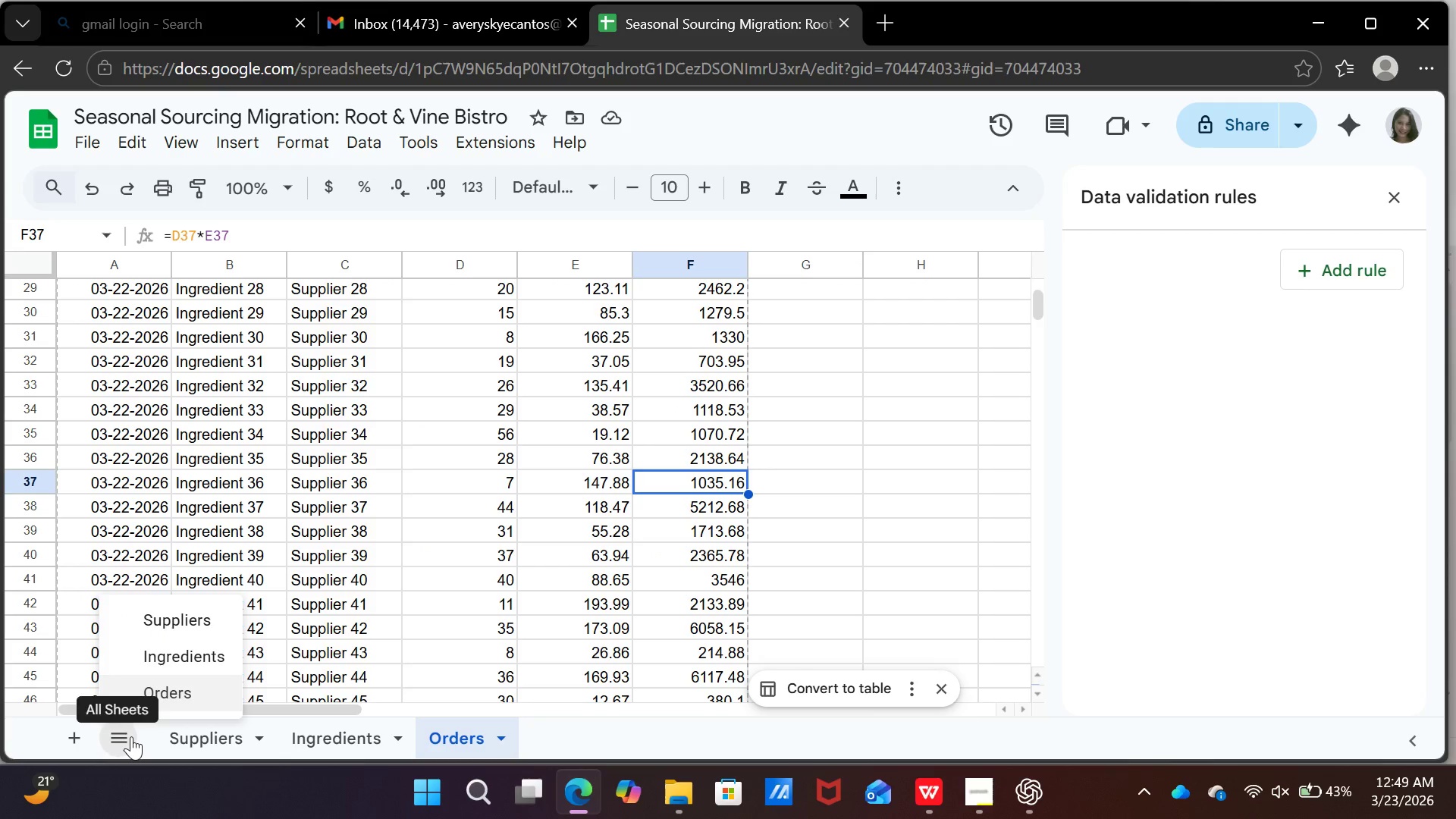 
left_click([131, 736])
 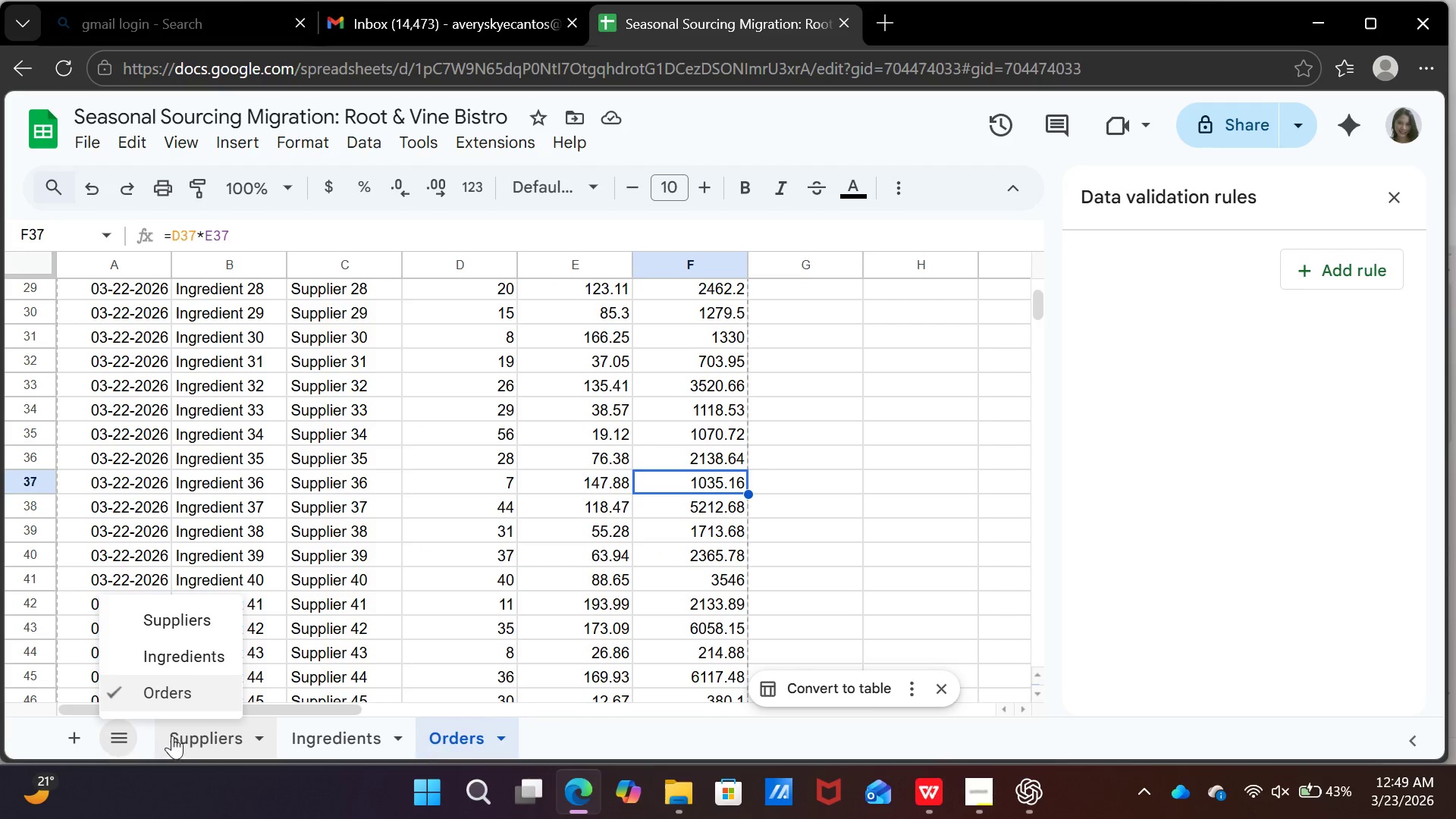 
left_click([172, 736])
 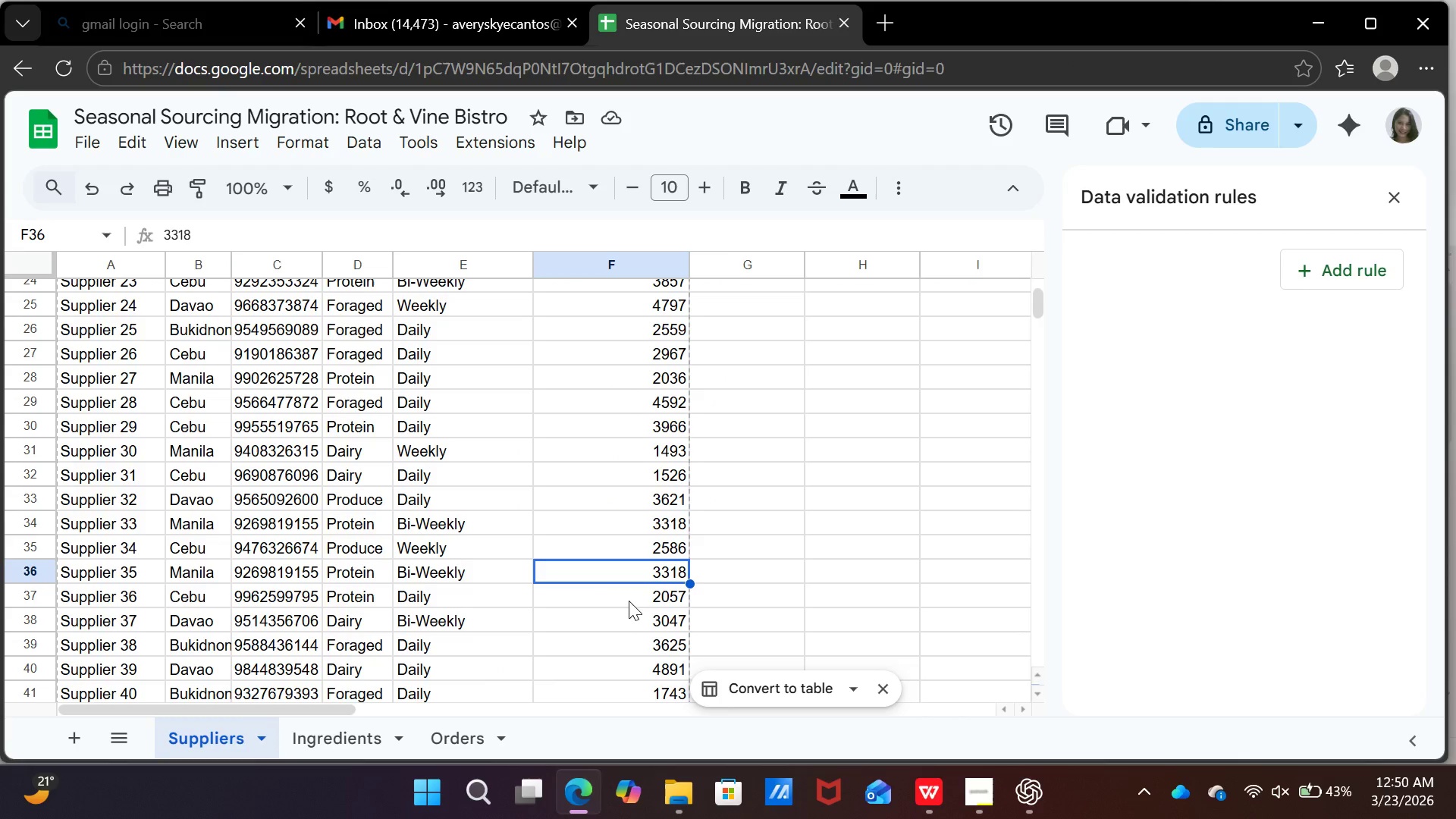 
left_click([629, 599])
 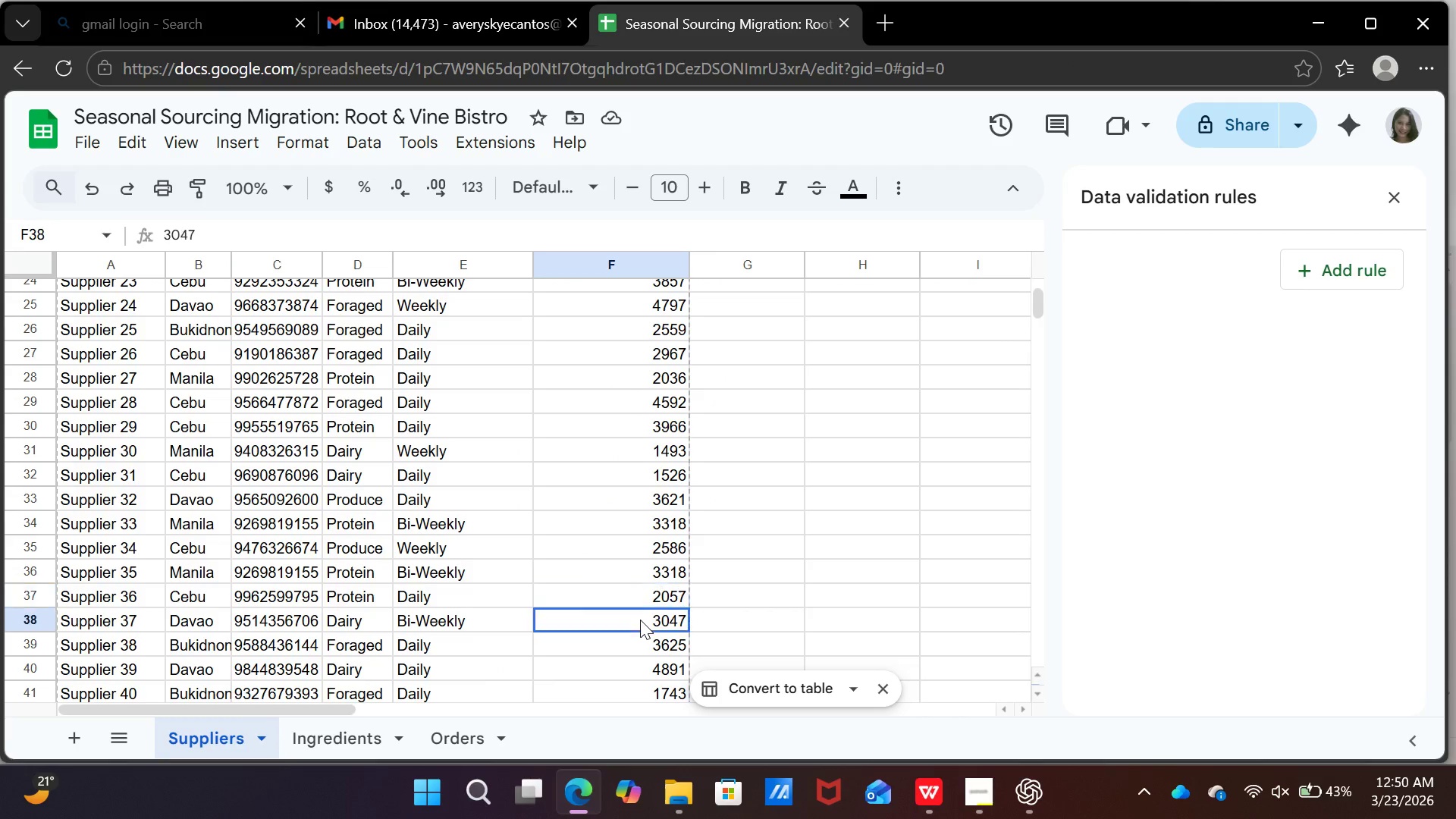 
left_click([640, 620])
 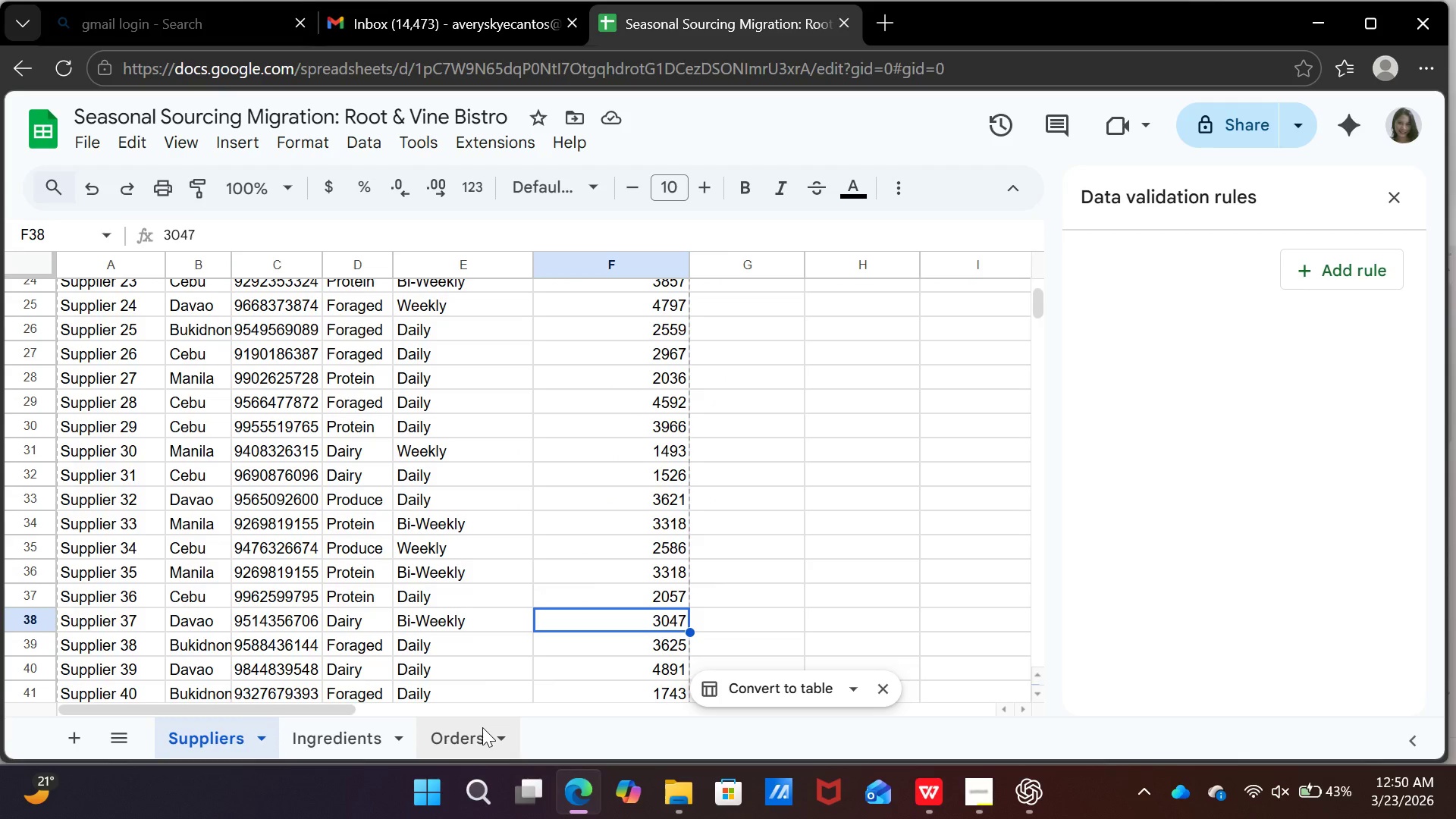 
left_click([482, 727])
 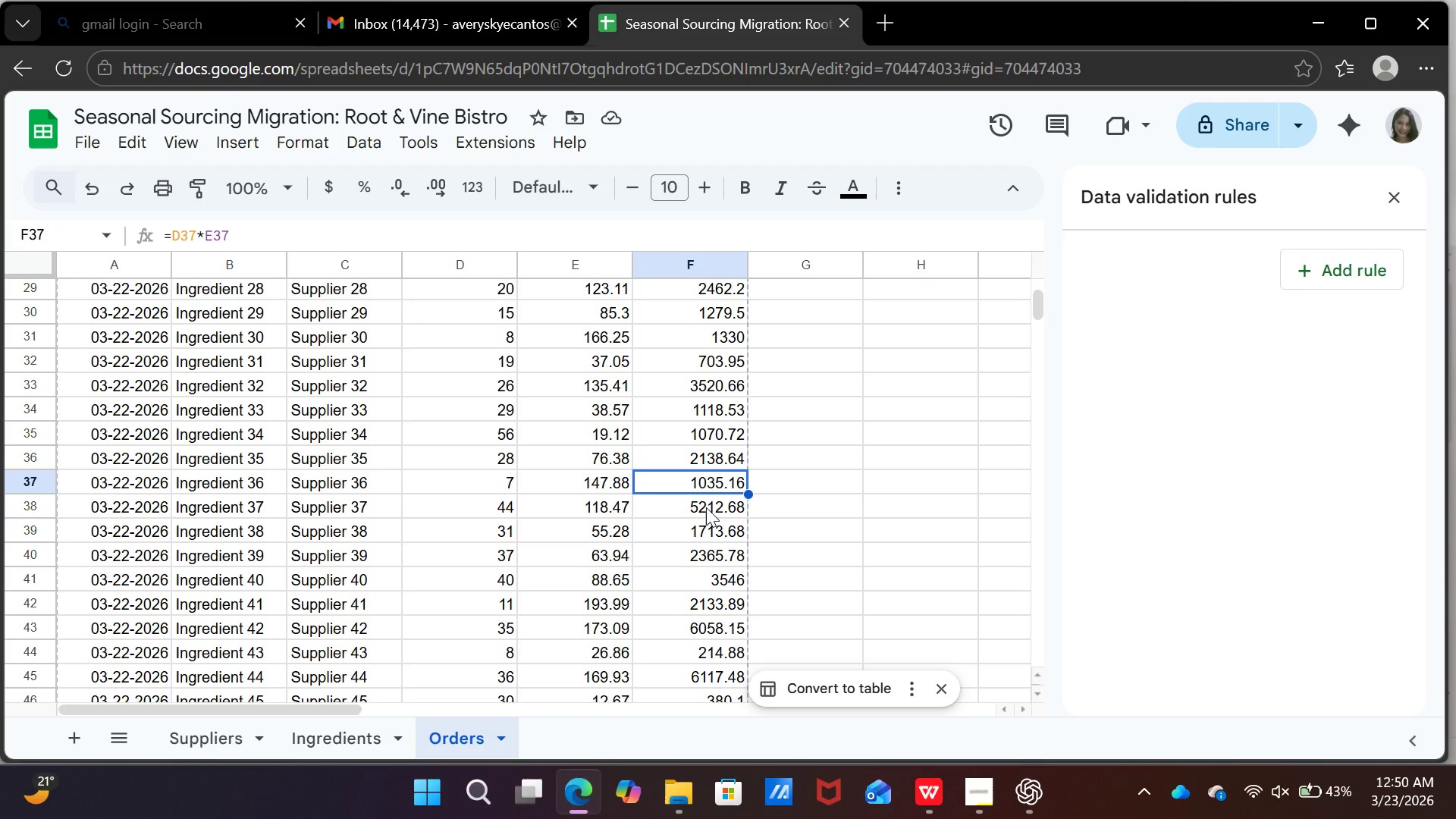 
left_click([706, 507])
 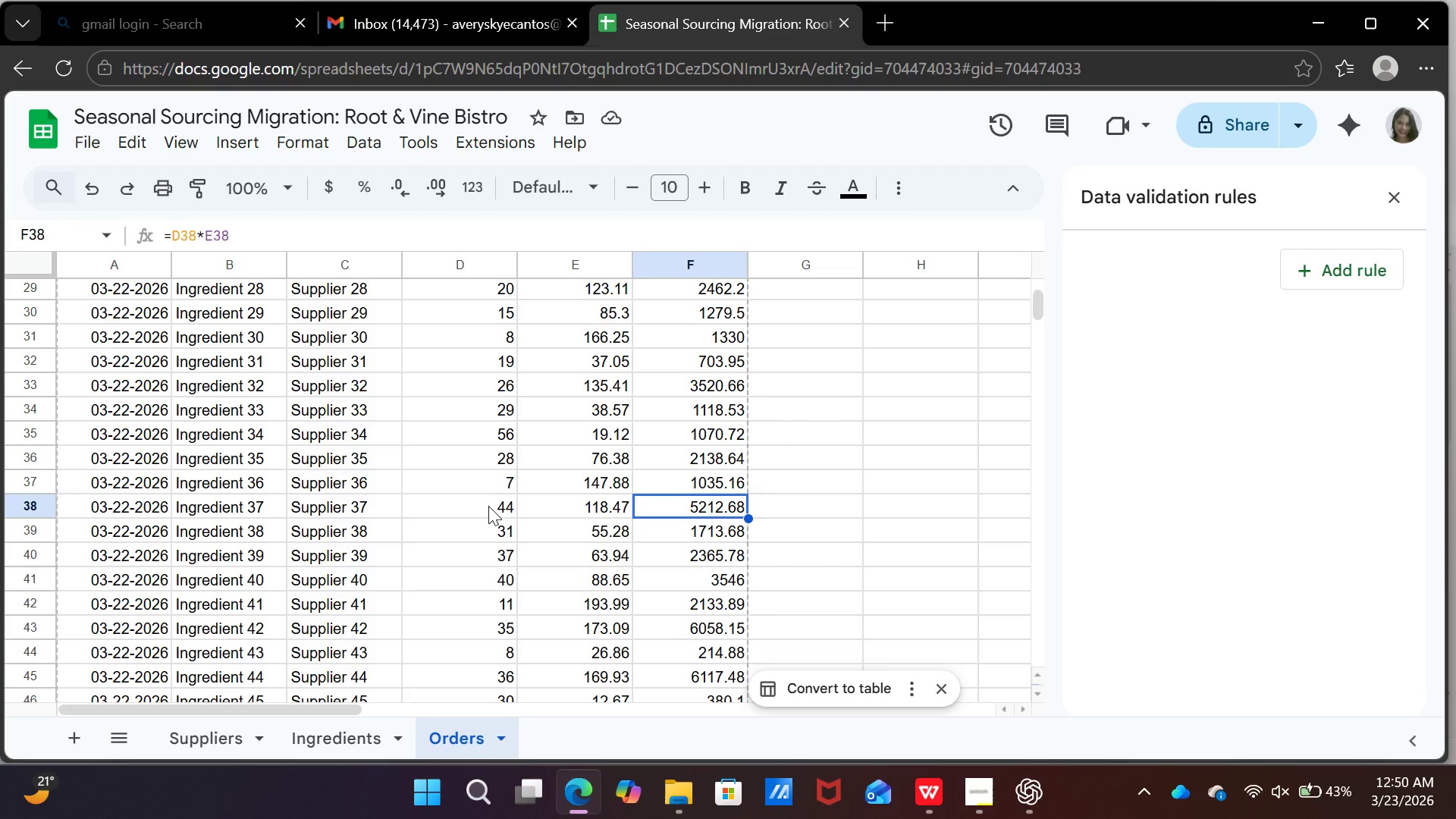 
left_click([488, 507])
 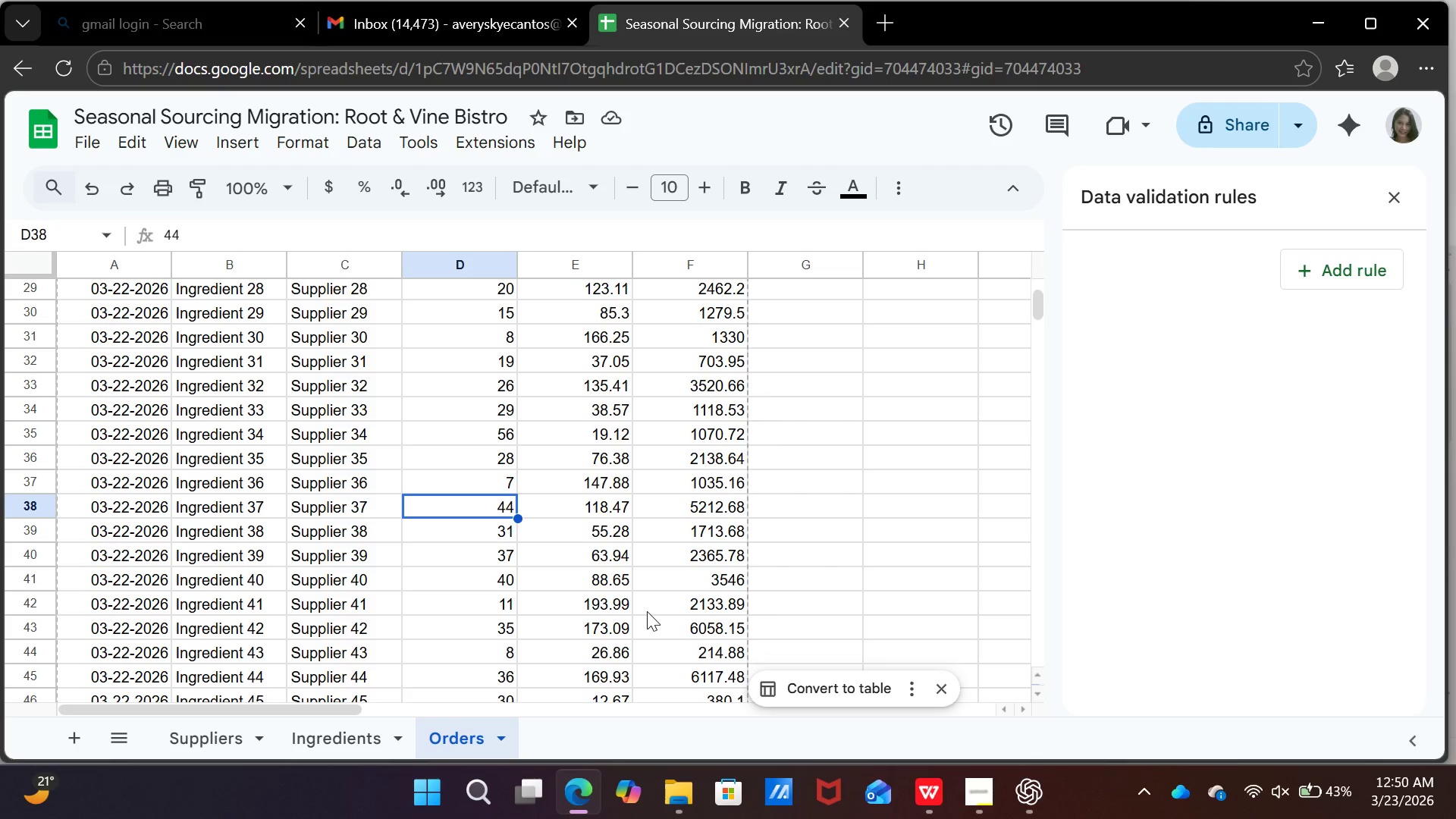 
type(24)
 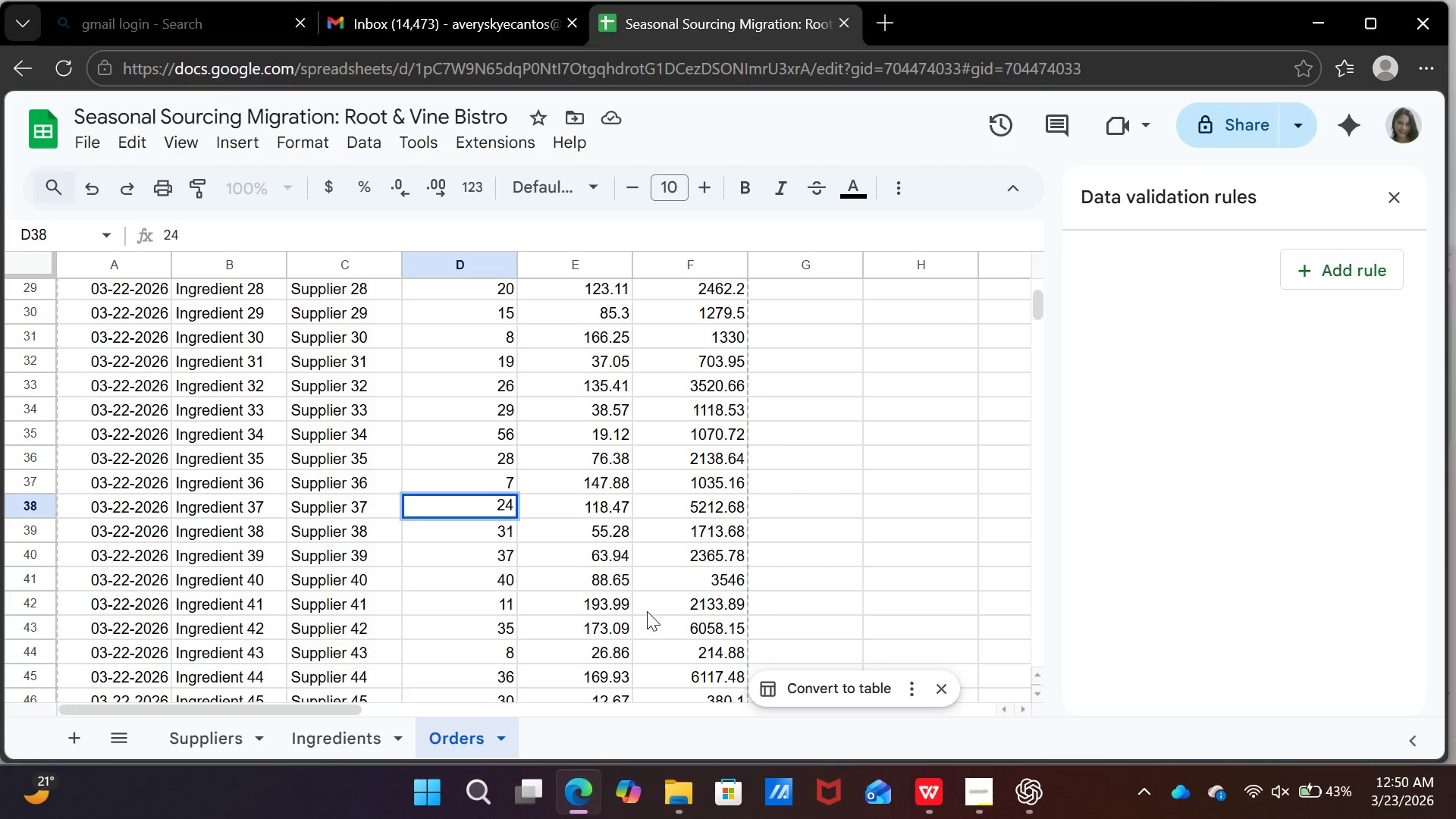 
key(Enter)
 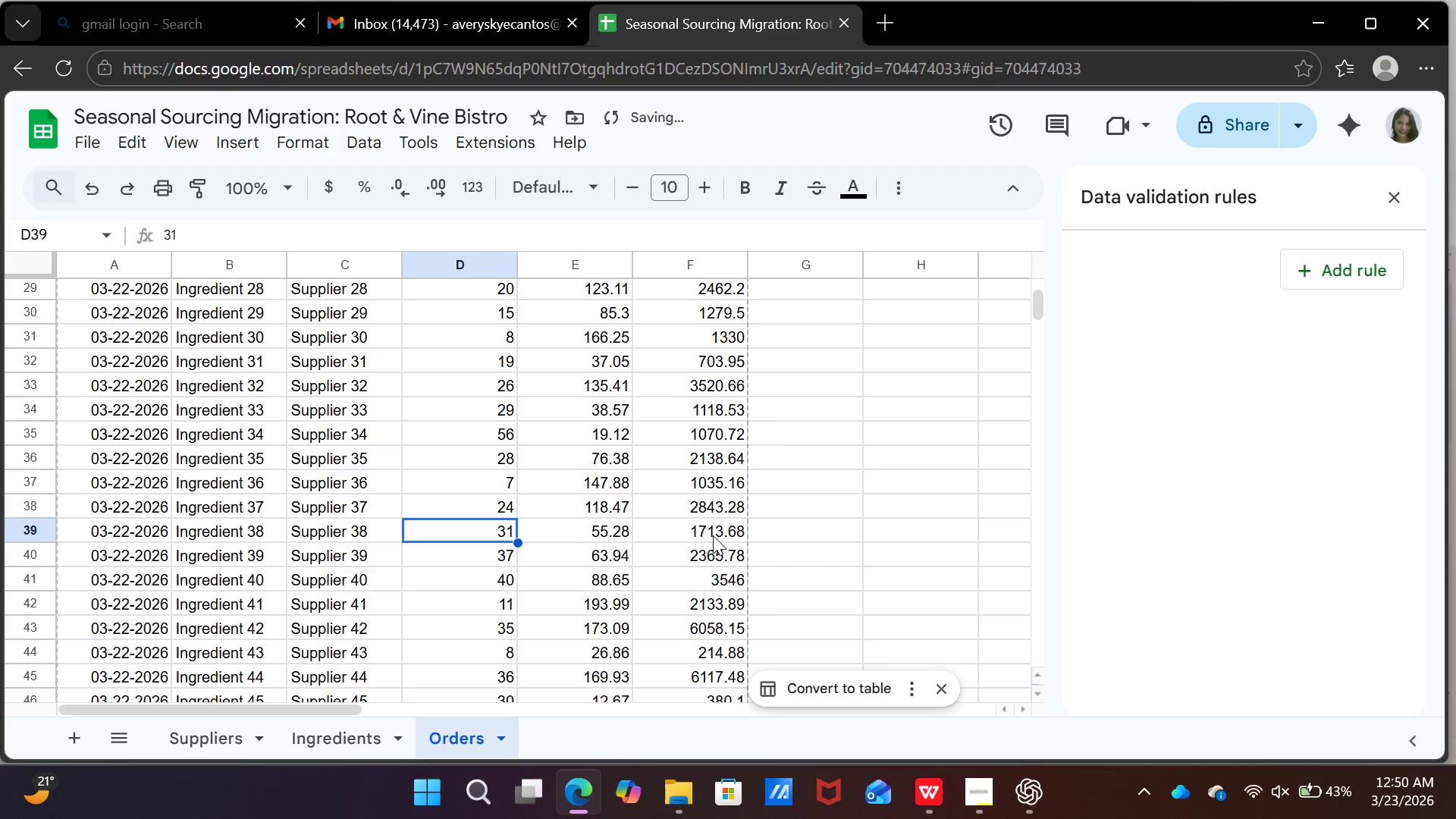 
left_click([713, 535])
 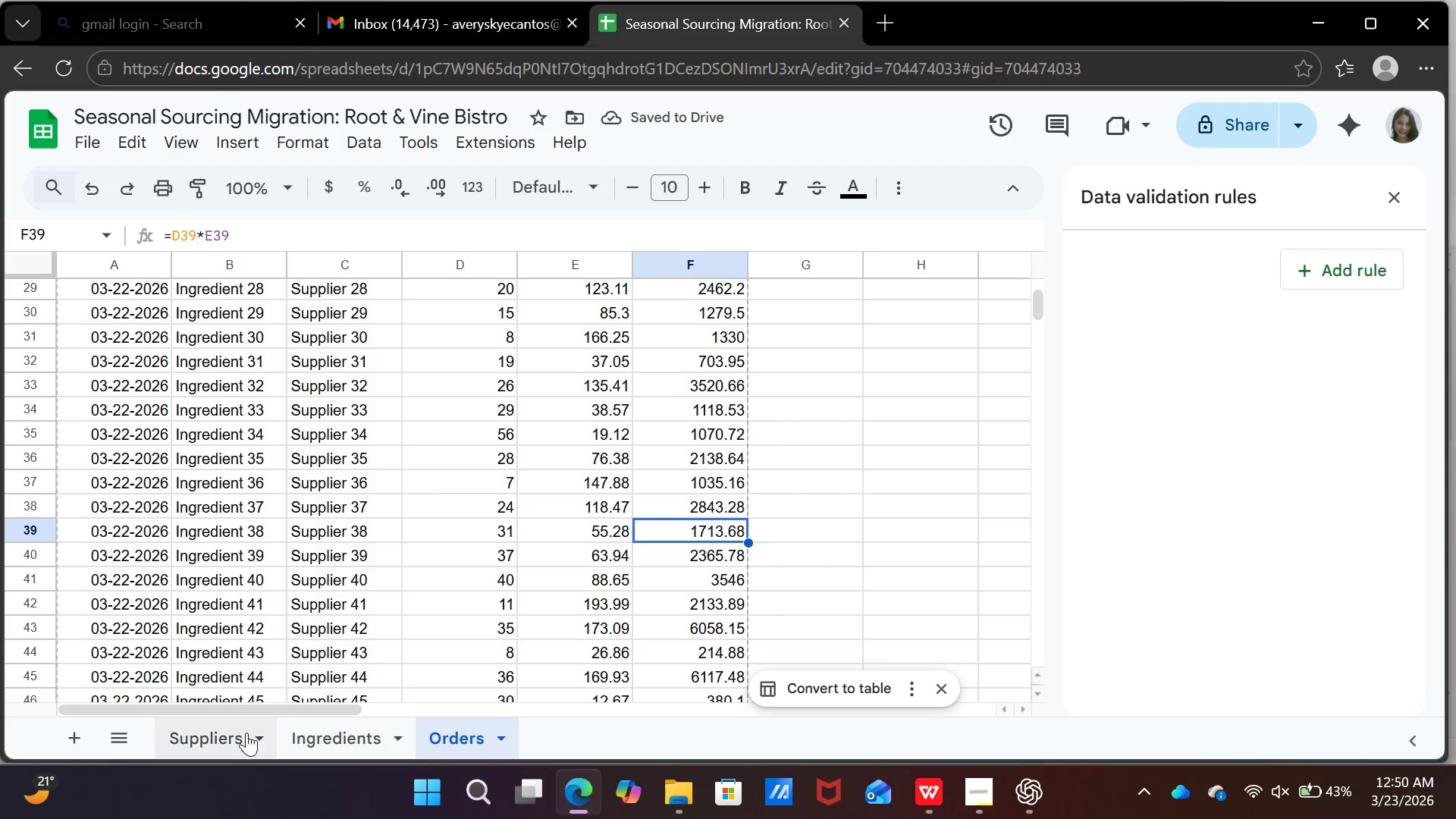 
left_click([240, 733])
 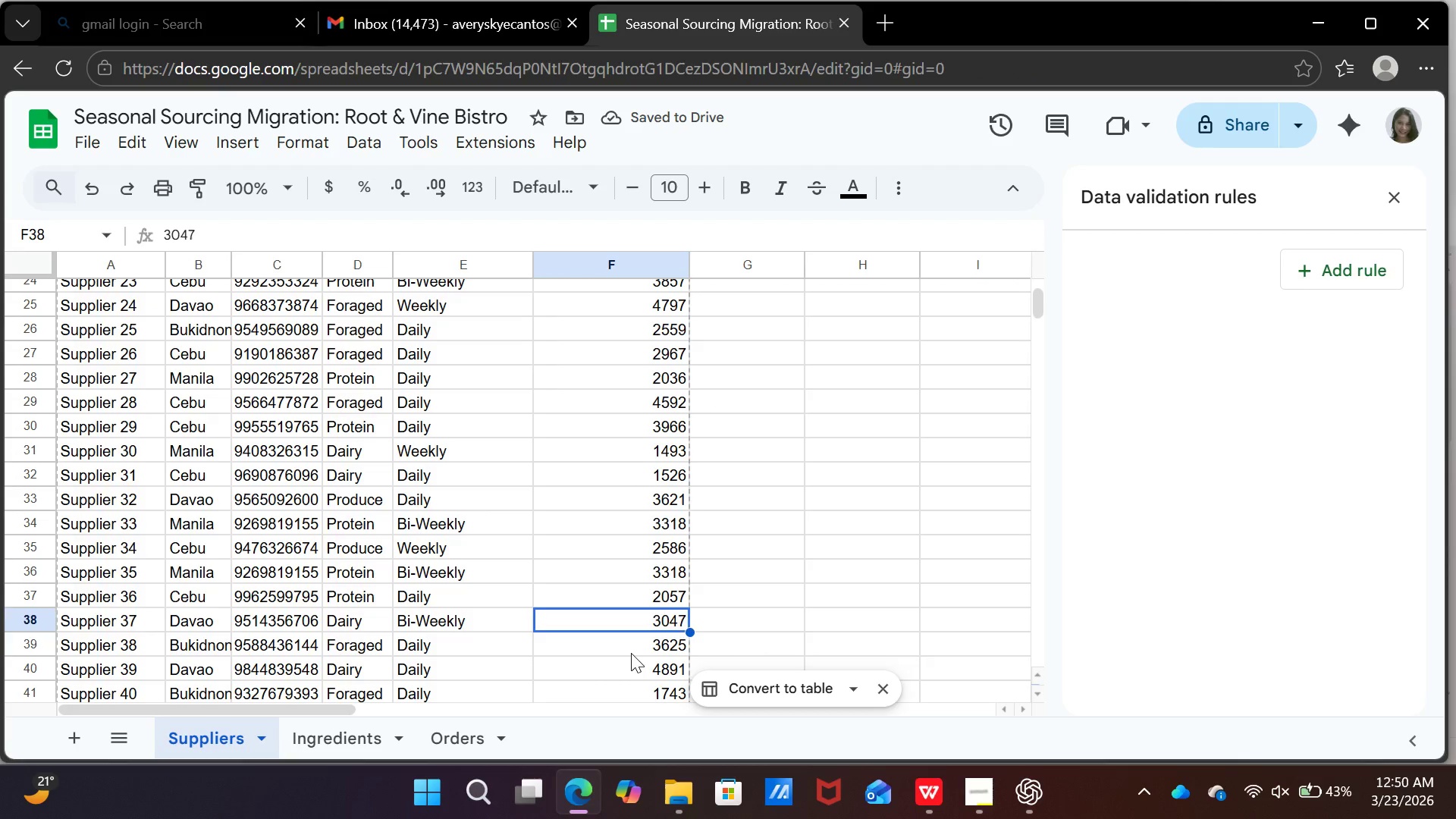 
left_click([631, 653])
 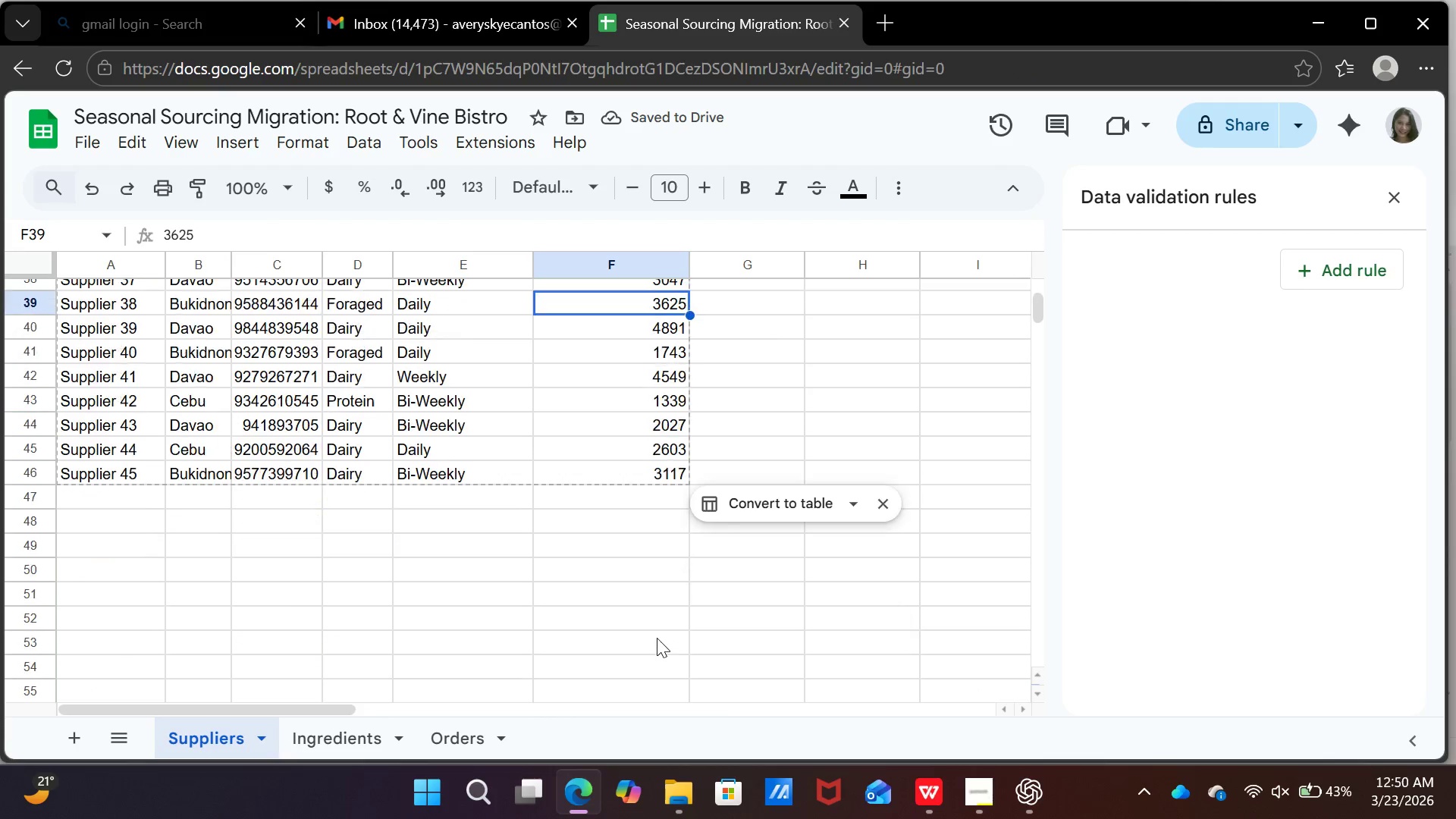 
scroll: coordinate [657, 636], scroll_direction: down, amount: 3.0
 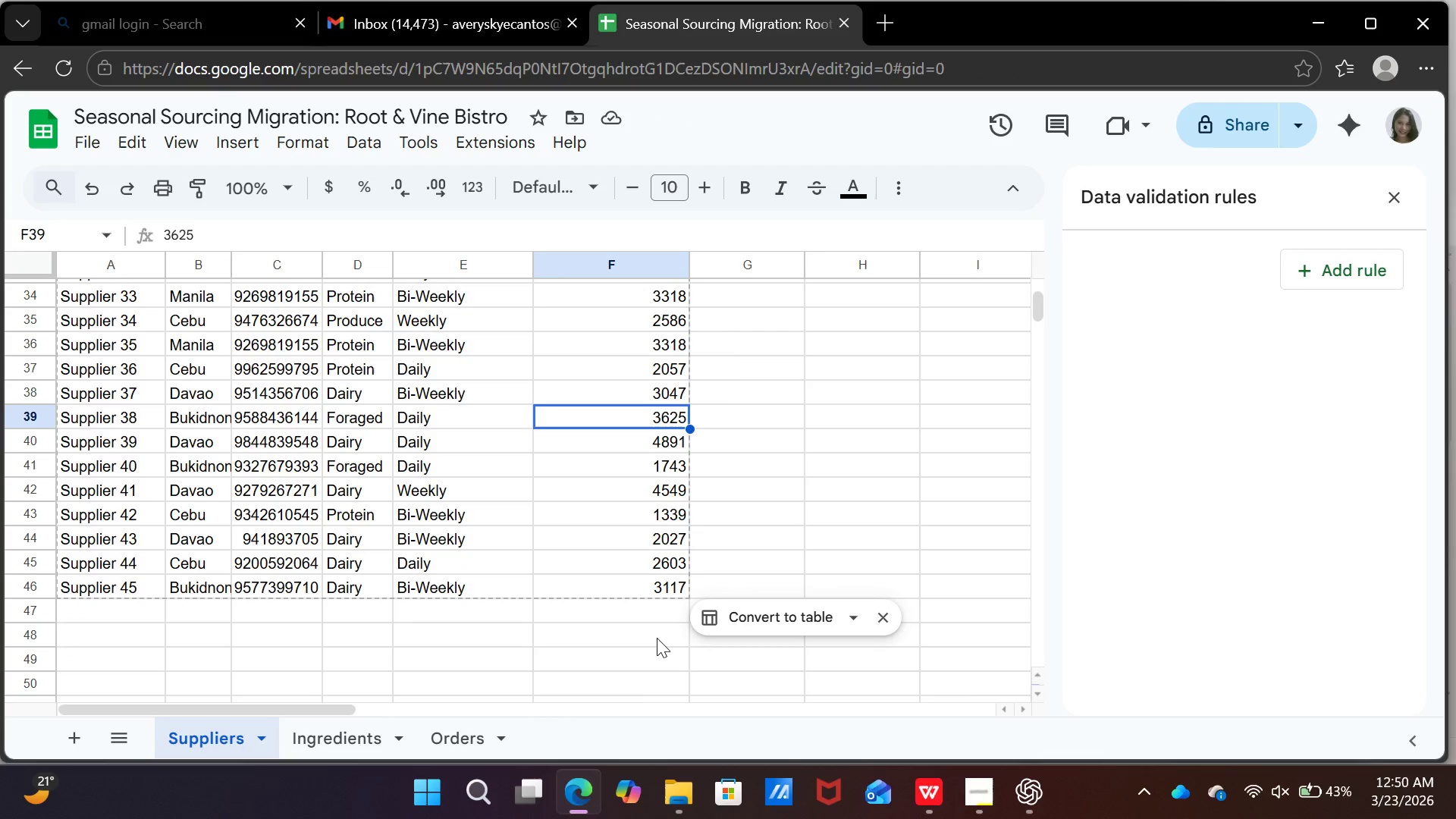 
scroll: coordinate [657, 638], scroll_direction: up, amount: 1.0
 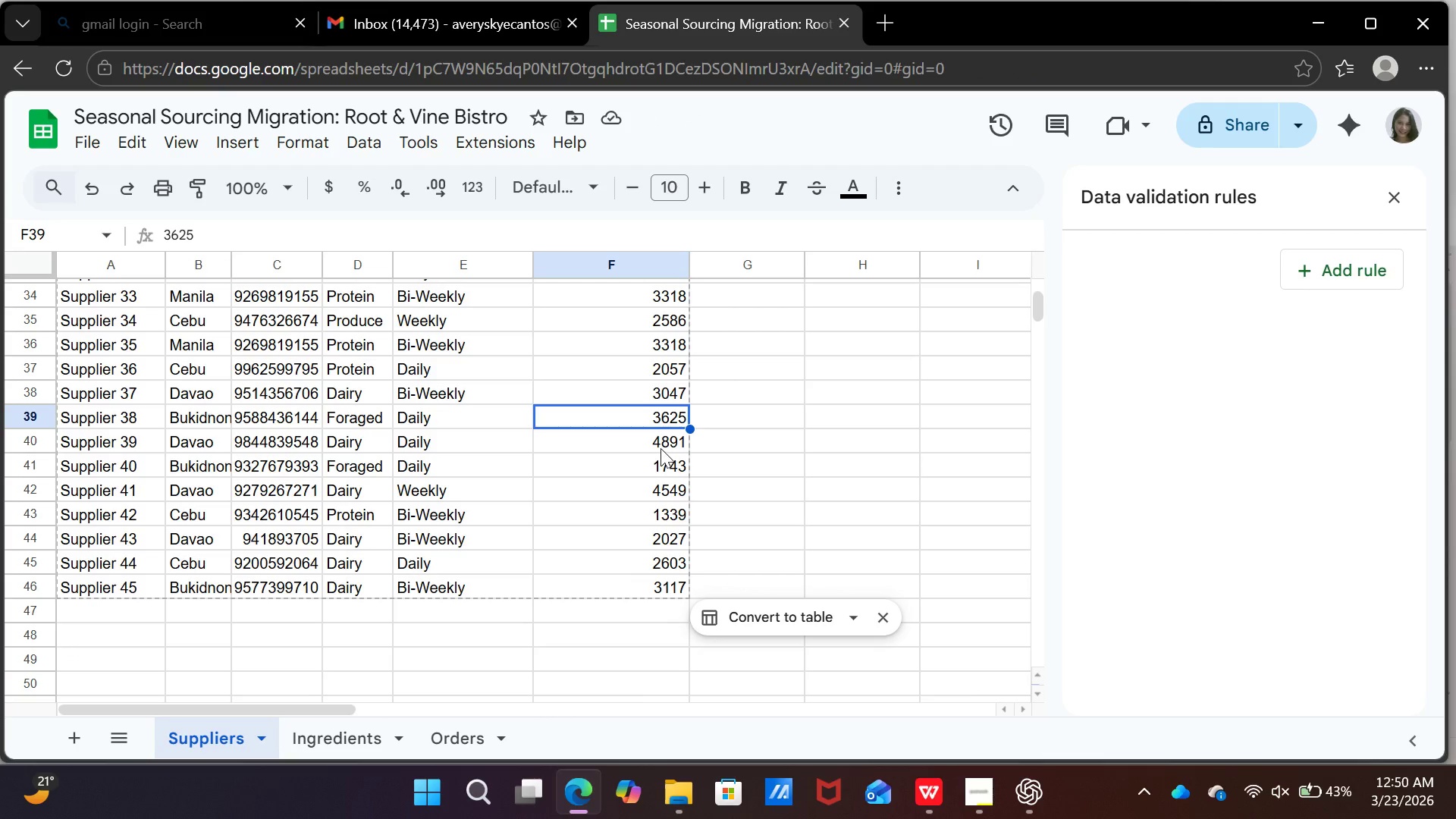 
left_click([661, 448])
 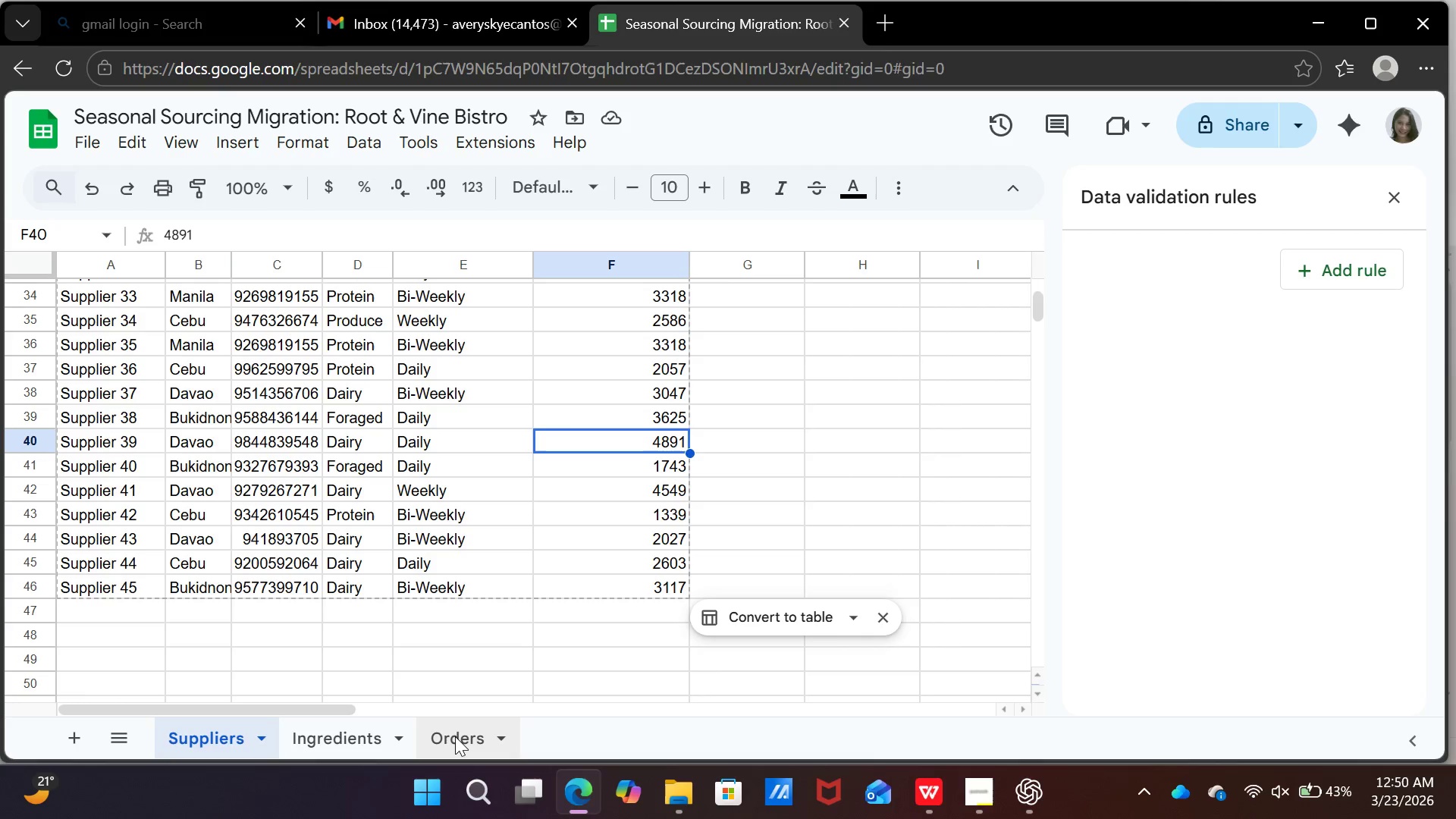 
left_click([455, 736])
 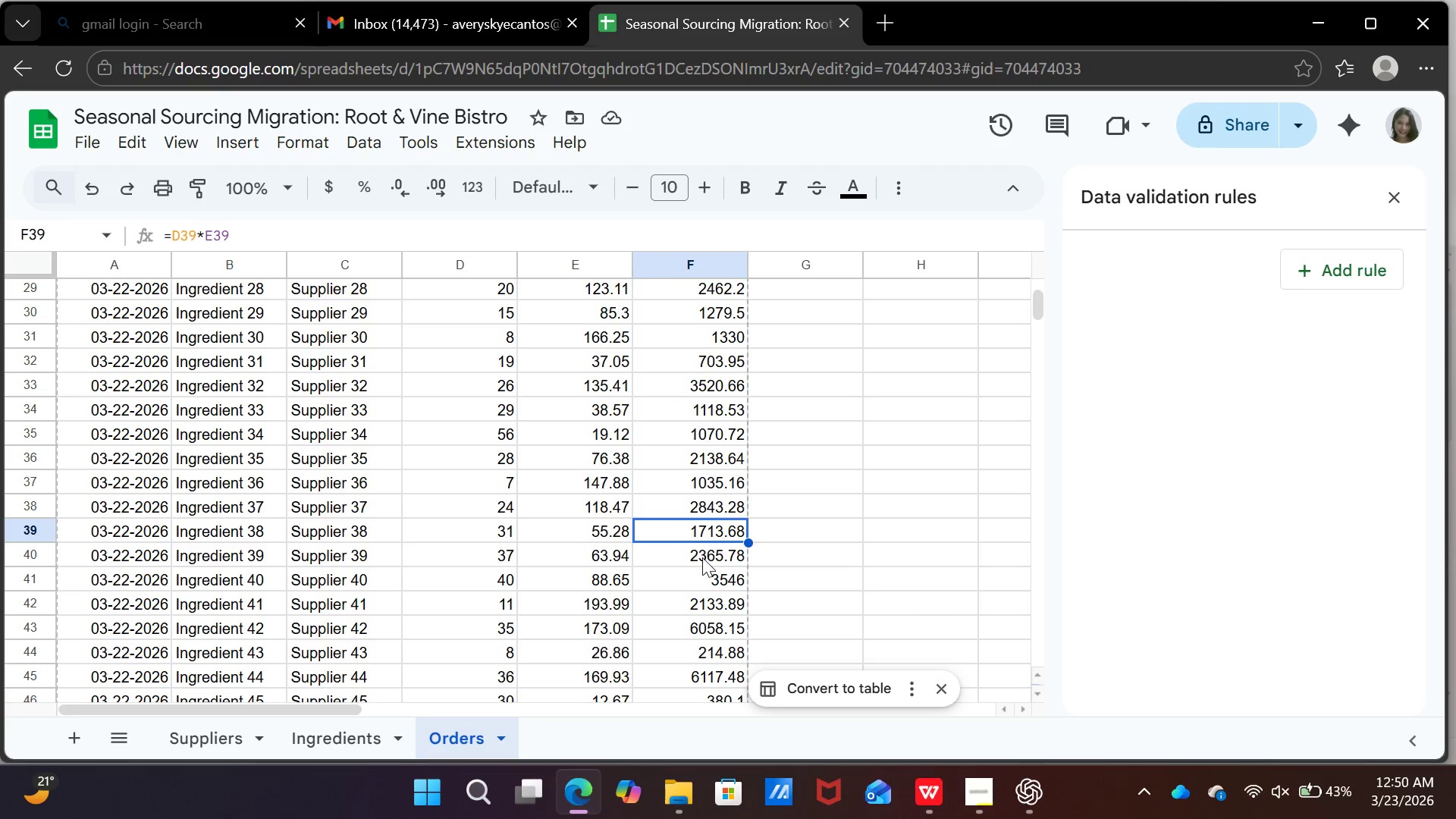 
left_click([702, 557])
 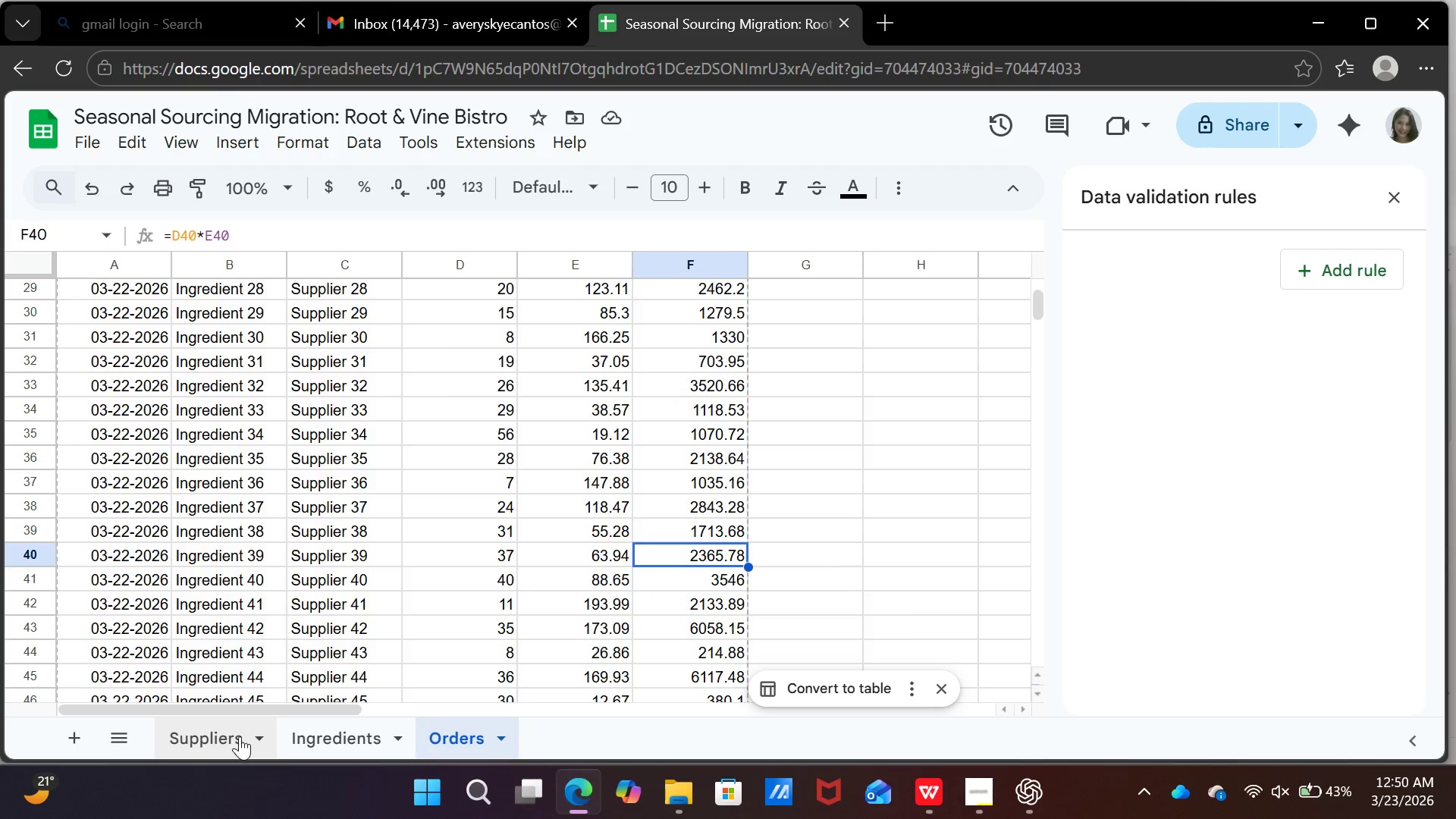 
left_click([240, 736])
 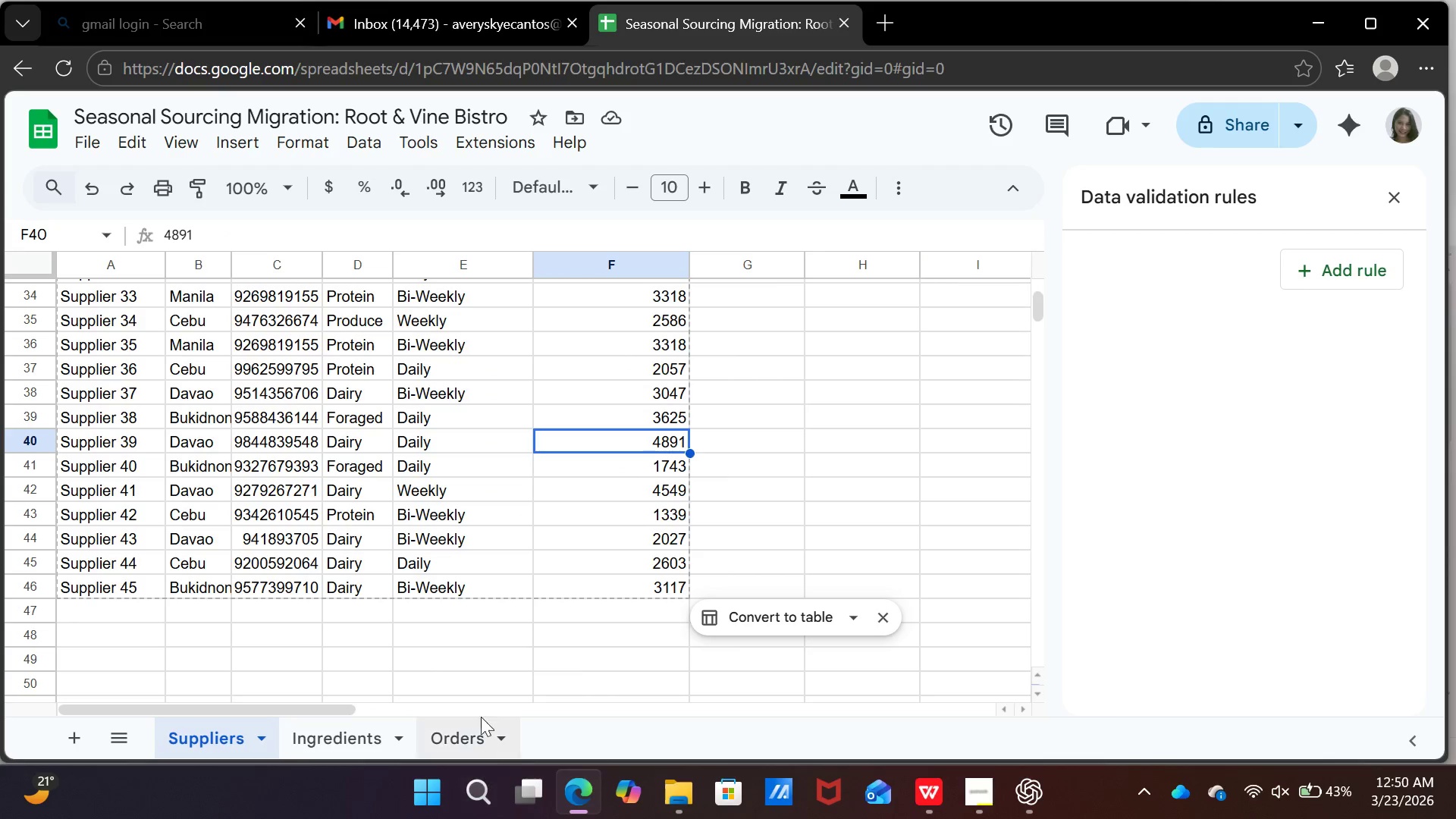 
left_click([625, 472])
 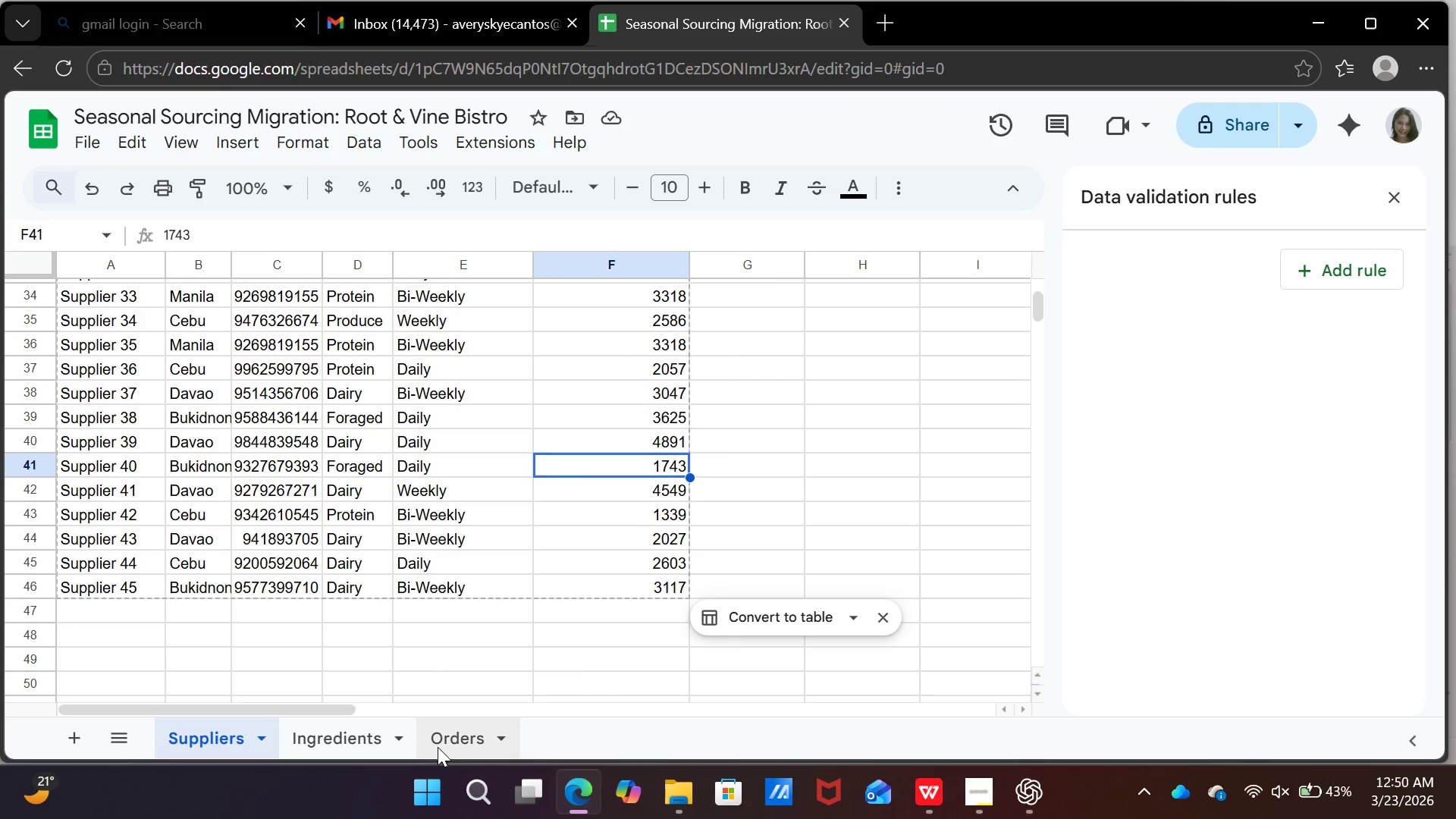 
left_click([438, 747])
 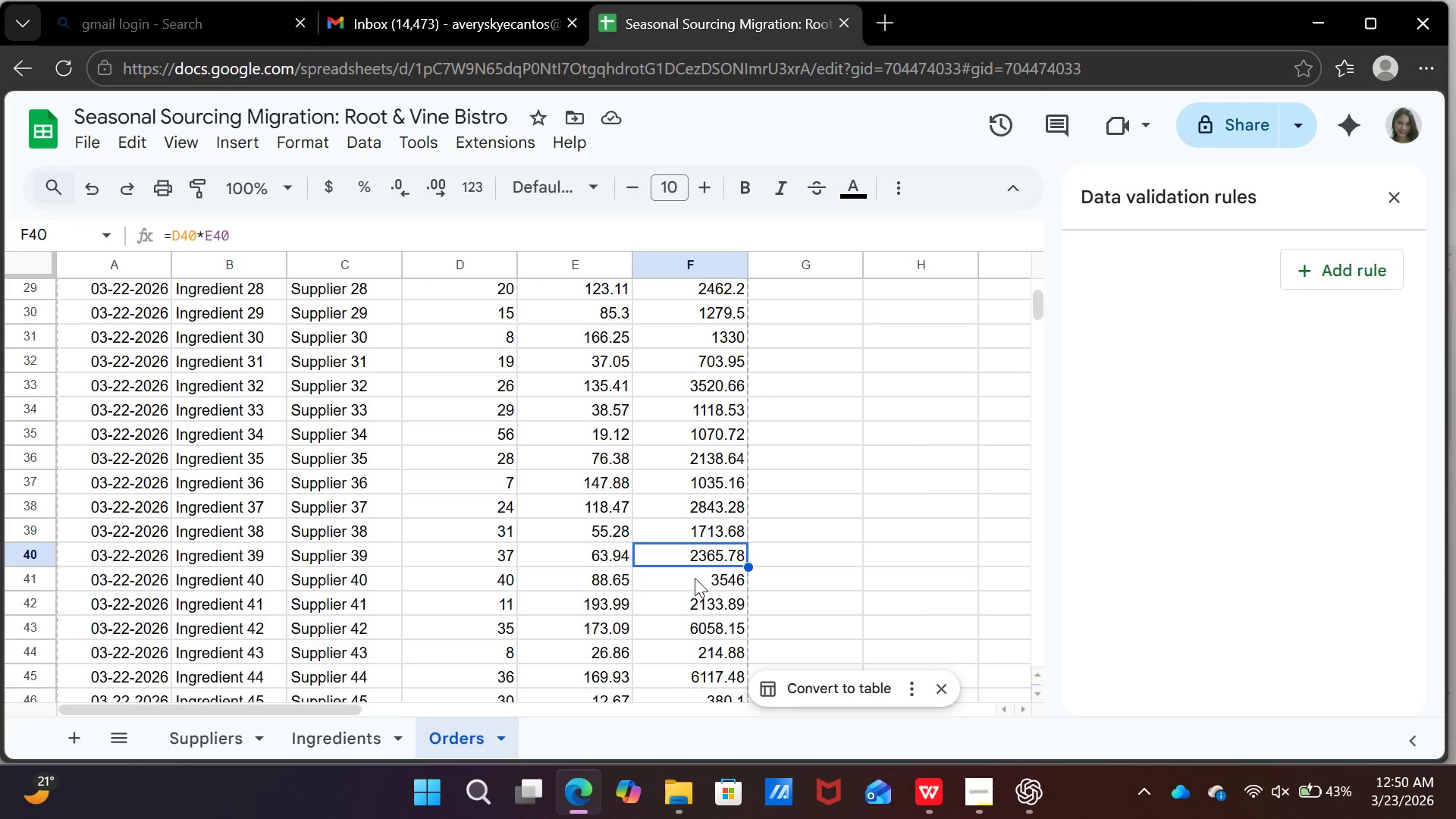 
left_click([695, 578])
 